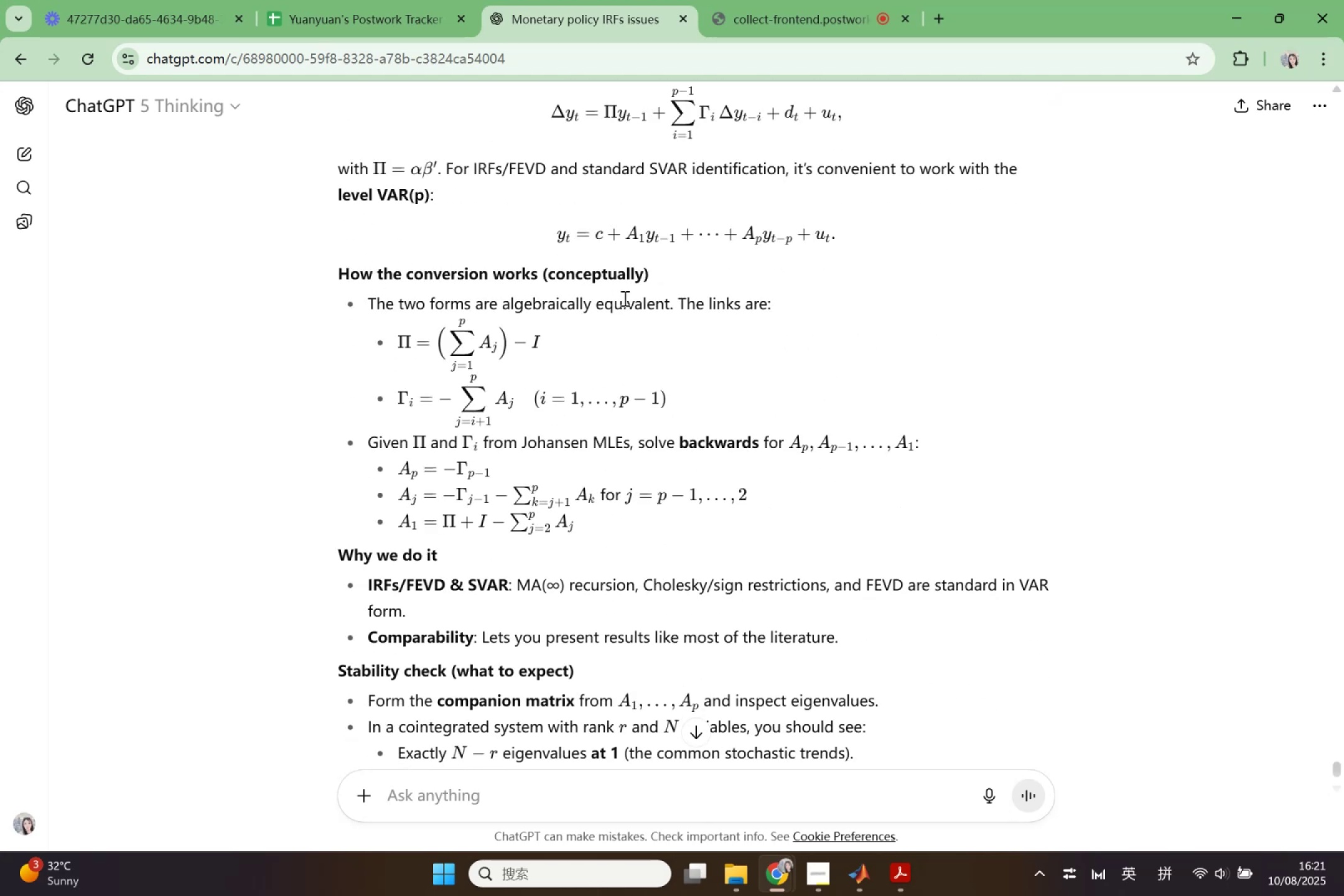 
wait(5.06)
 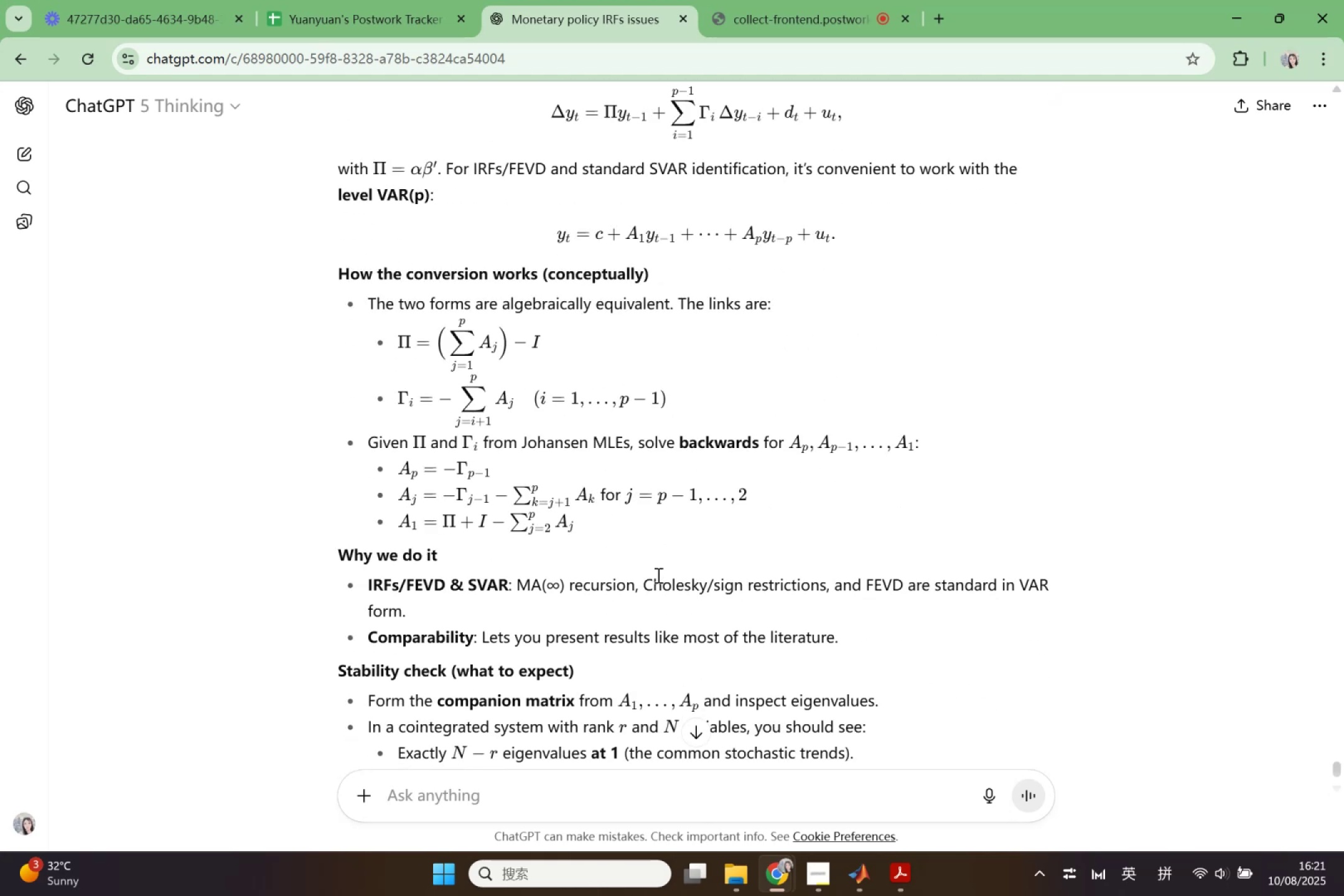 
scroll: coordinate [593, 536], scroll_direction: down, amount: 2.0
 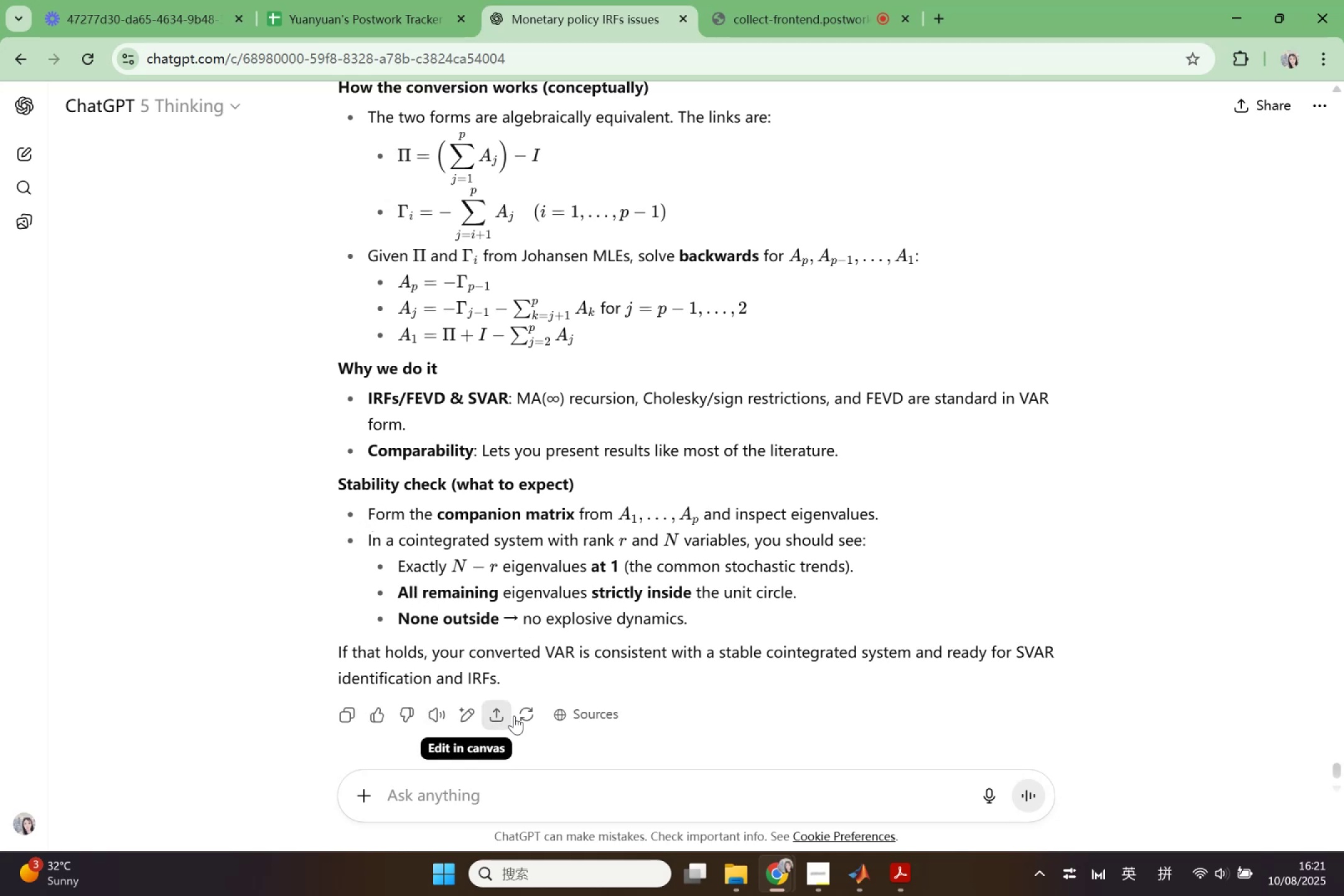 
wait(15.69)
 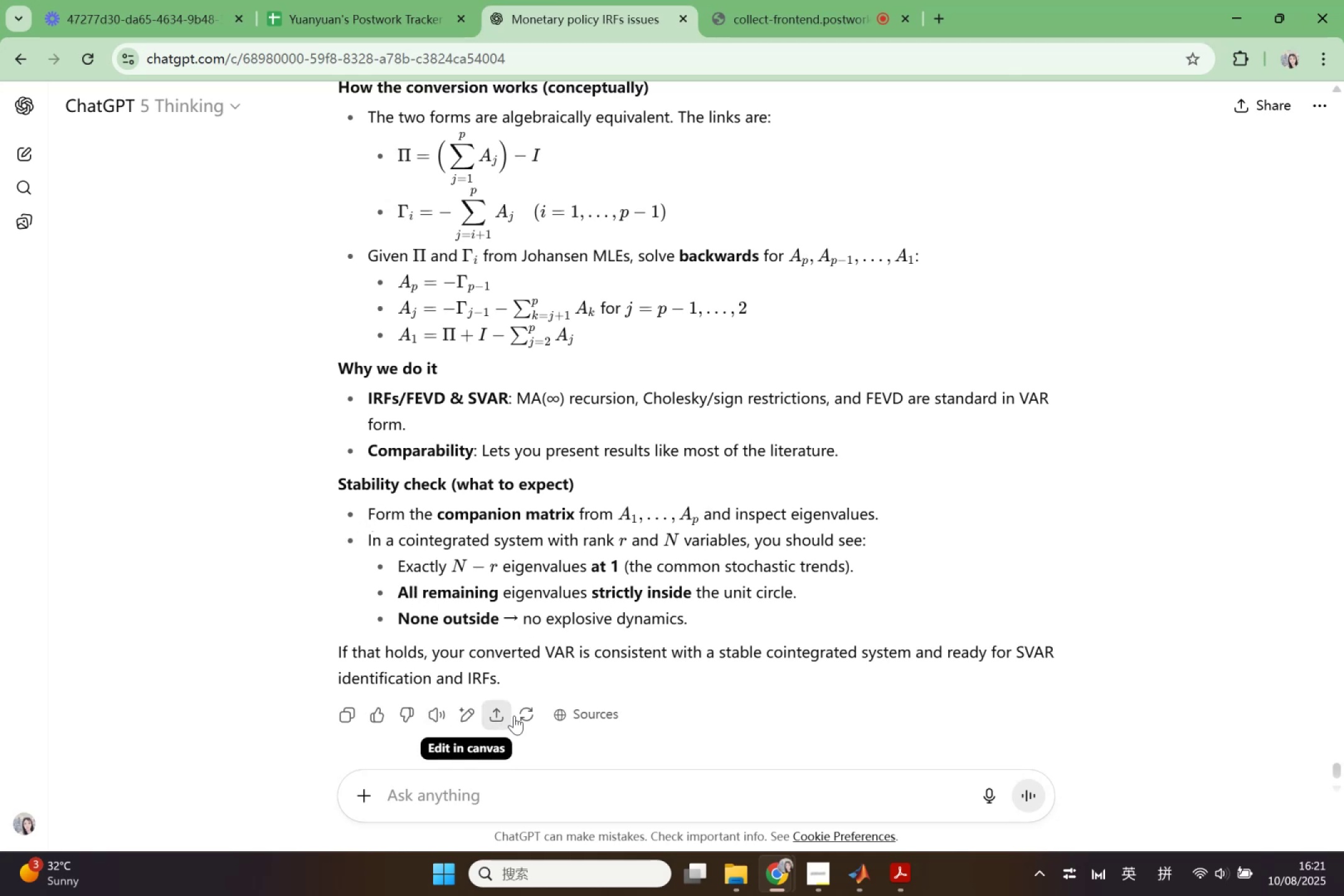 
left_click([861, 881])
 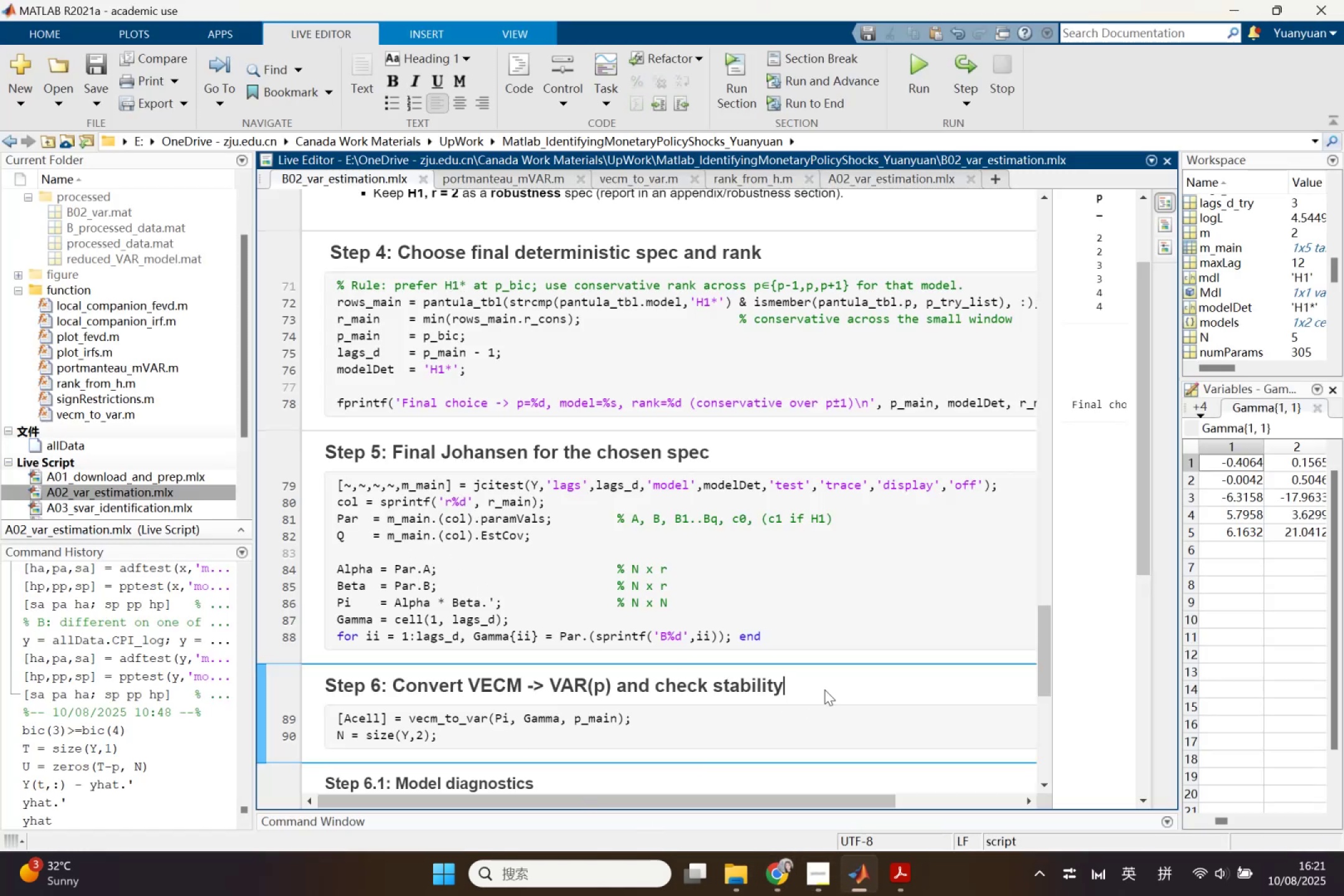 
key(Enter)
 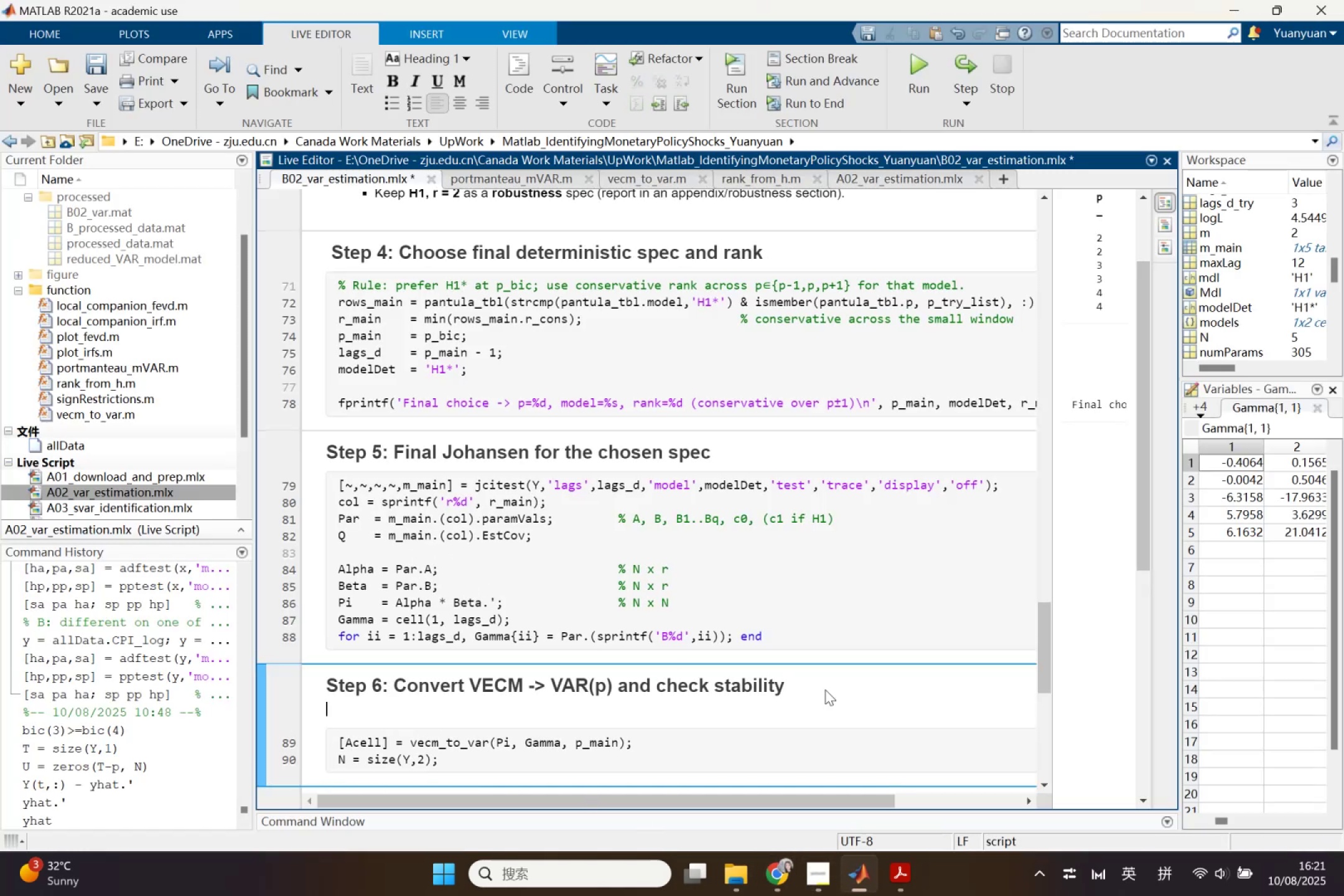 
key(Control+ControlLeft)
 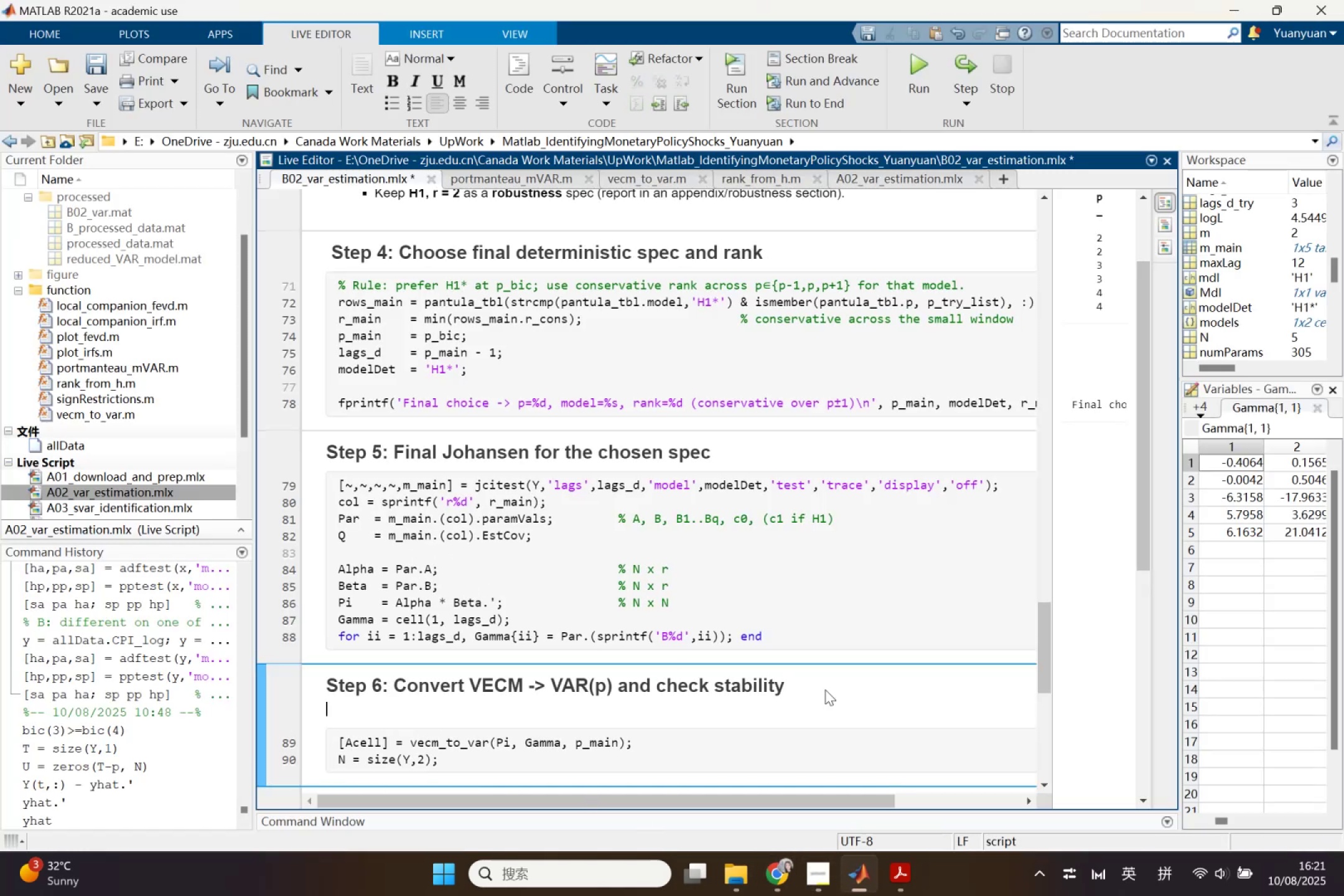 
key(Control+V)
 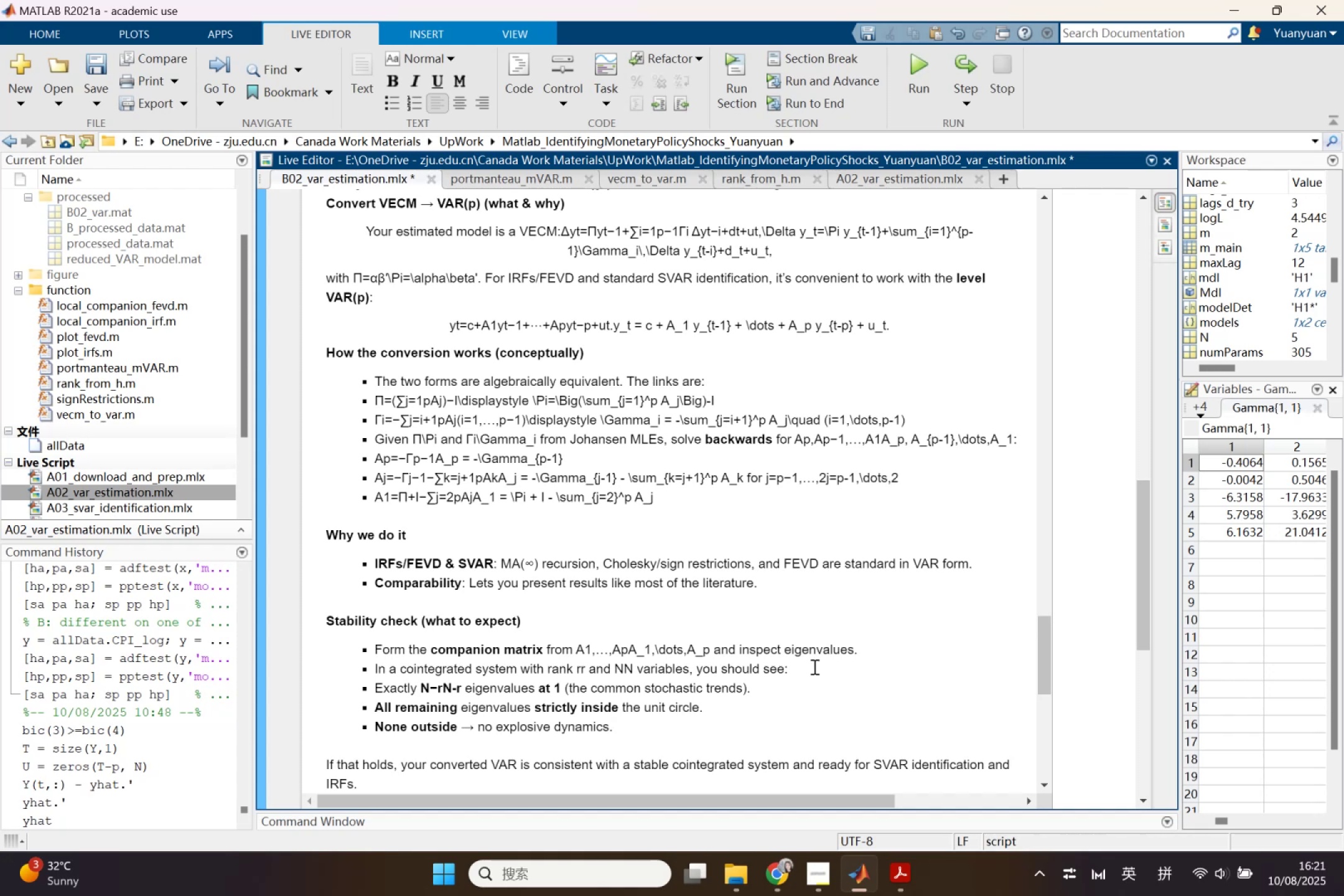 
scroll: coordinate [391, 513], scroll_direction: down, amount: 2.0
 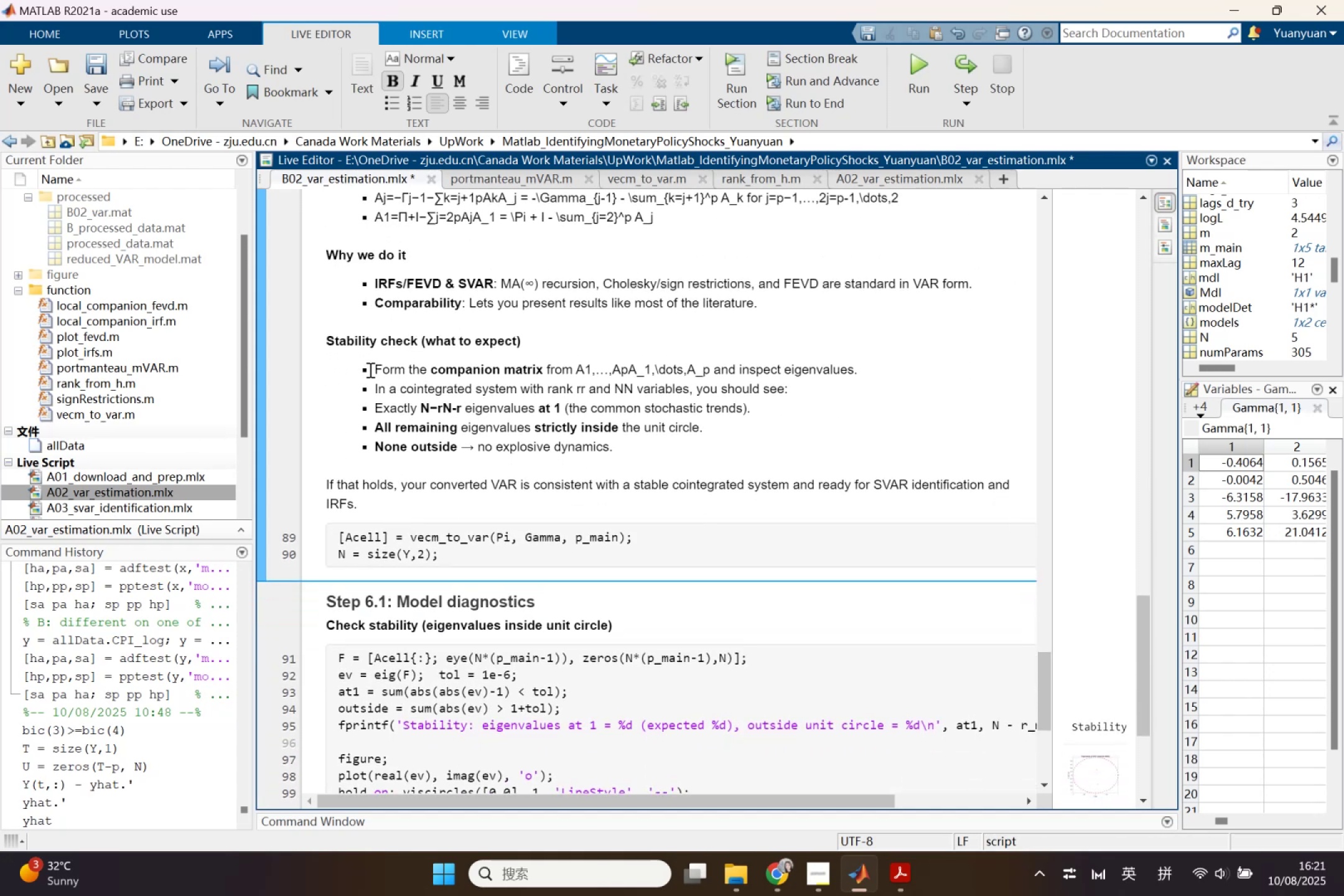 
left_click_drag(start_coordinate=[376, 370], to_coordinate=[688, 445])
 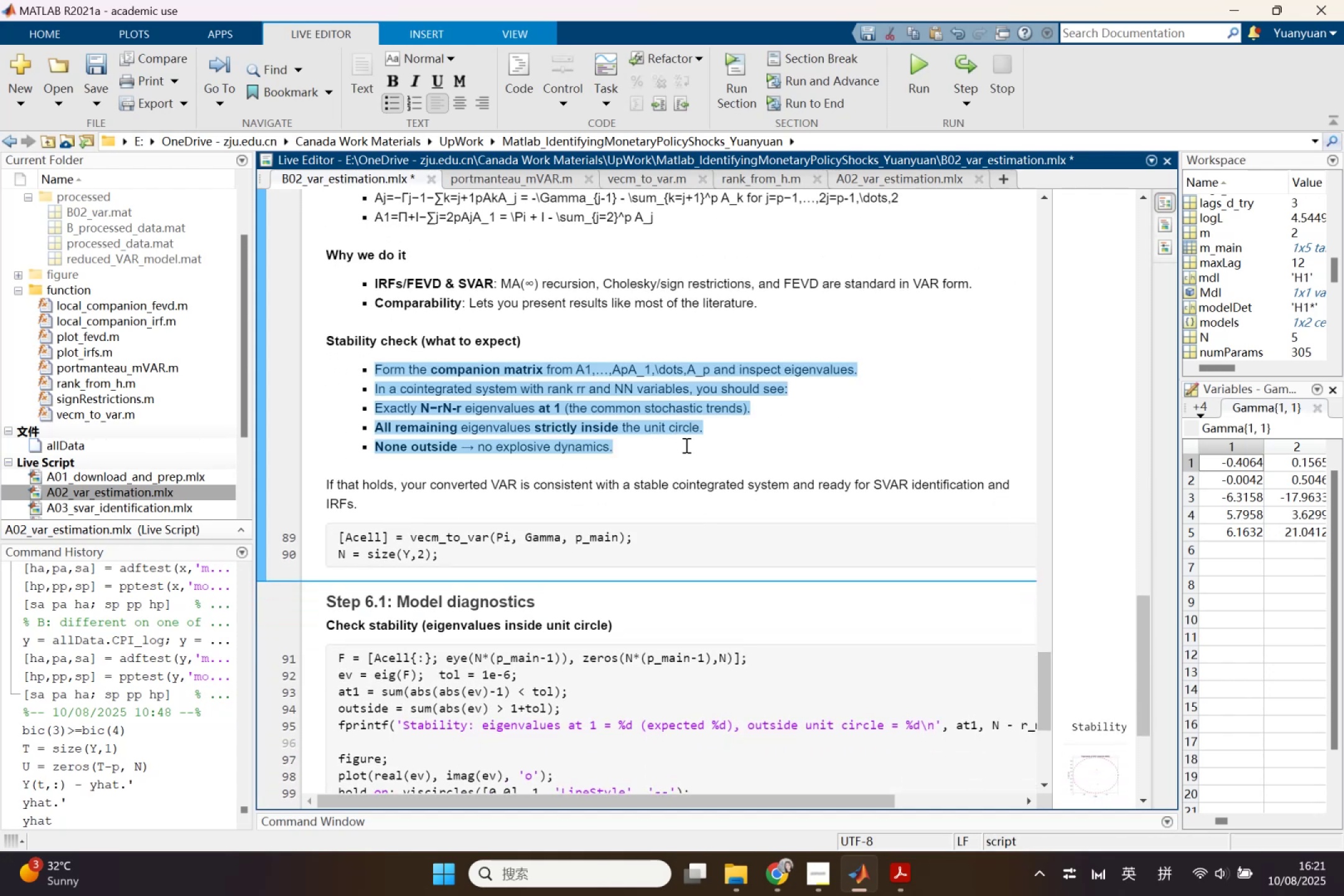 
key(Control+X)
 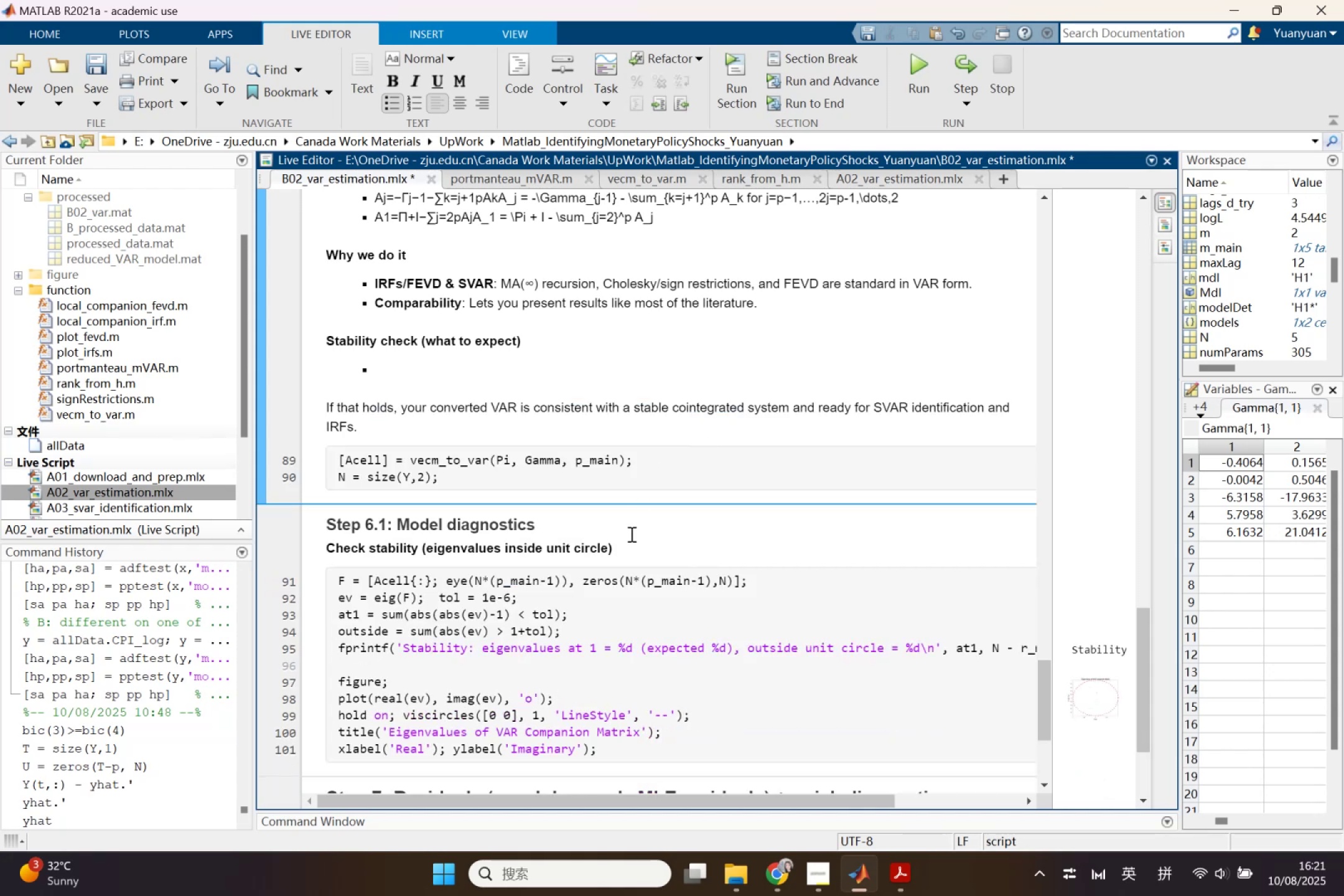 
left_click([627, 543])
 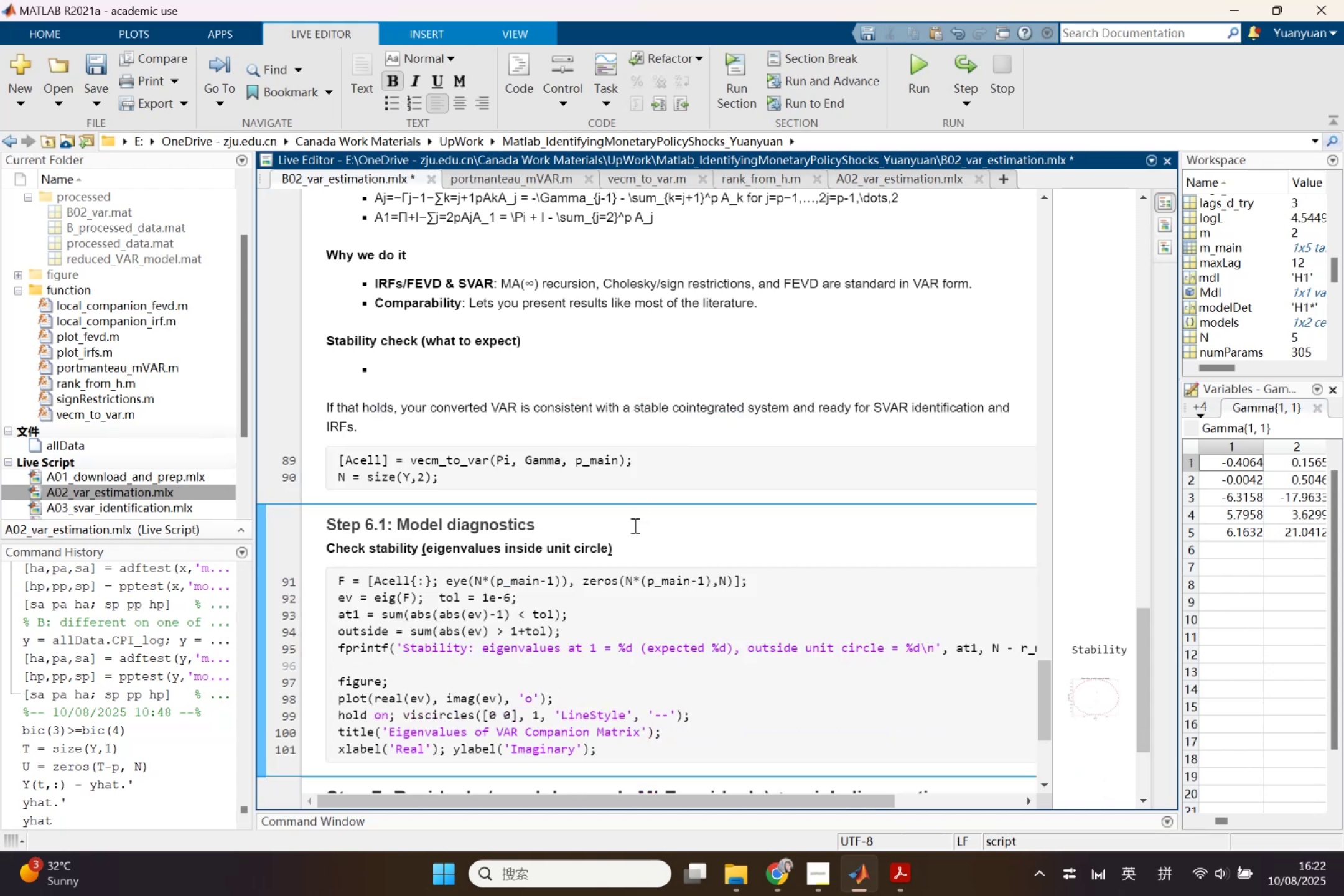 
key(Enter)
 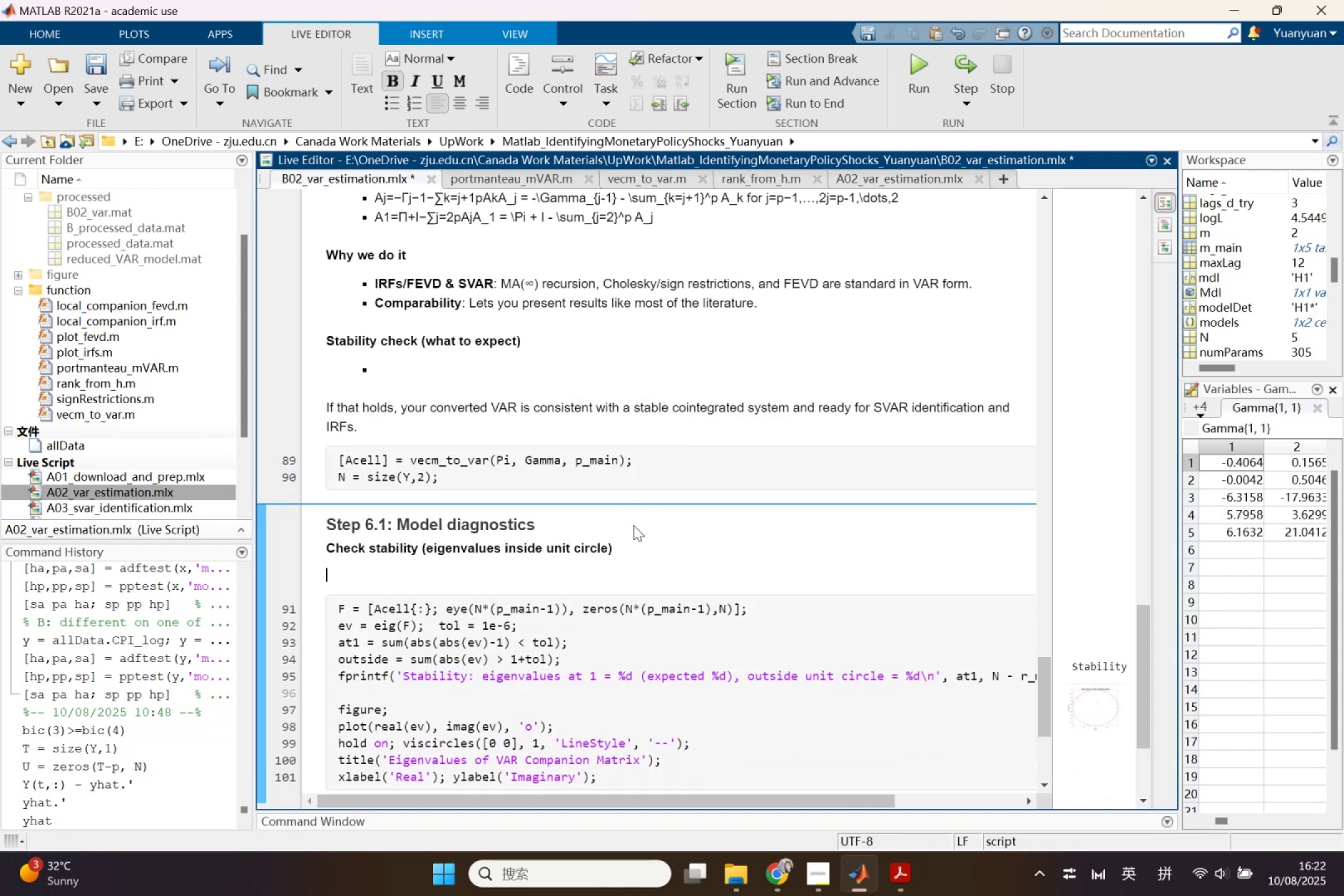 
key(Control+ControlLeft)
 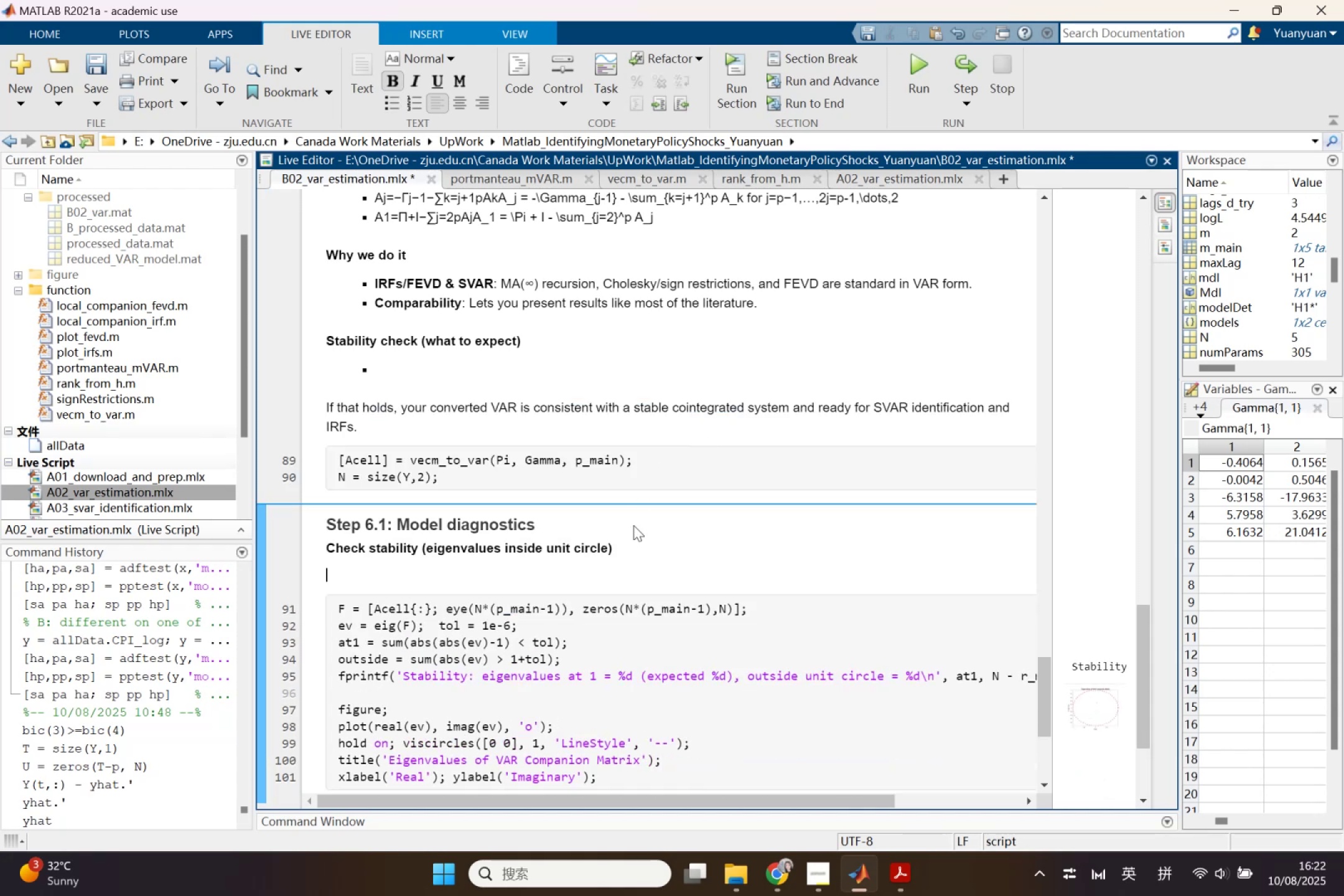 
key(Control+V)
 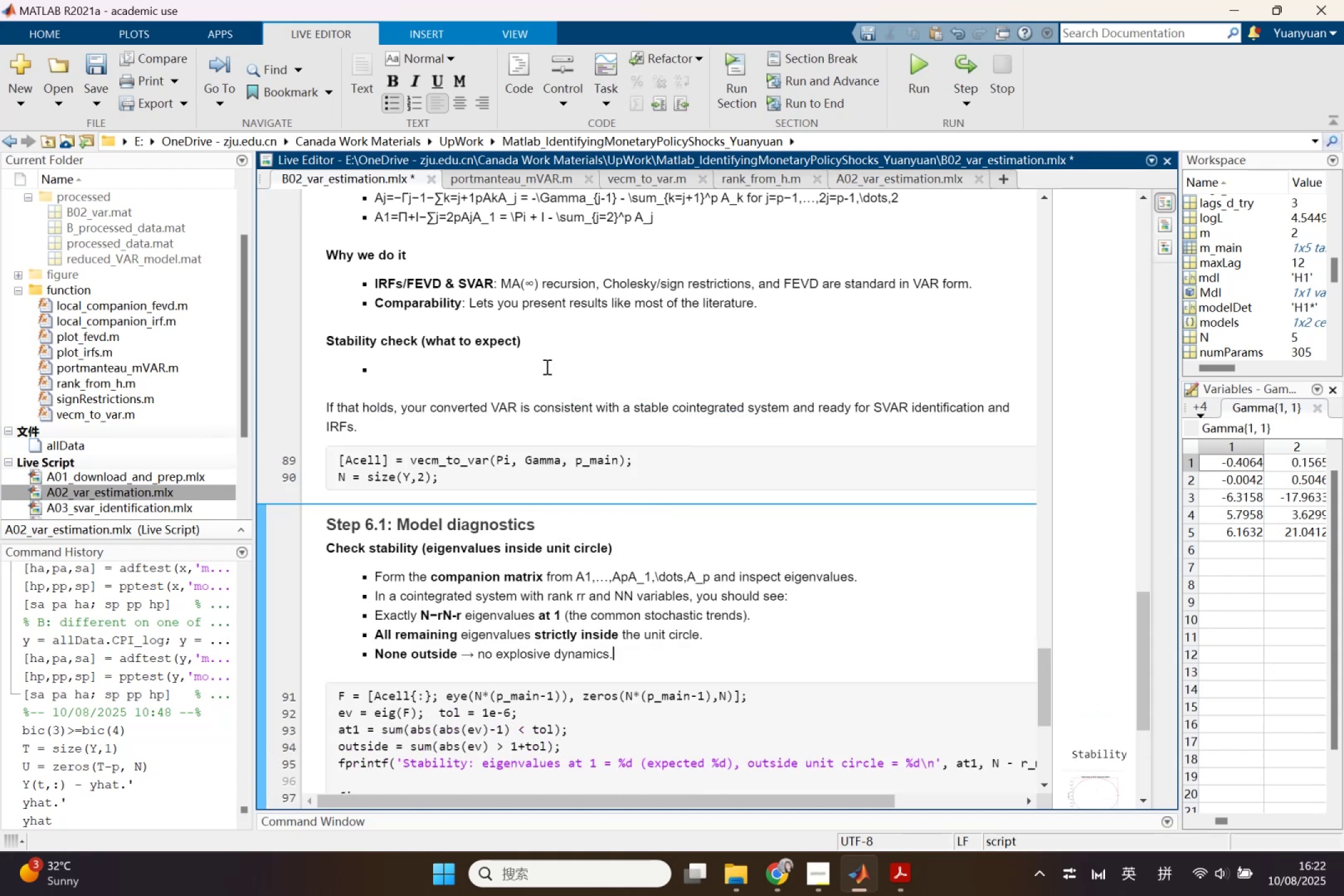 
left_click_drag(start_coordinate=[393, 378], to_coordinate=[276, 330])
 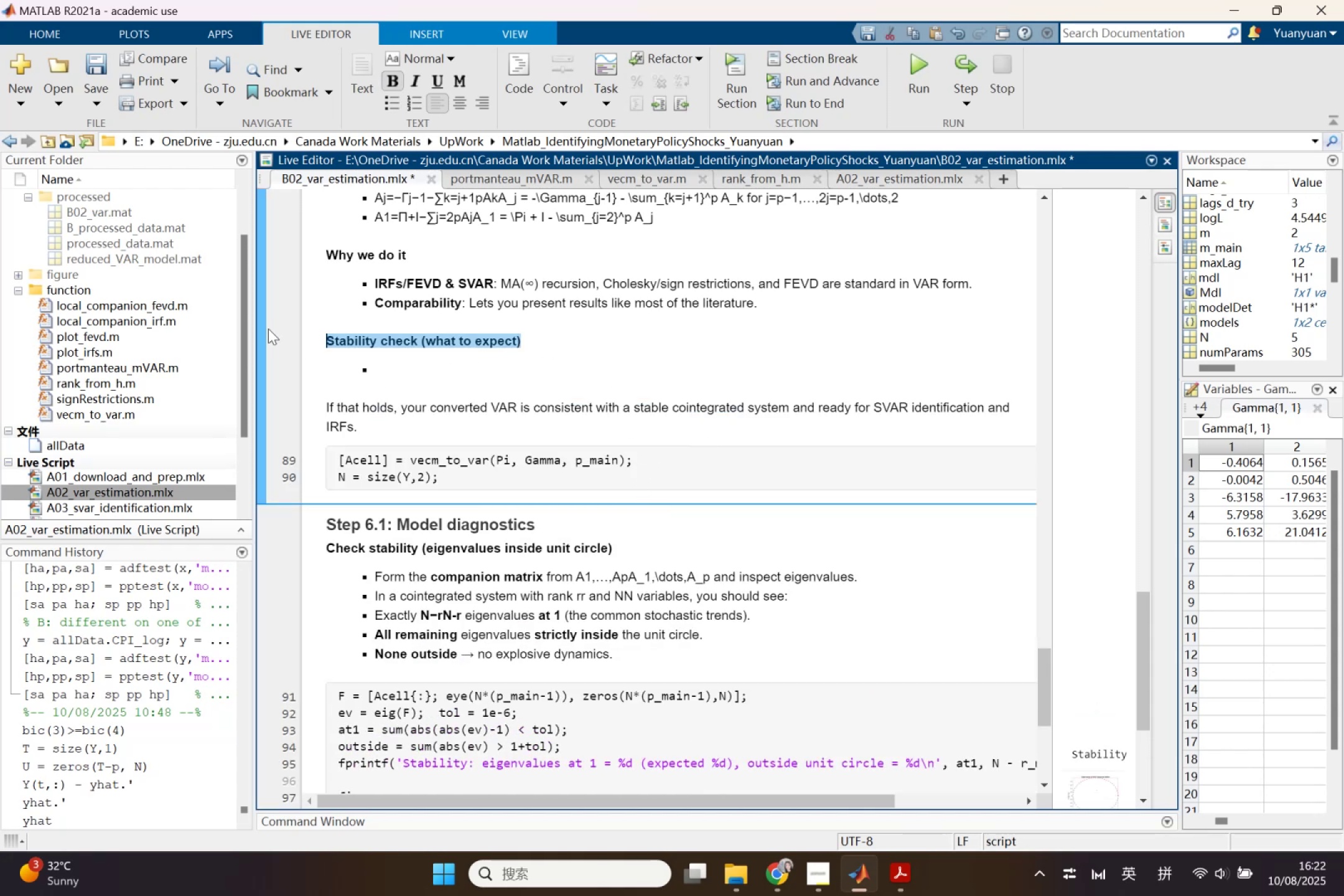 
key(Backspace)
 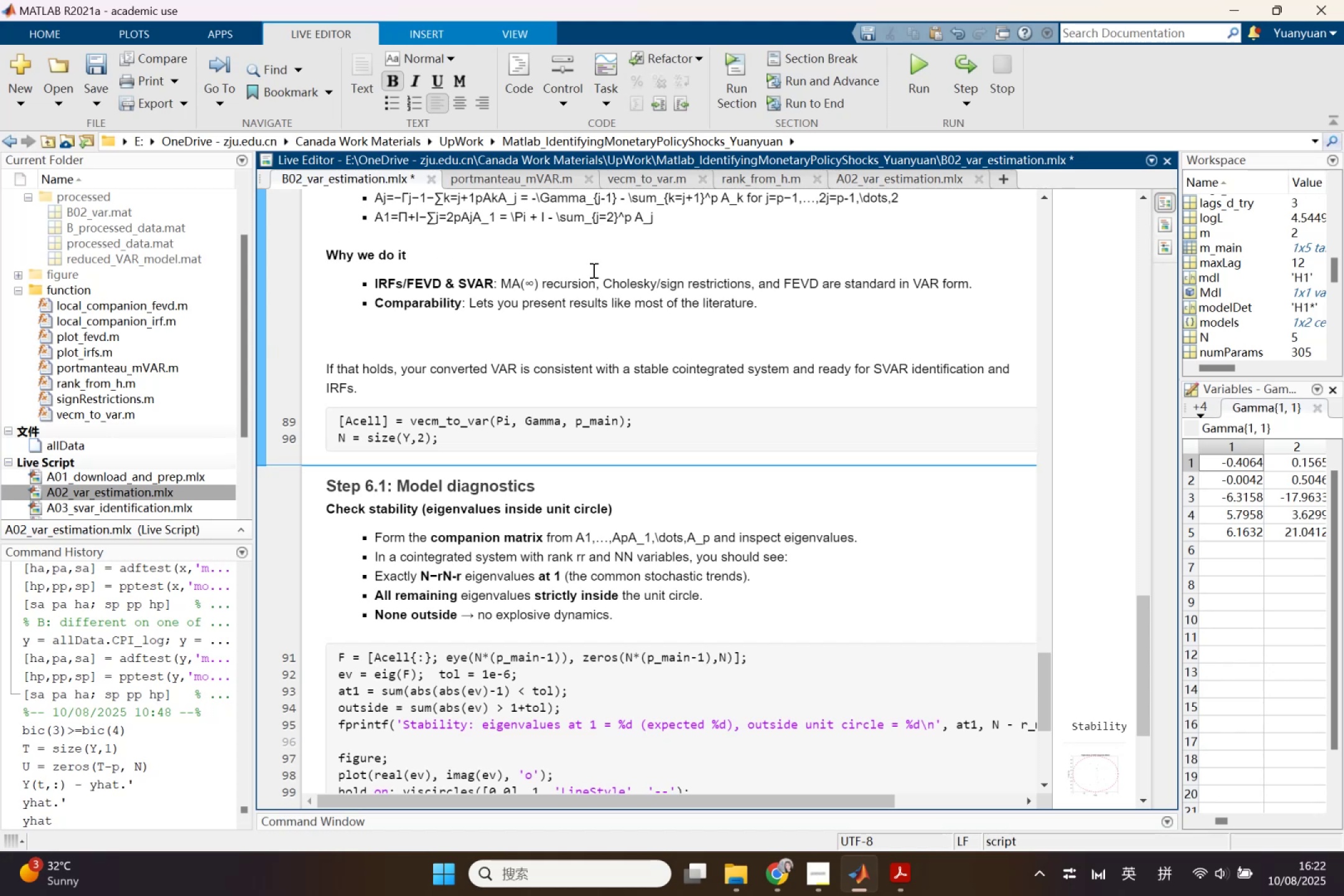 
wait(7.95)
 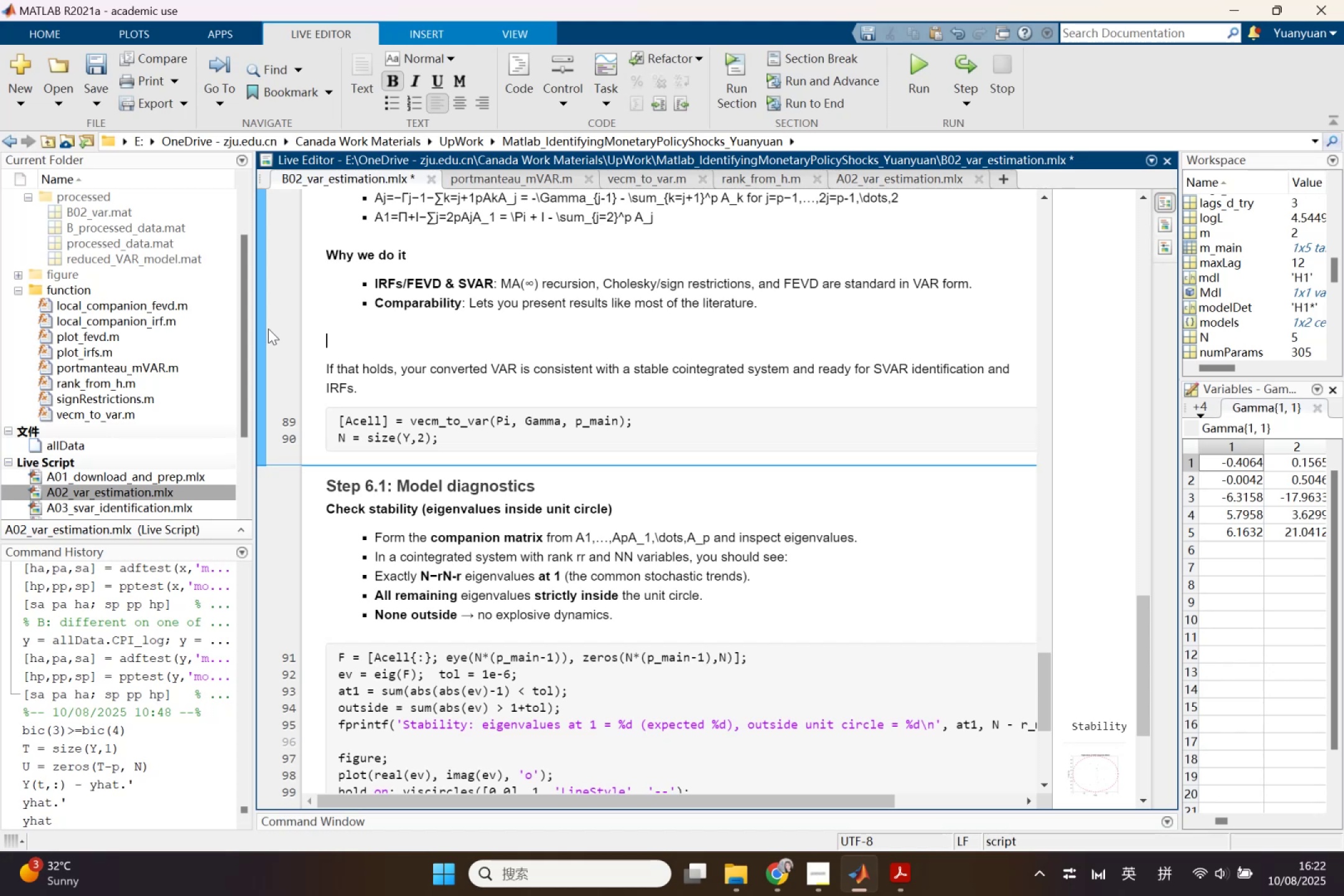 
left_click_drag(start_coordinate=[440, 348], to_coordinate=[296, 261])
 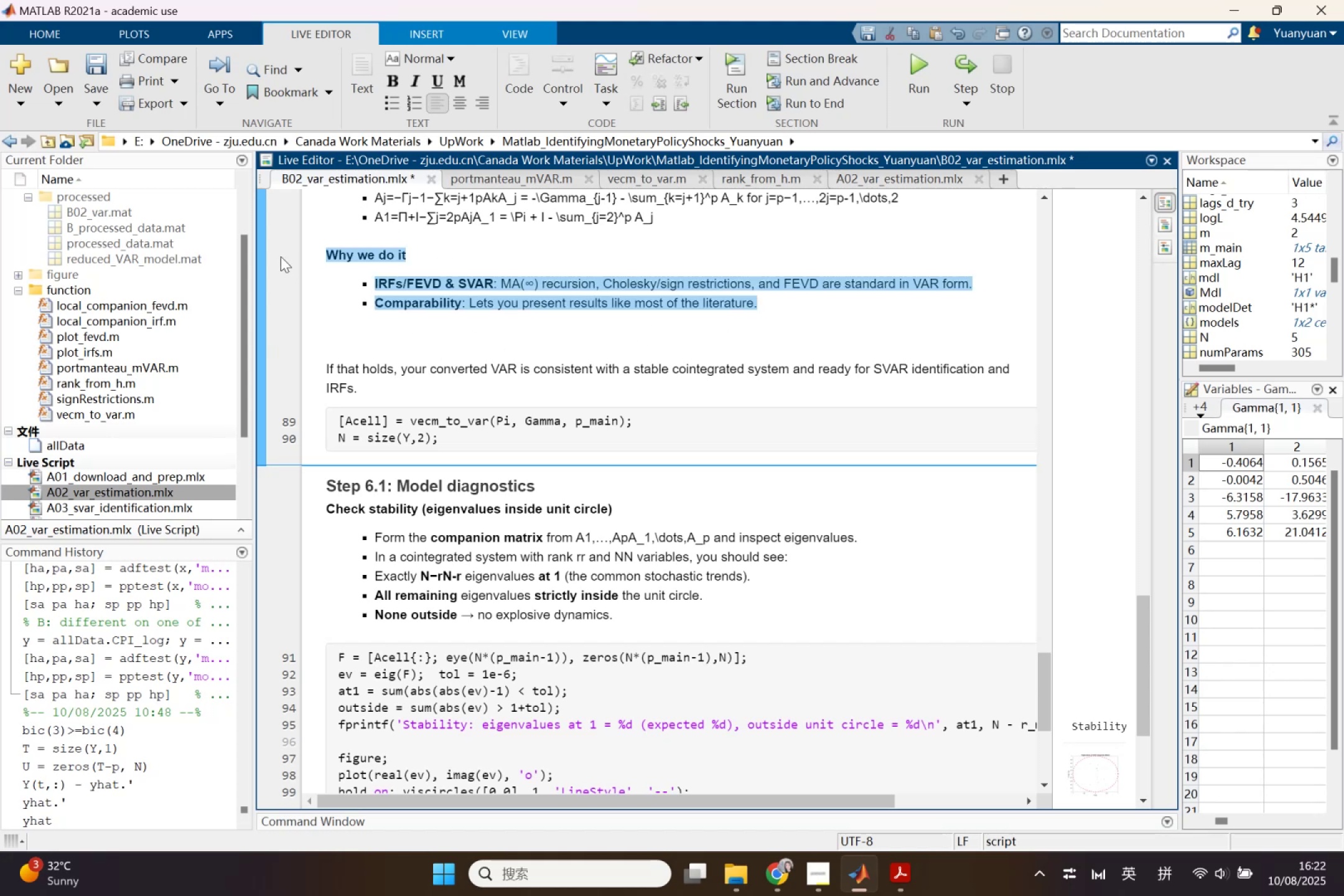 
key(Backspace)
 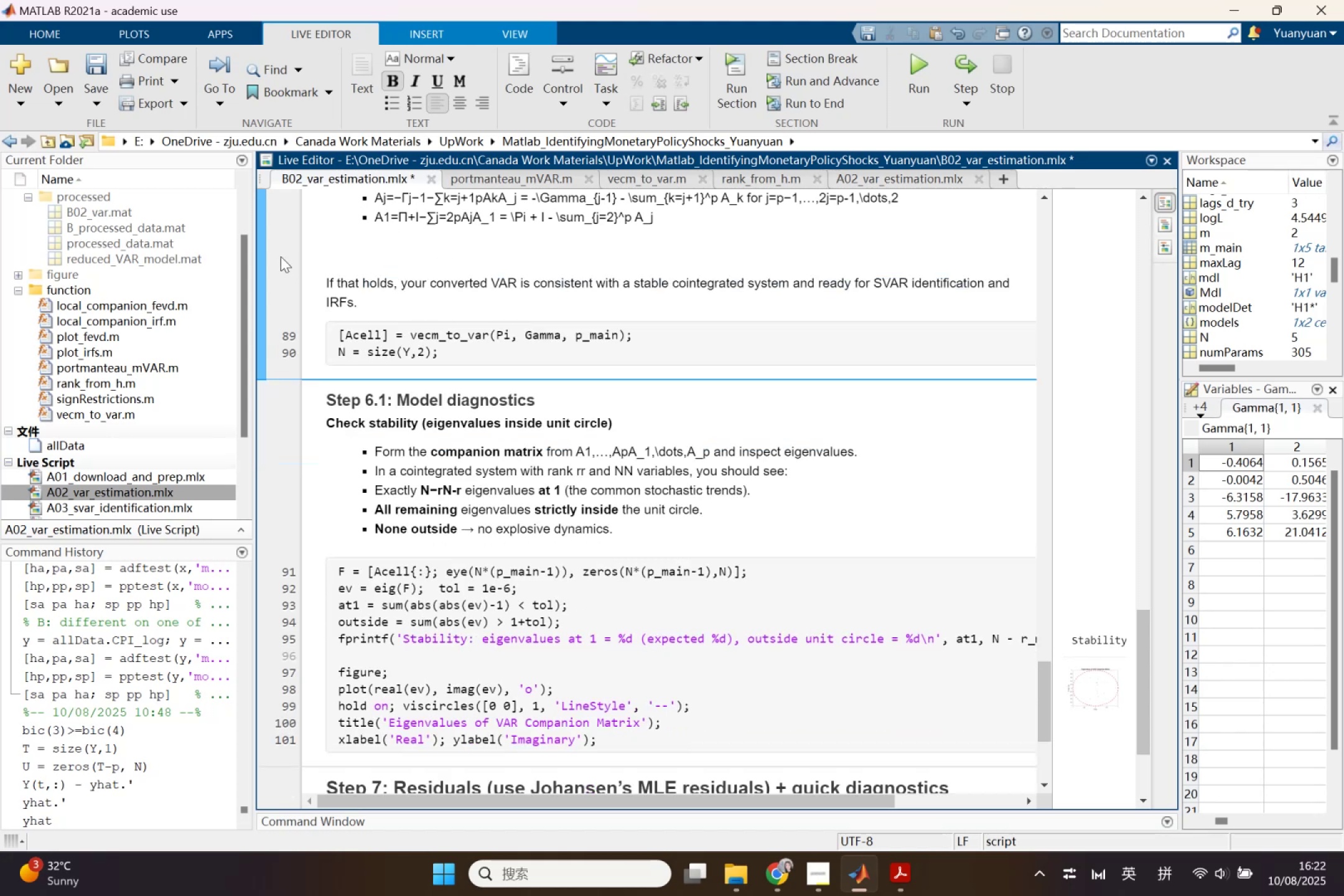 
key(Backspace)
 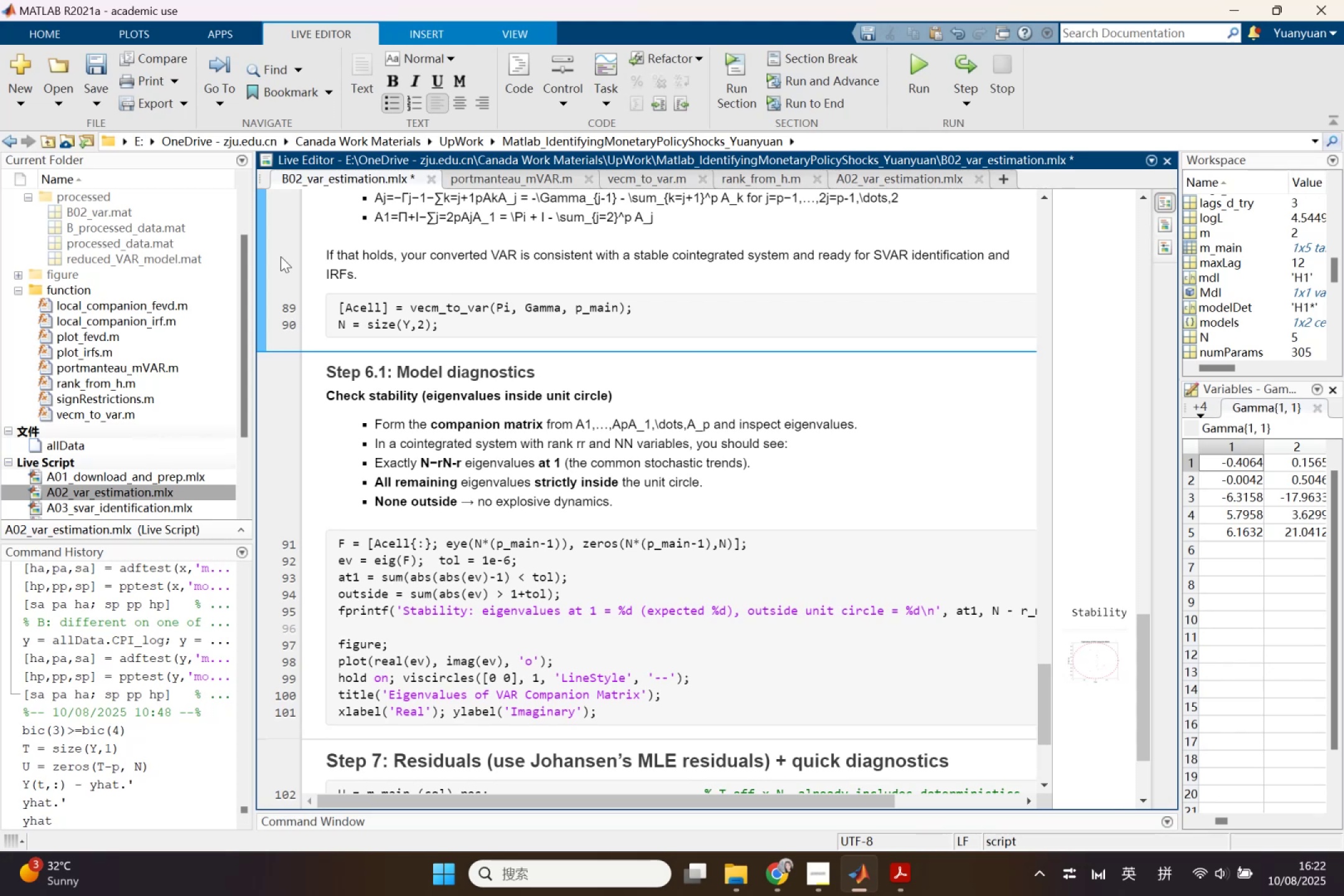 
scroll: coordinate [447, 350], scroll_direction: up, amount: 2.0
 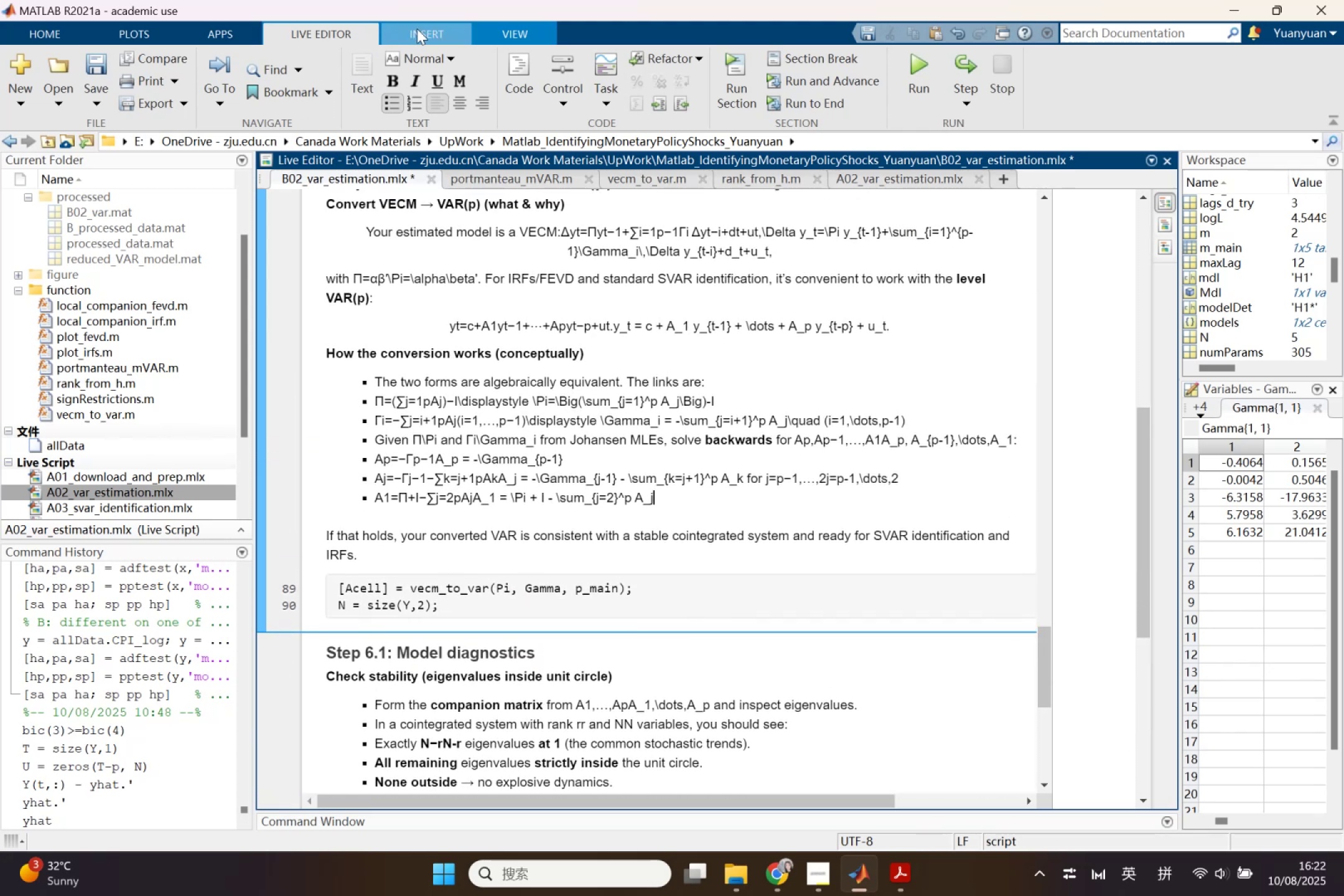 
left_click([444, 35])
 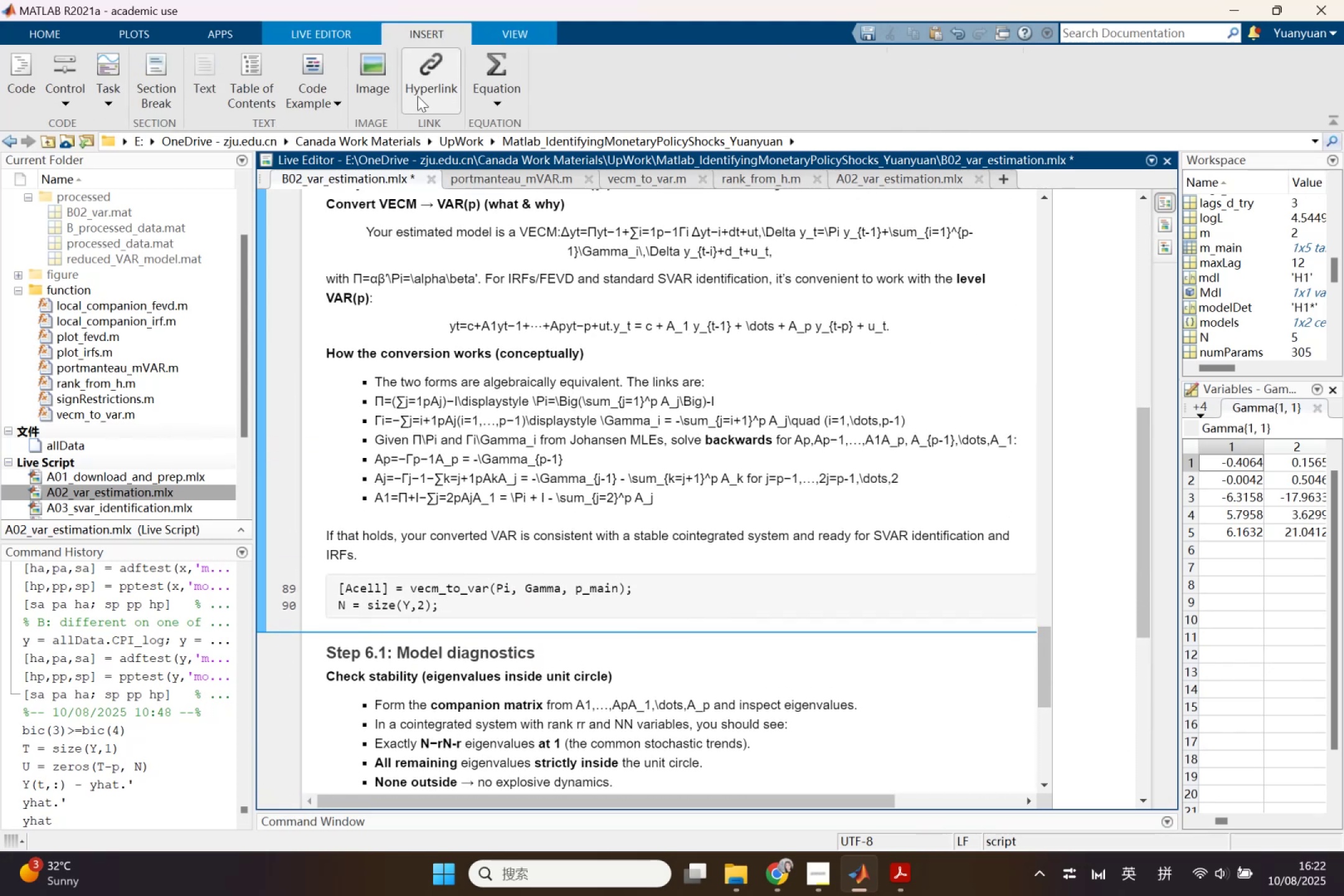 
left_click([418, 96])
 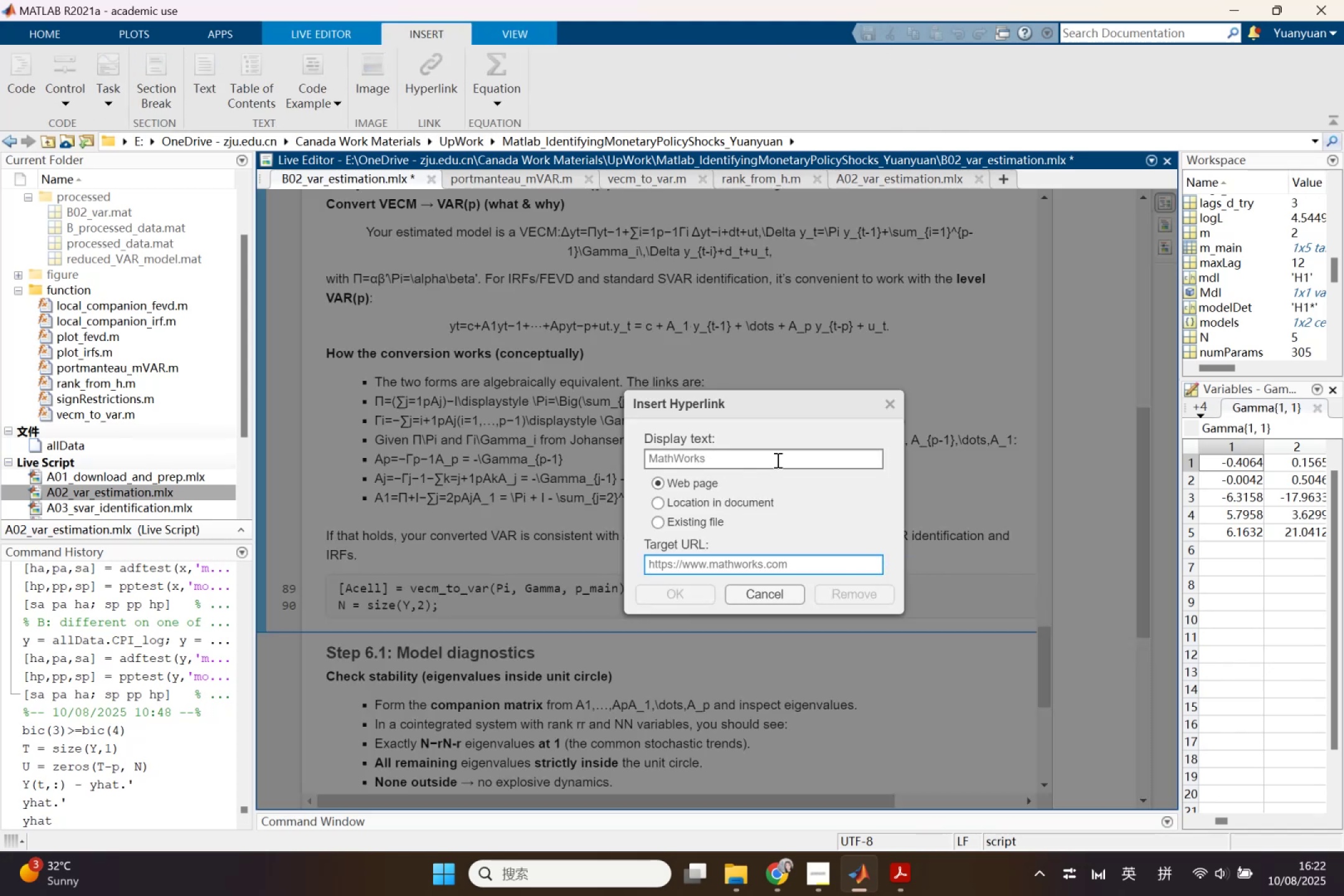 
wait(8.42)
 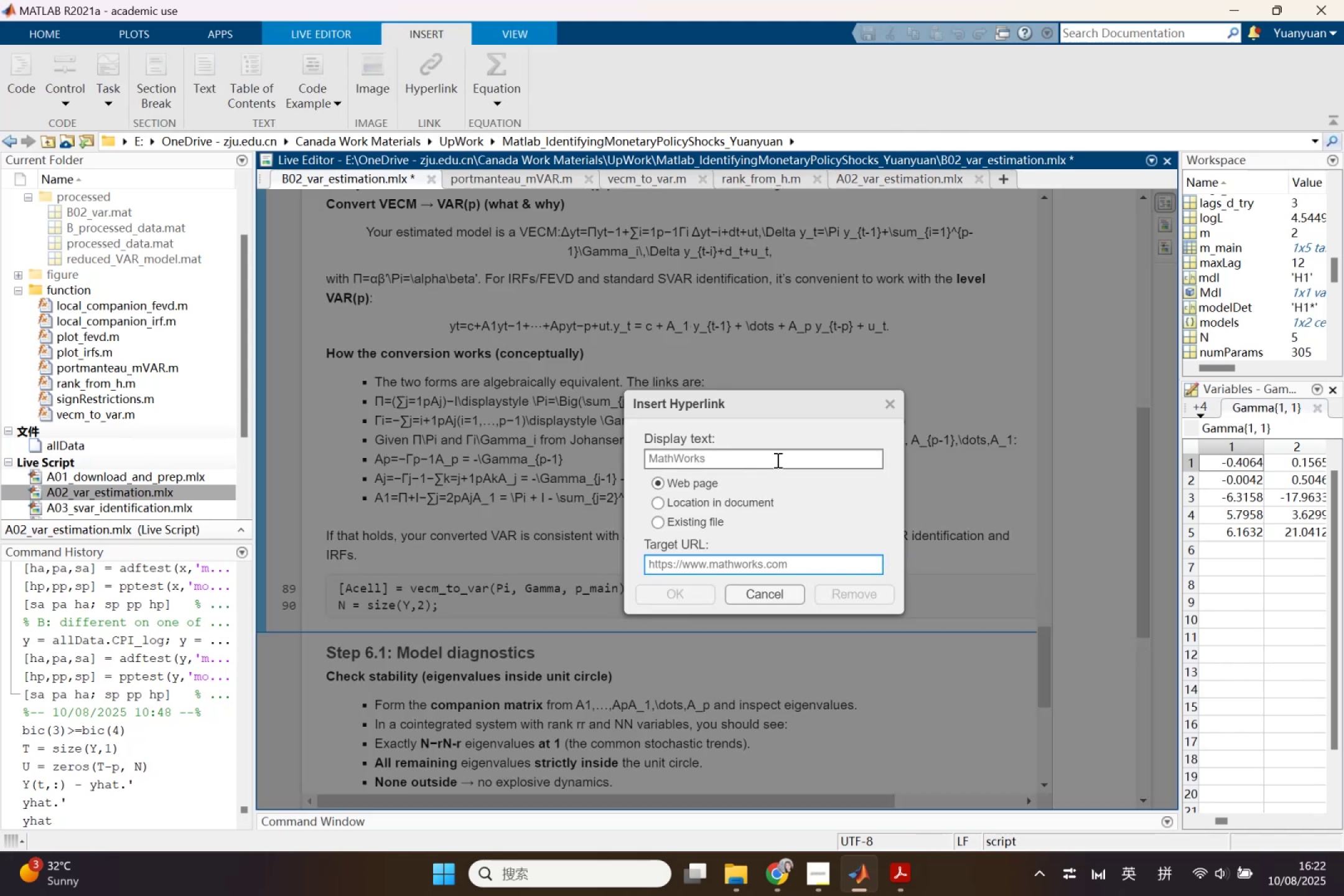 
left_click([777, 460])
 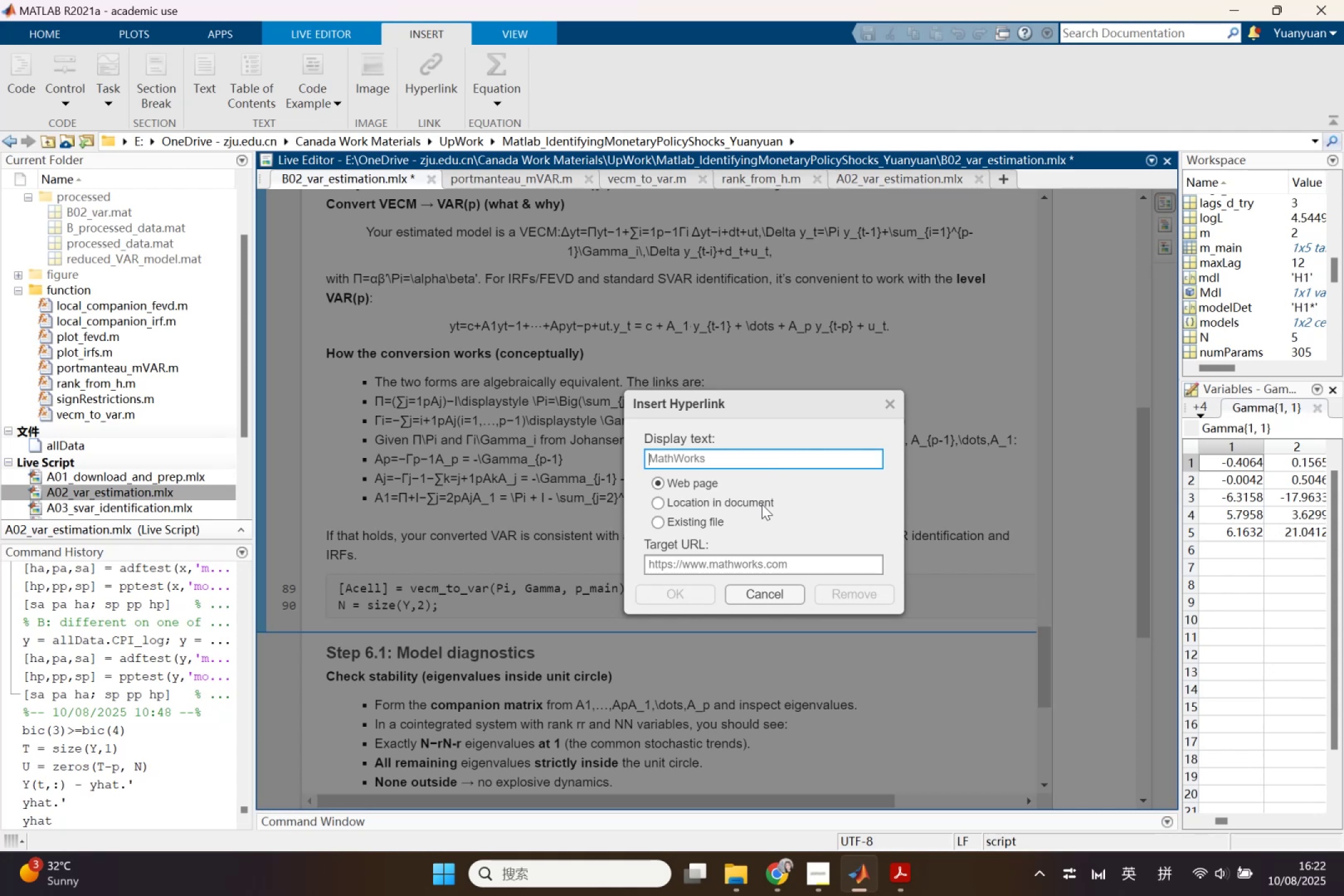 
wait(11.78)
 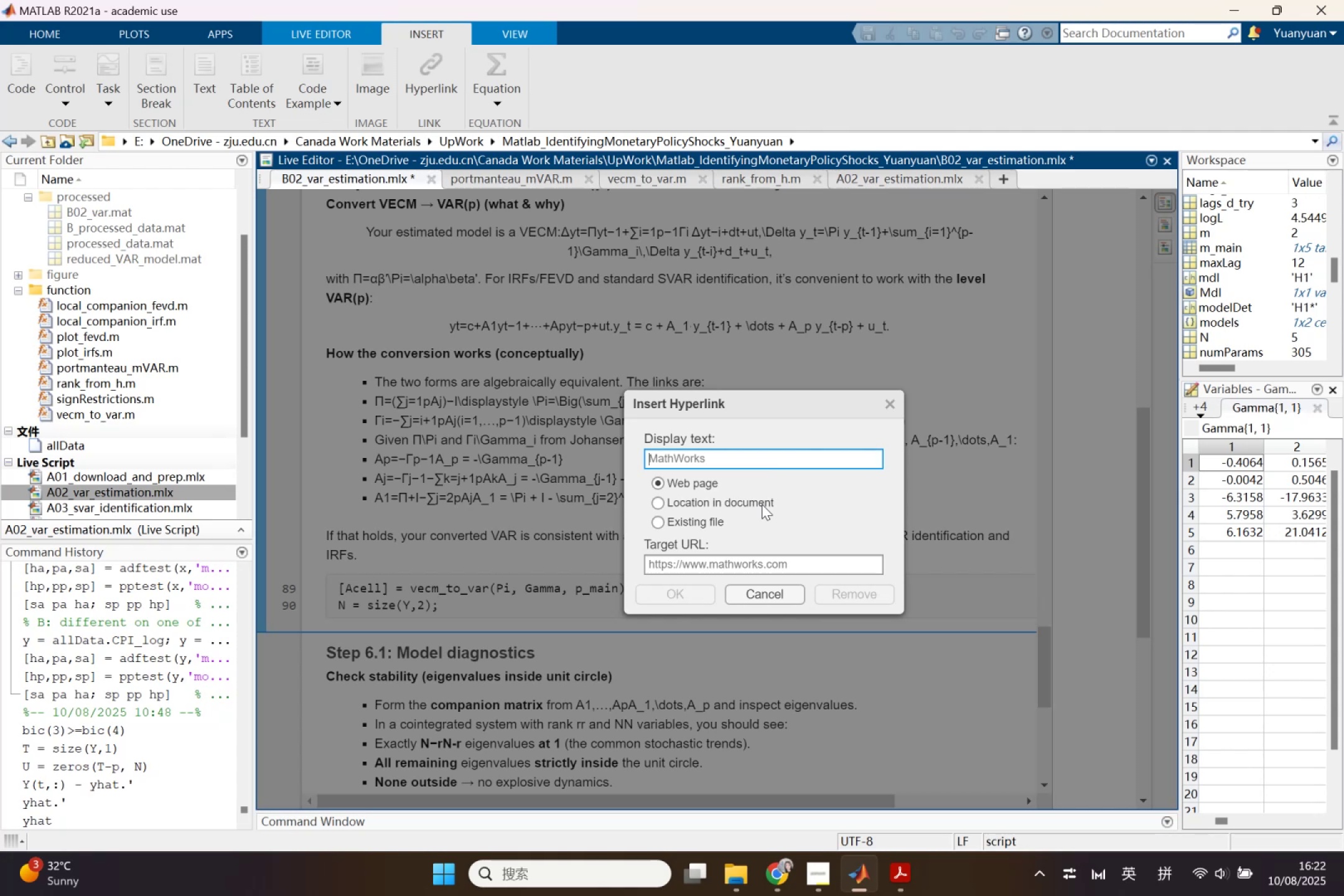 
left_click([890, 409])
 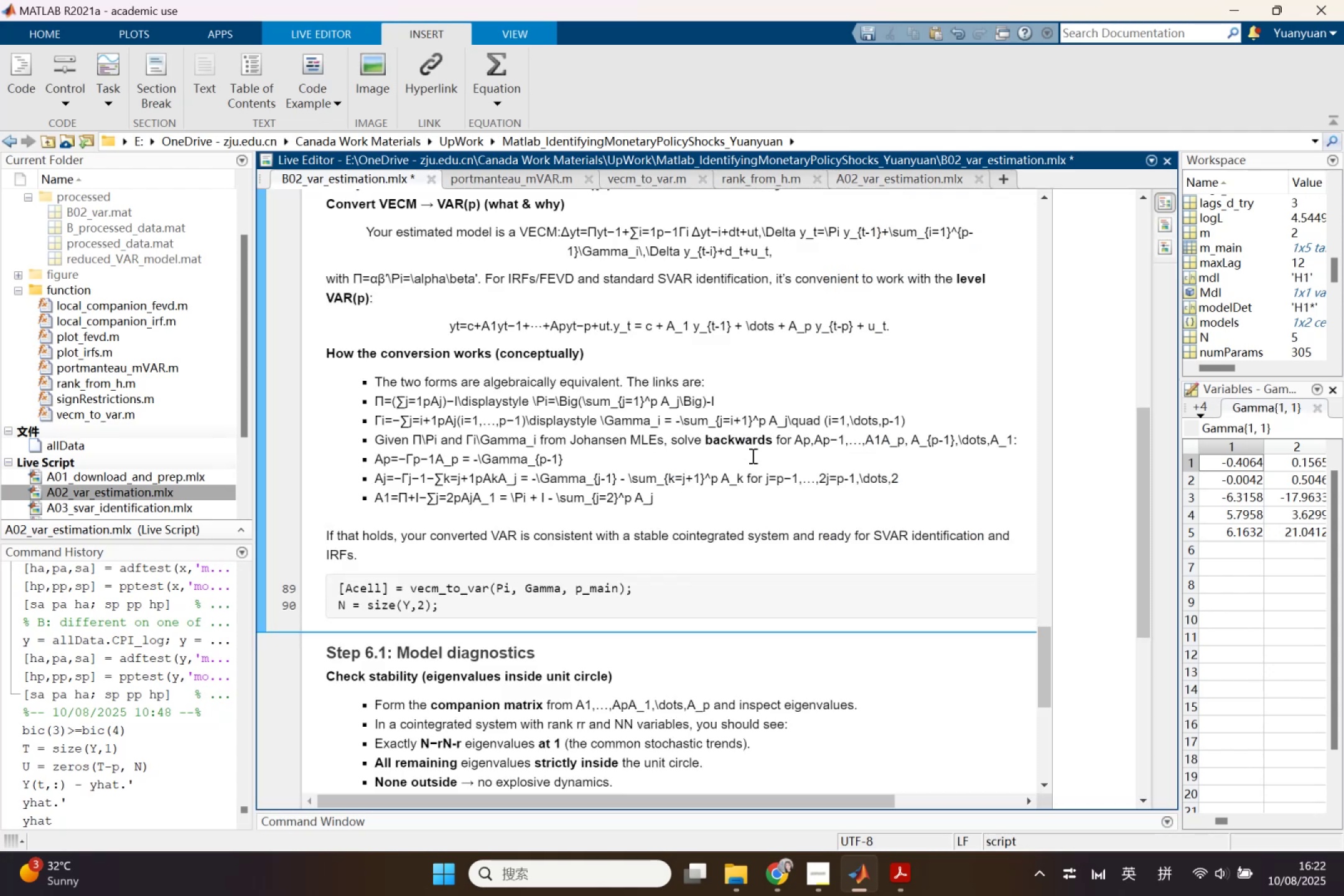 
scroll: coordinate [750, 456], scroll_direction: up, amount: 1.0
 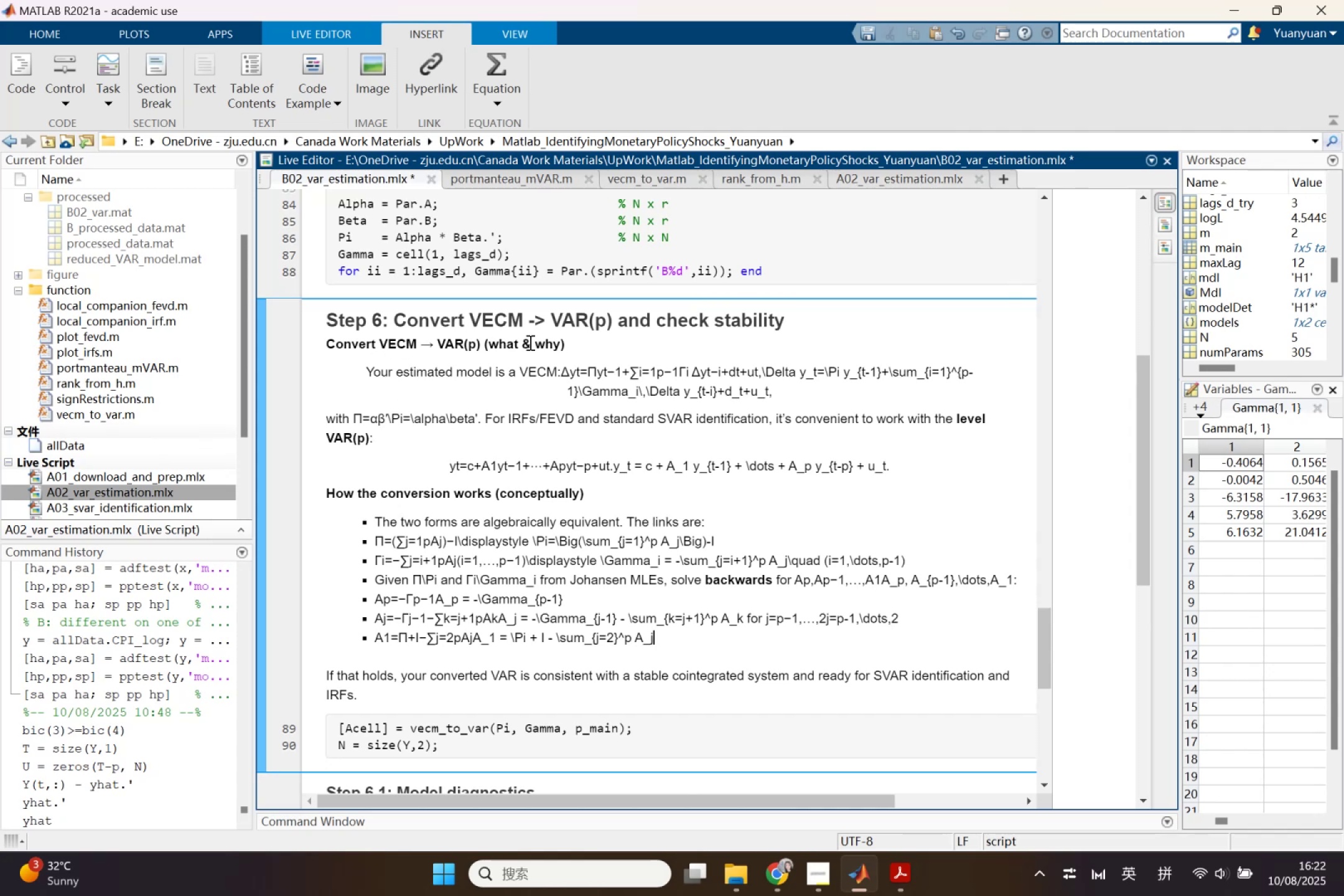 
left_click_drag(start_coordinate=[484, 342], to_coordinate=[595, 342])
 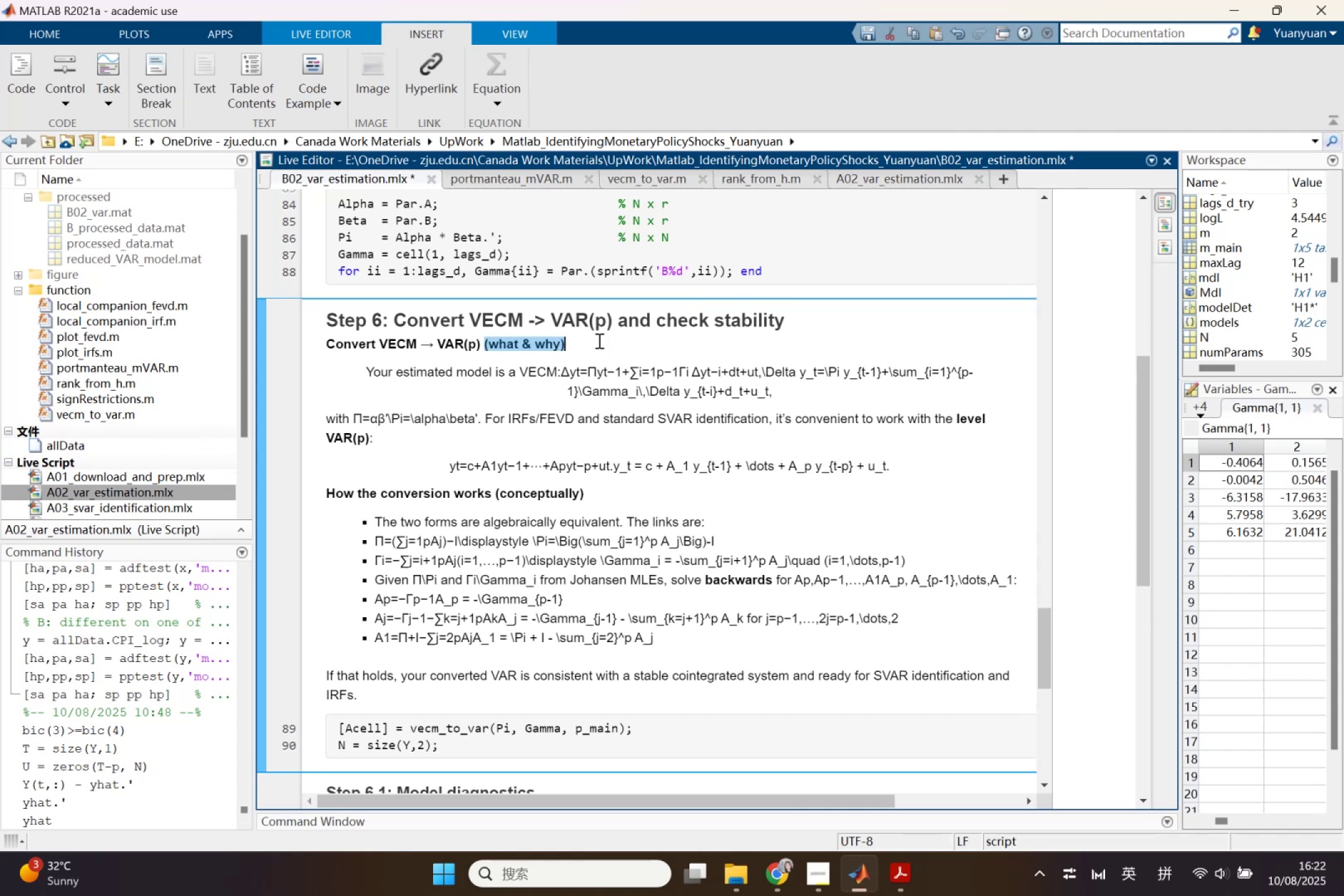 
left_click([599, 340])
 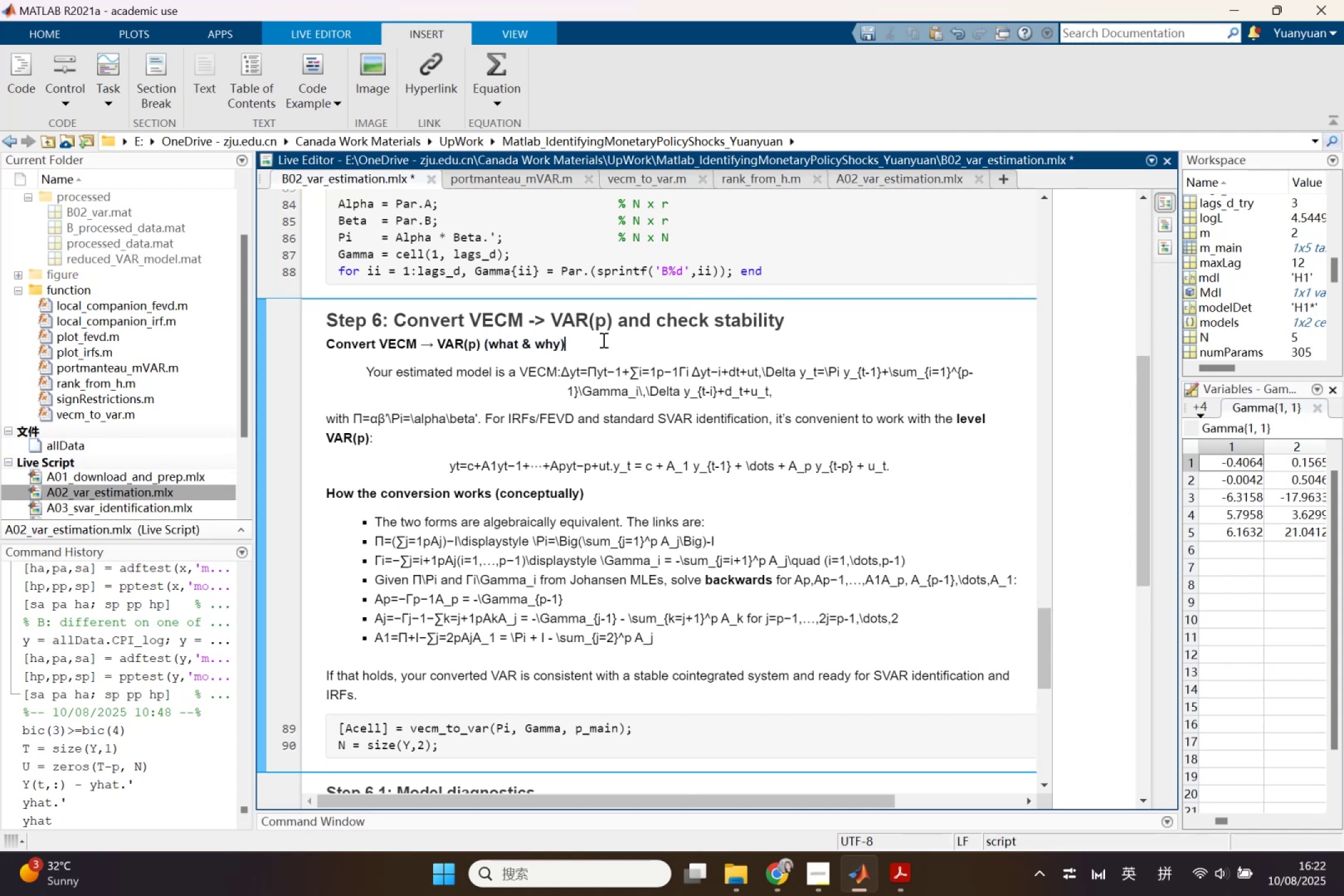 
left_click_drag(start_coordinate=[603, 341], to_coordinate=[315, 338])
 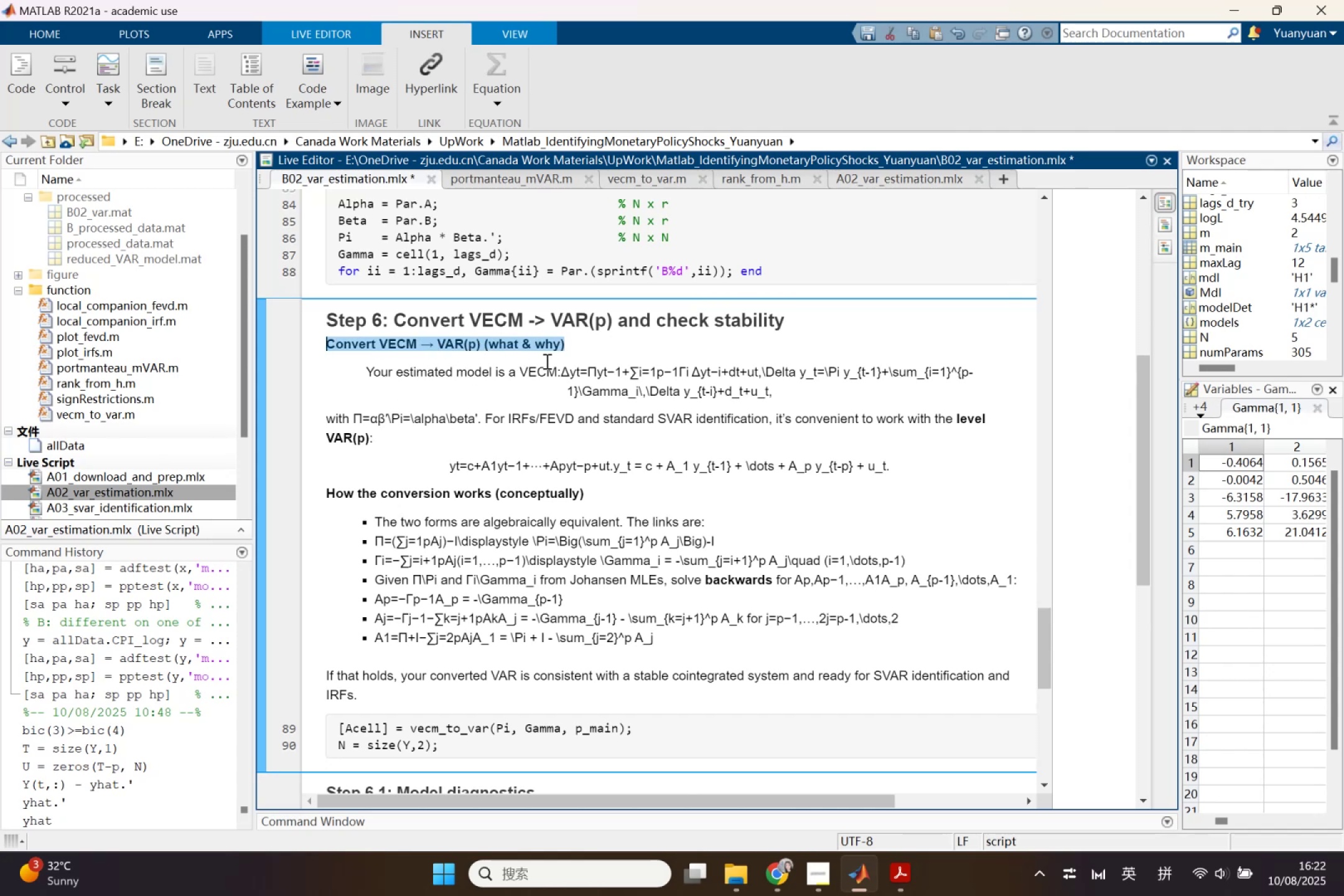 
key(Backspace)
 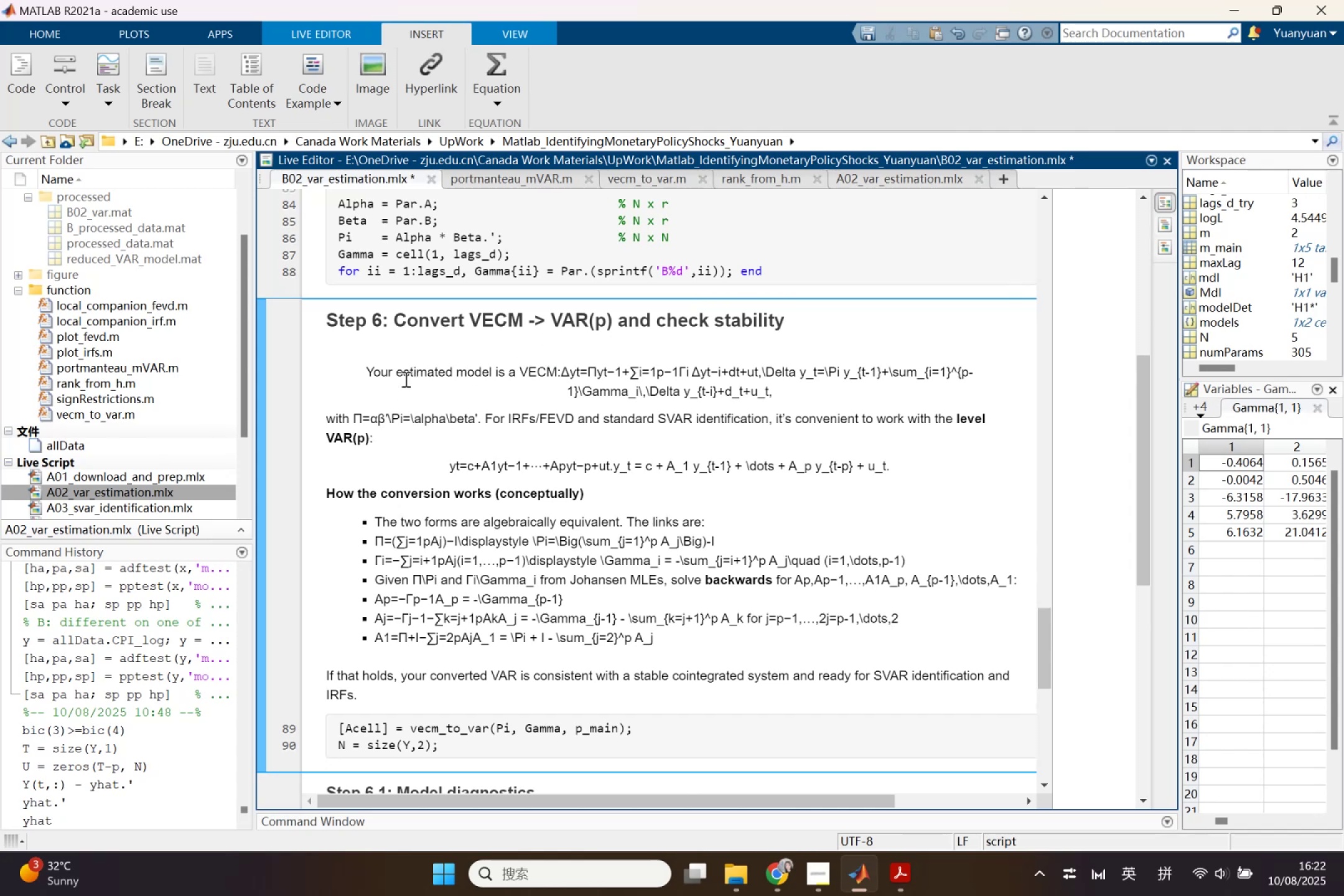 
left_click_drag(start_coordinate=[397, 375], to_coordinate=[330, 348])
 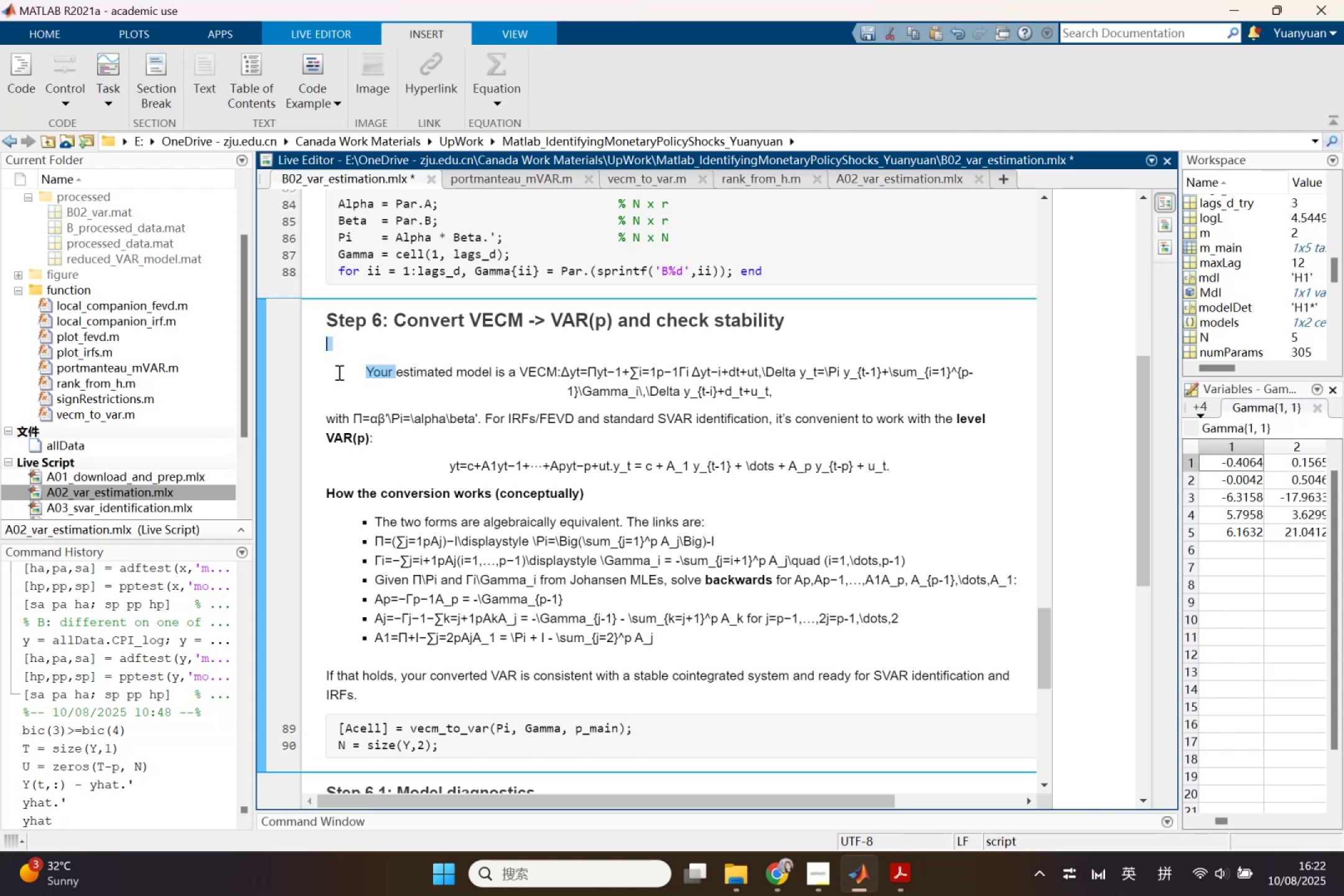 
key(Backspace)
 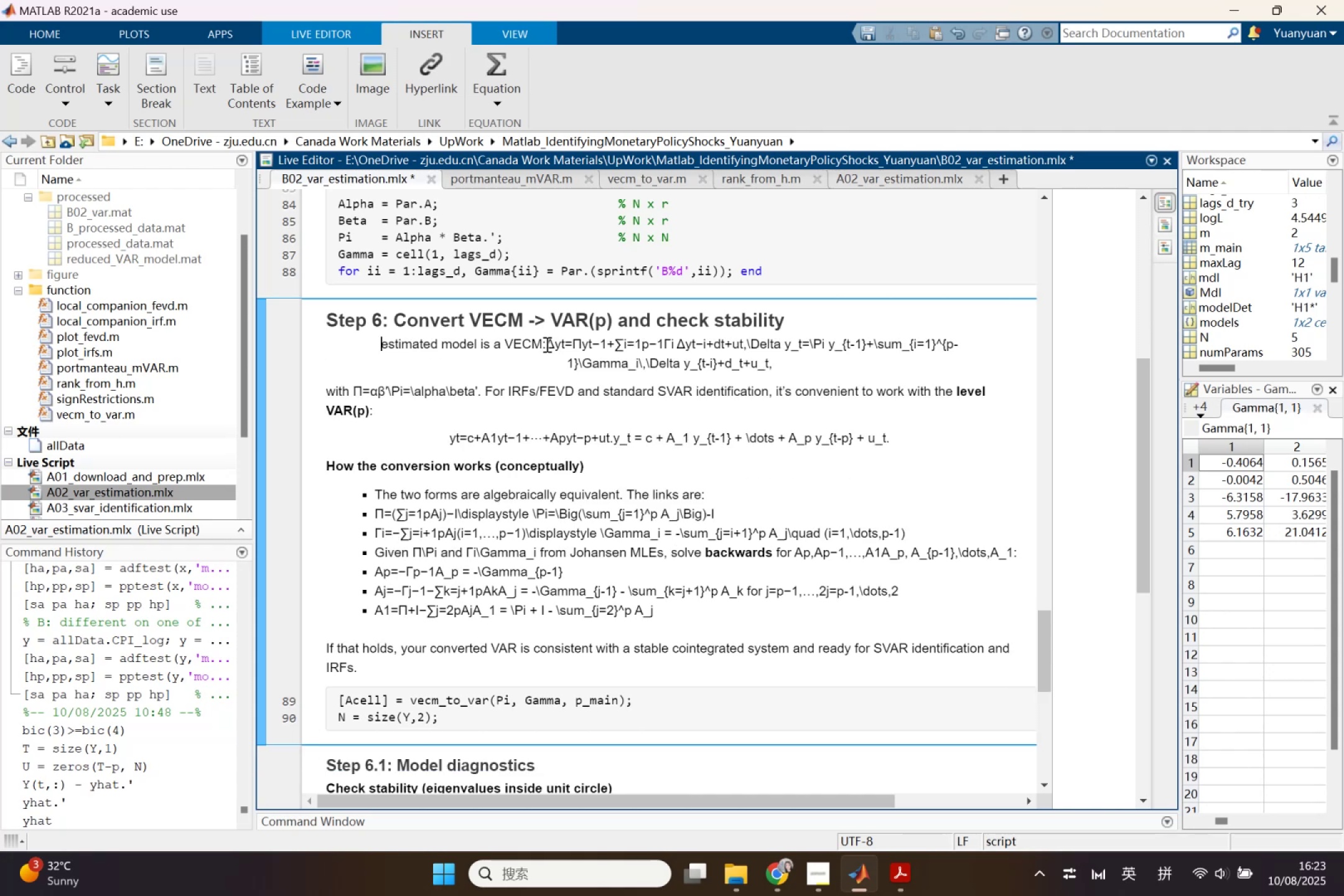 
left_click_drag(start_coordinate=[506, 343], to_coordinate=[301, 342])
 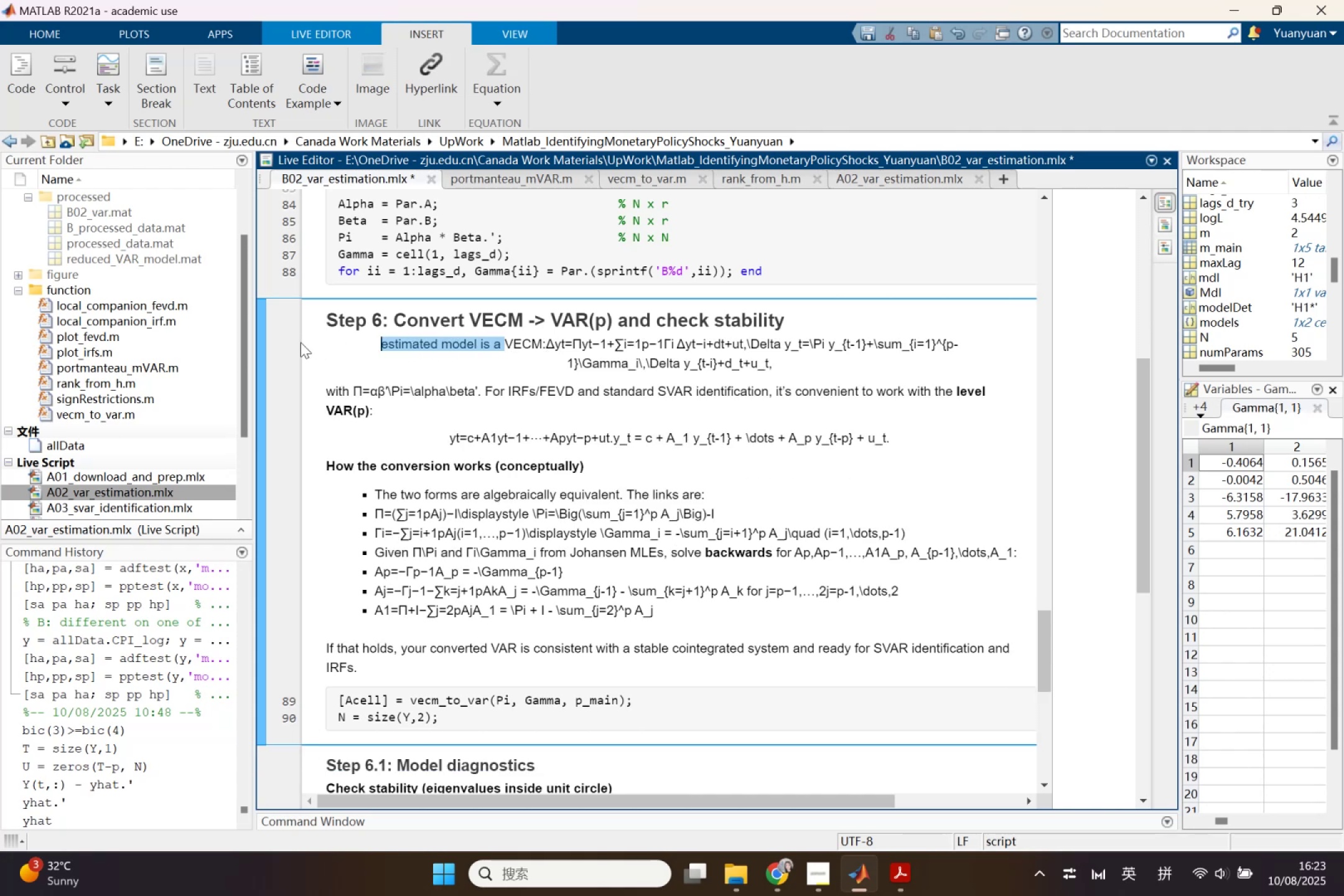 
key(Backspace)
 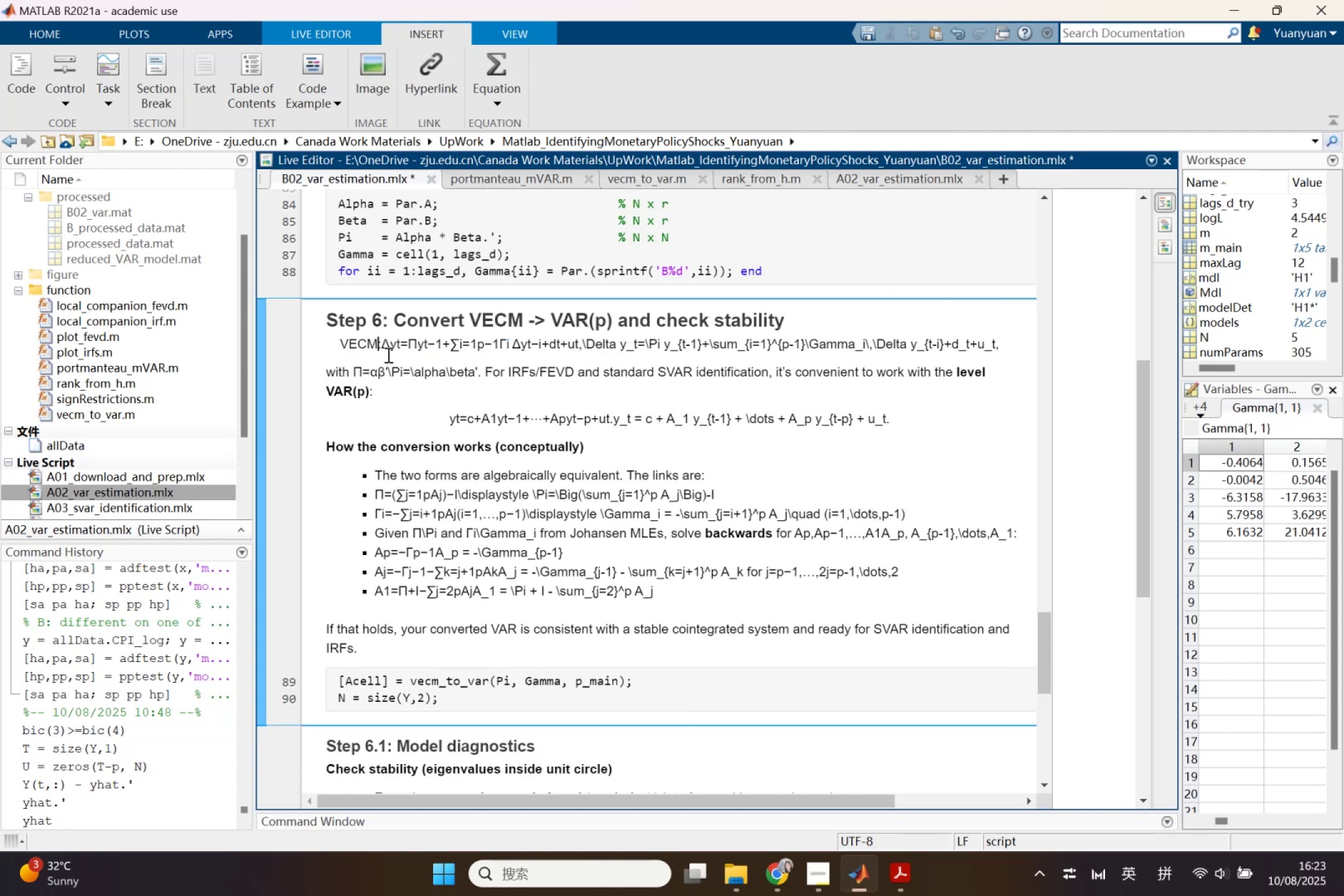 
key(Enter)
 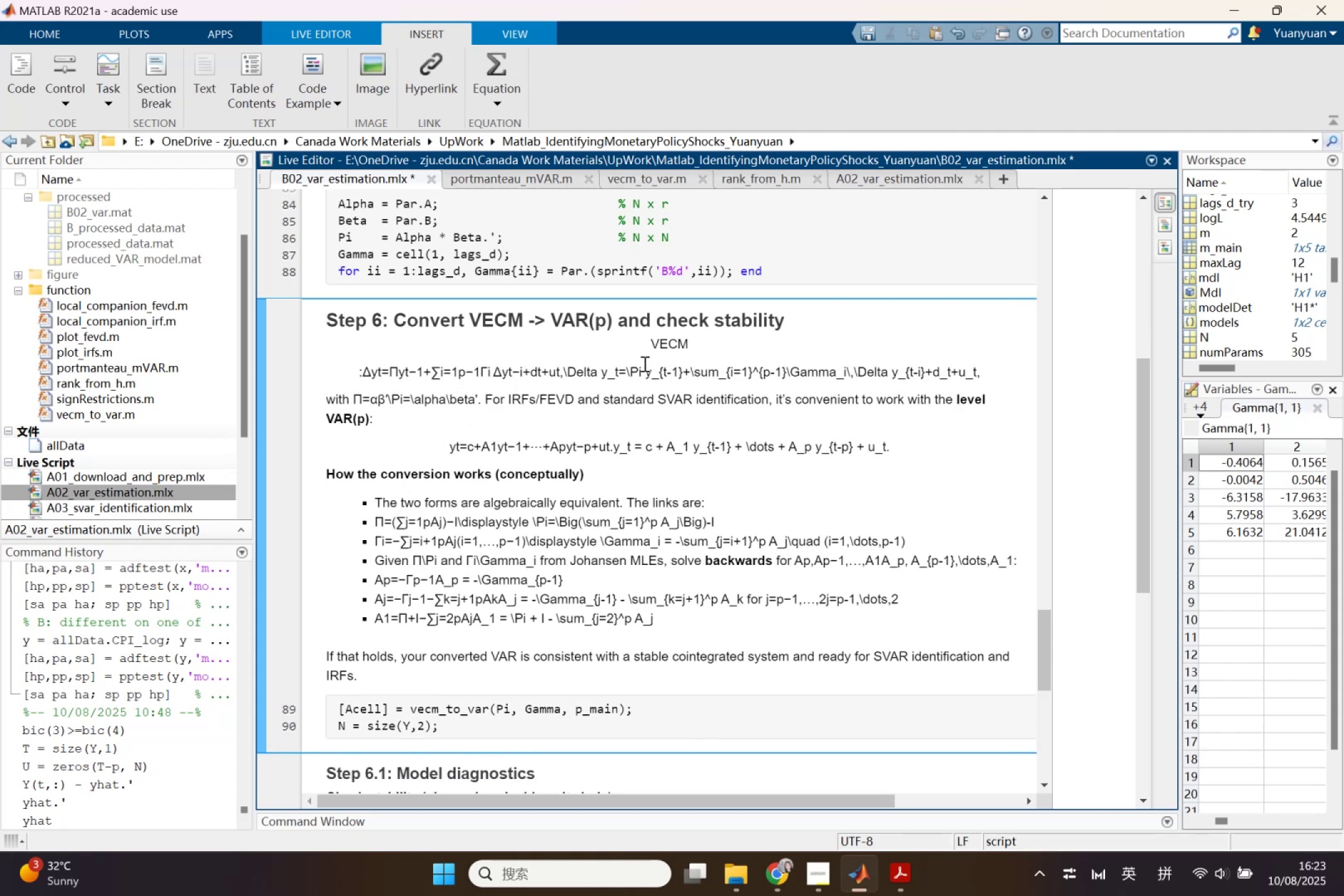 
left_click_drag(start_coordinate=[648, 343], to_coordinate=[817, 632])
 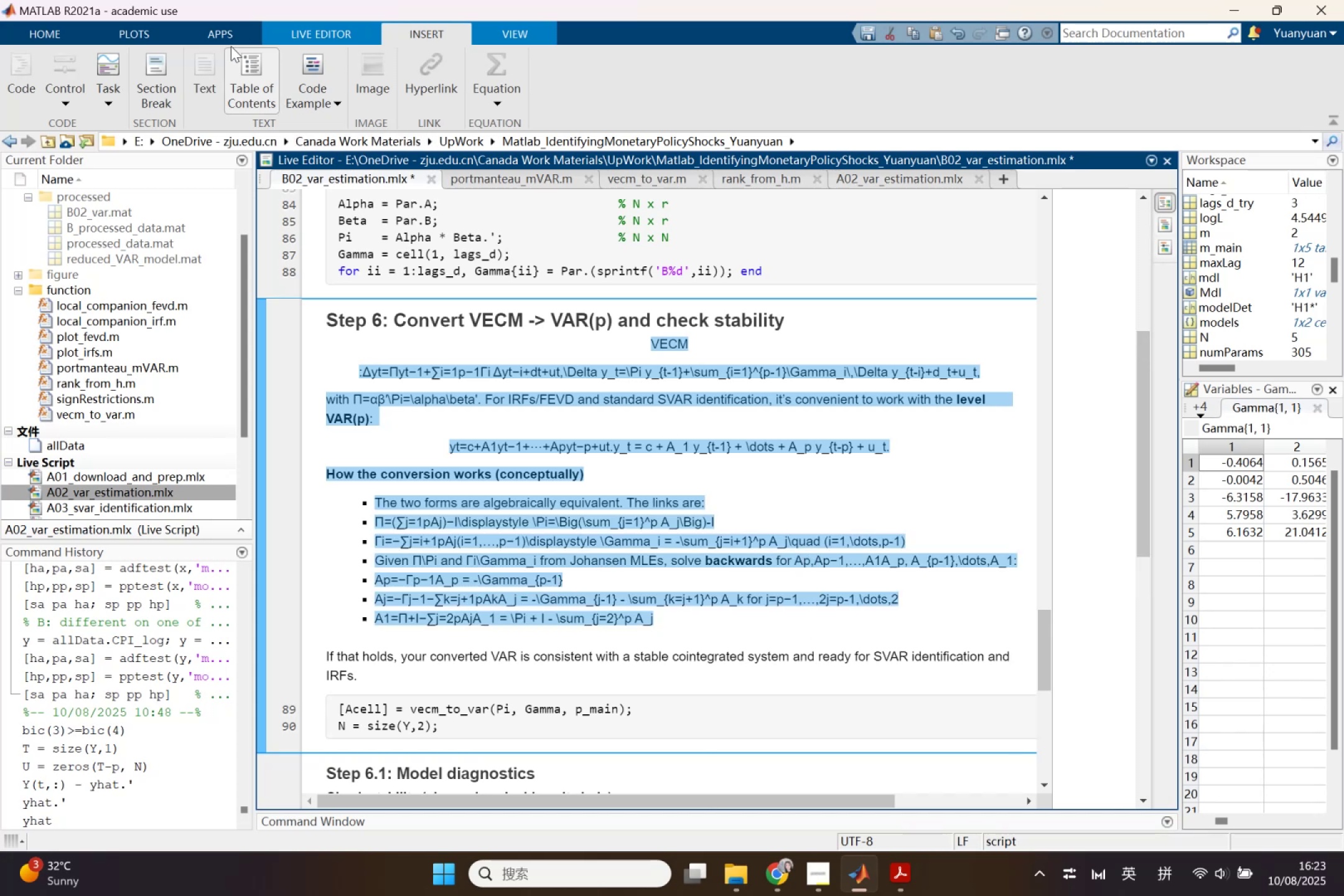 
left_click([296, 30])
 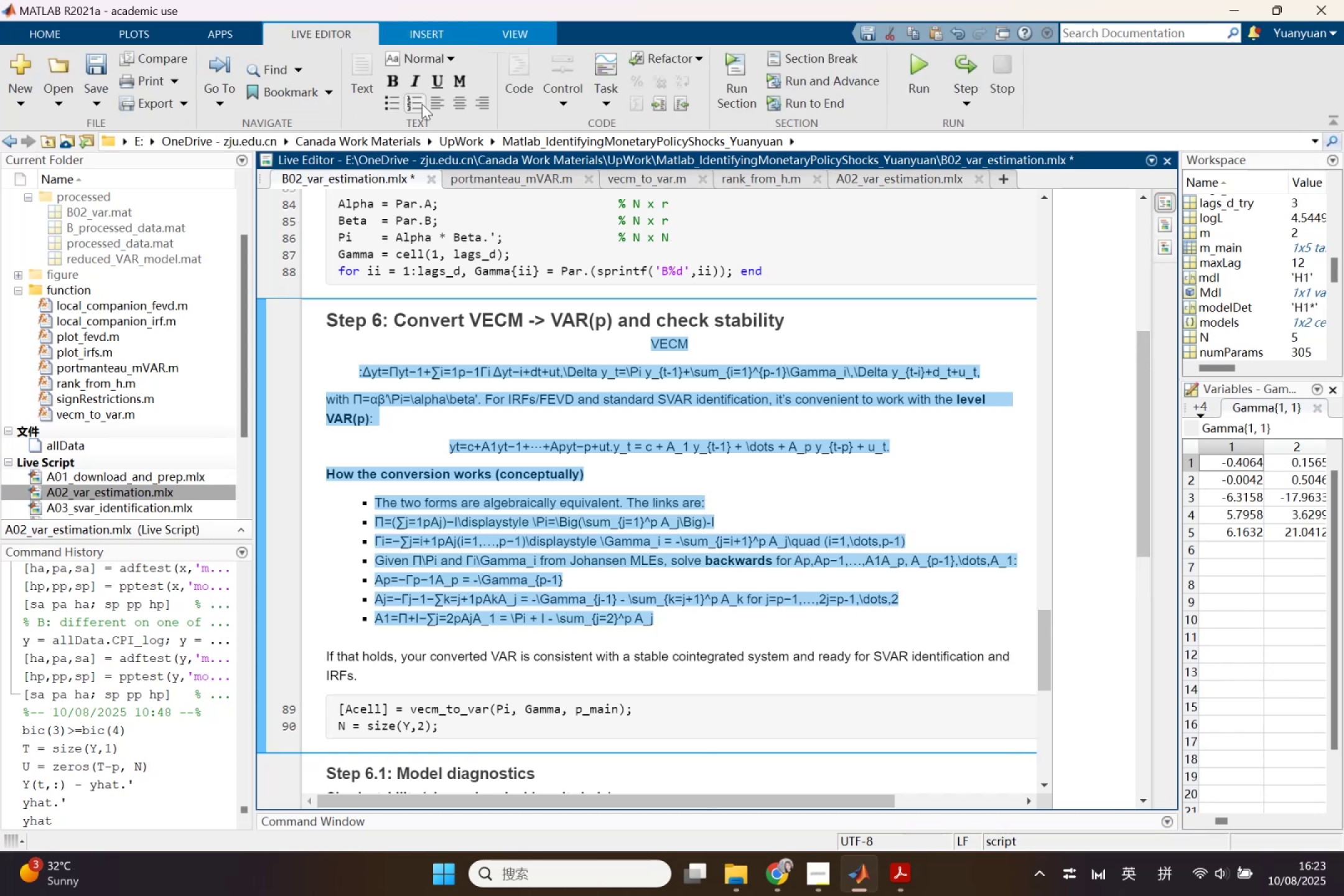 
left_click([437, 106])
 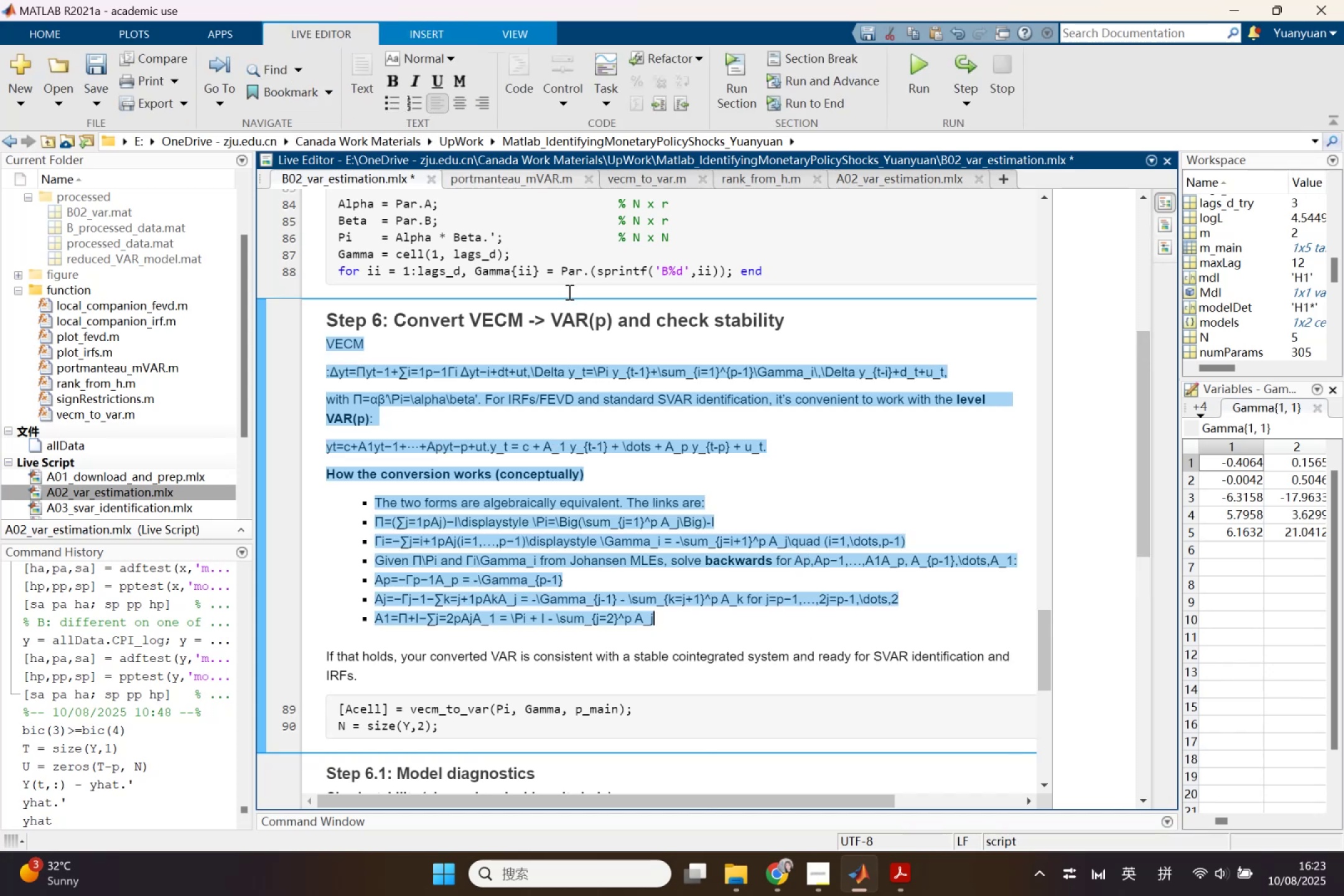 
left_click([608, 411])
 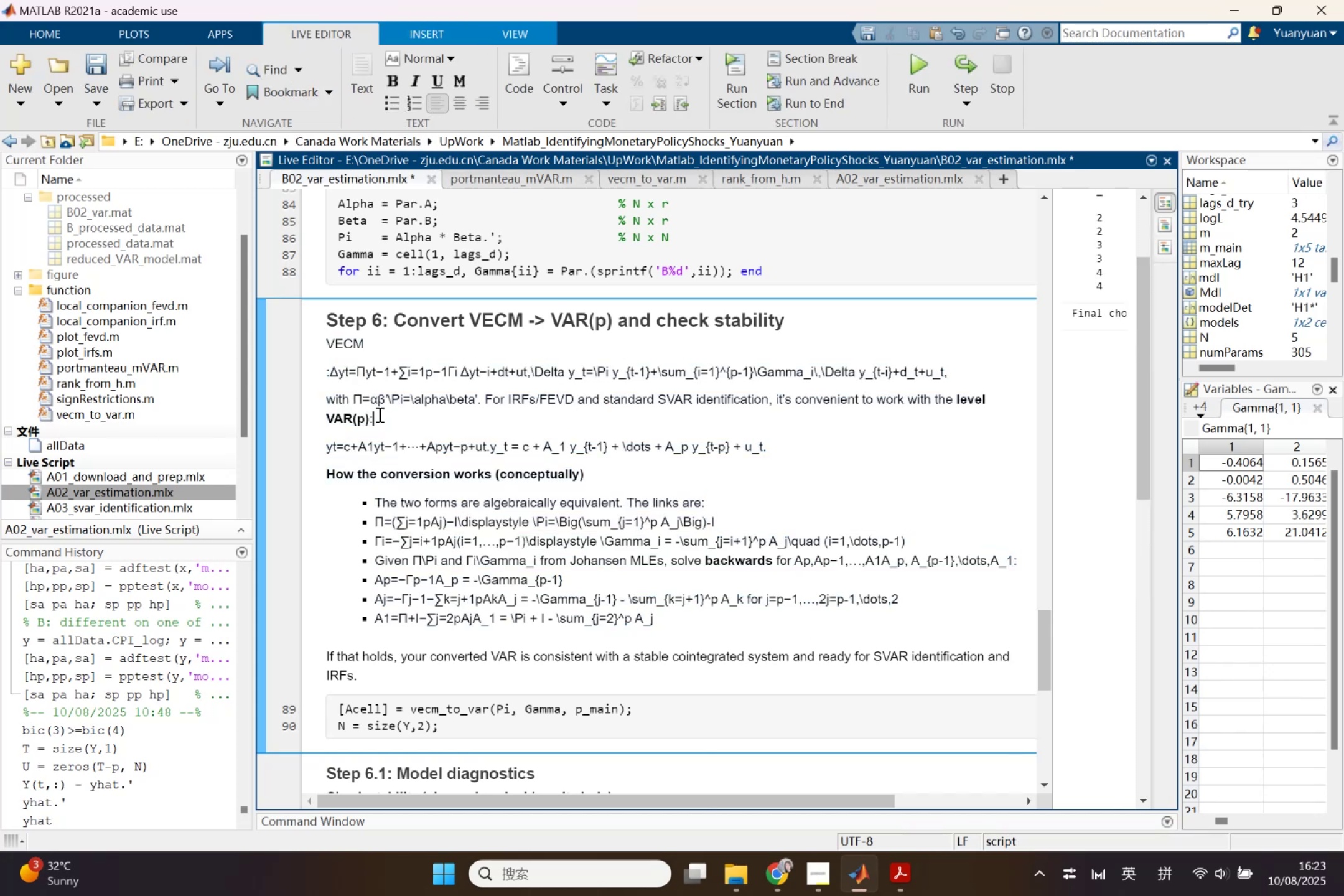 
wait(8.82)
 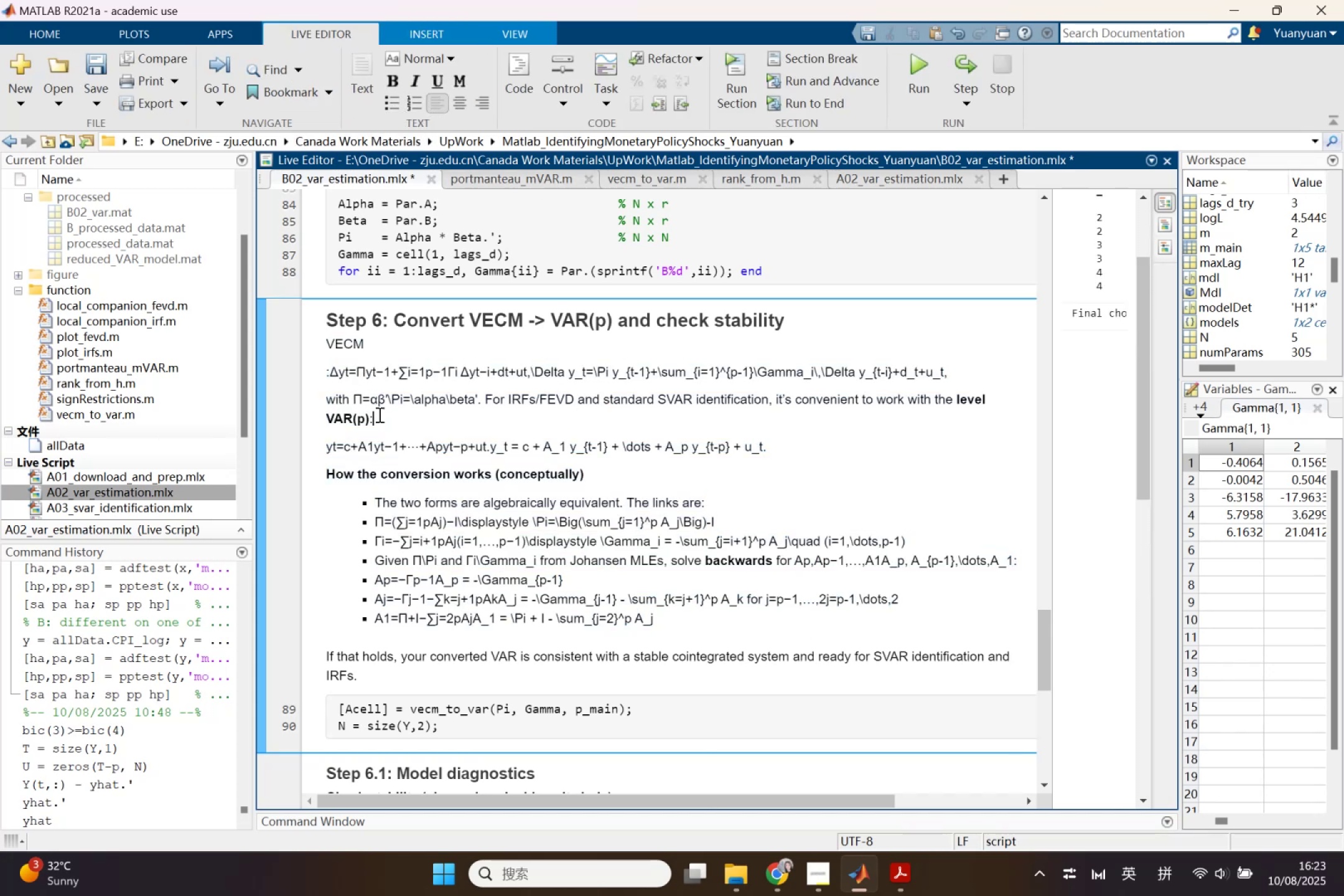 
left_click([879, 179])
 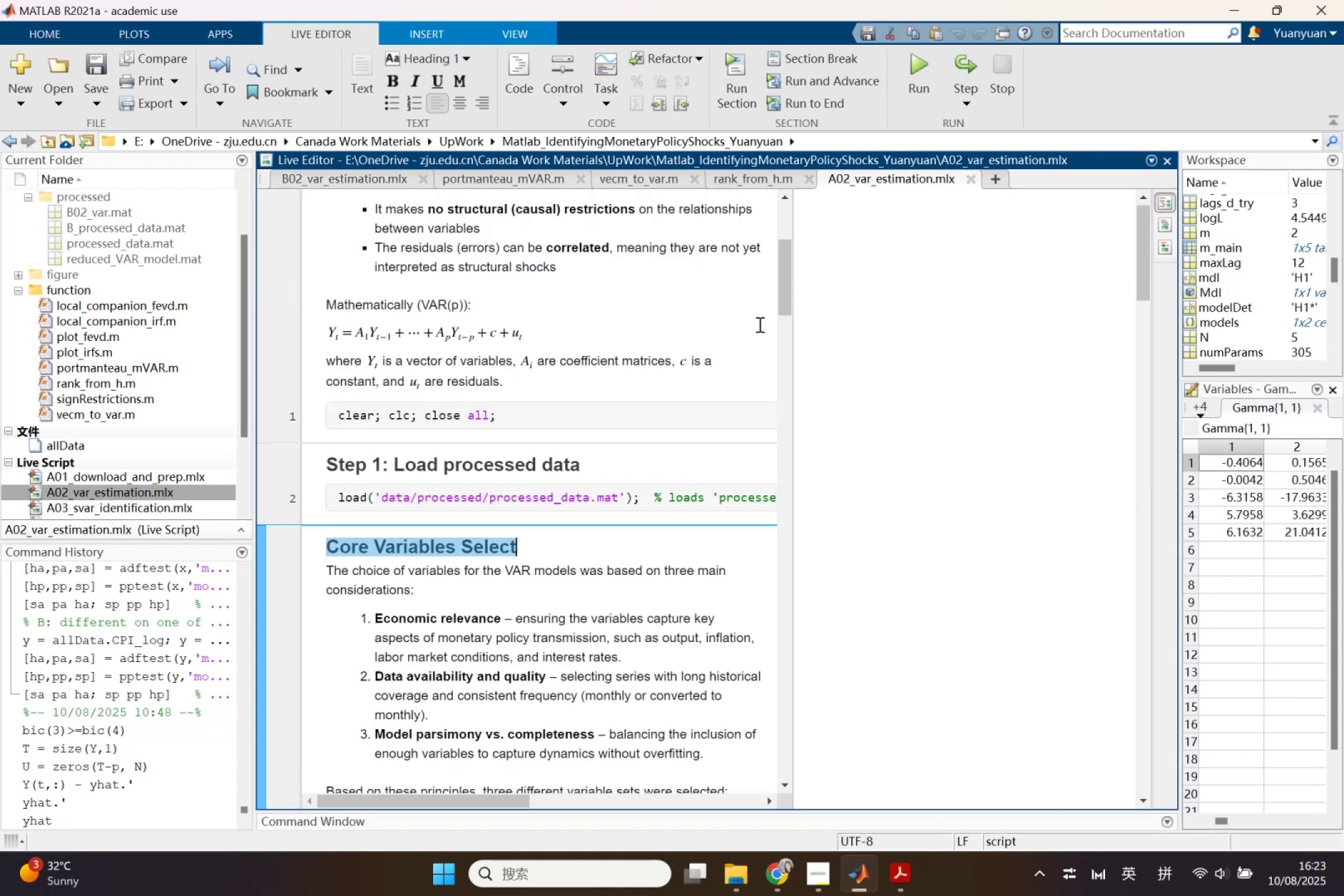 
scroll: coordinate [681, 432], scroll_direction: up, amount: 2.0
 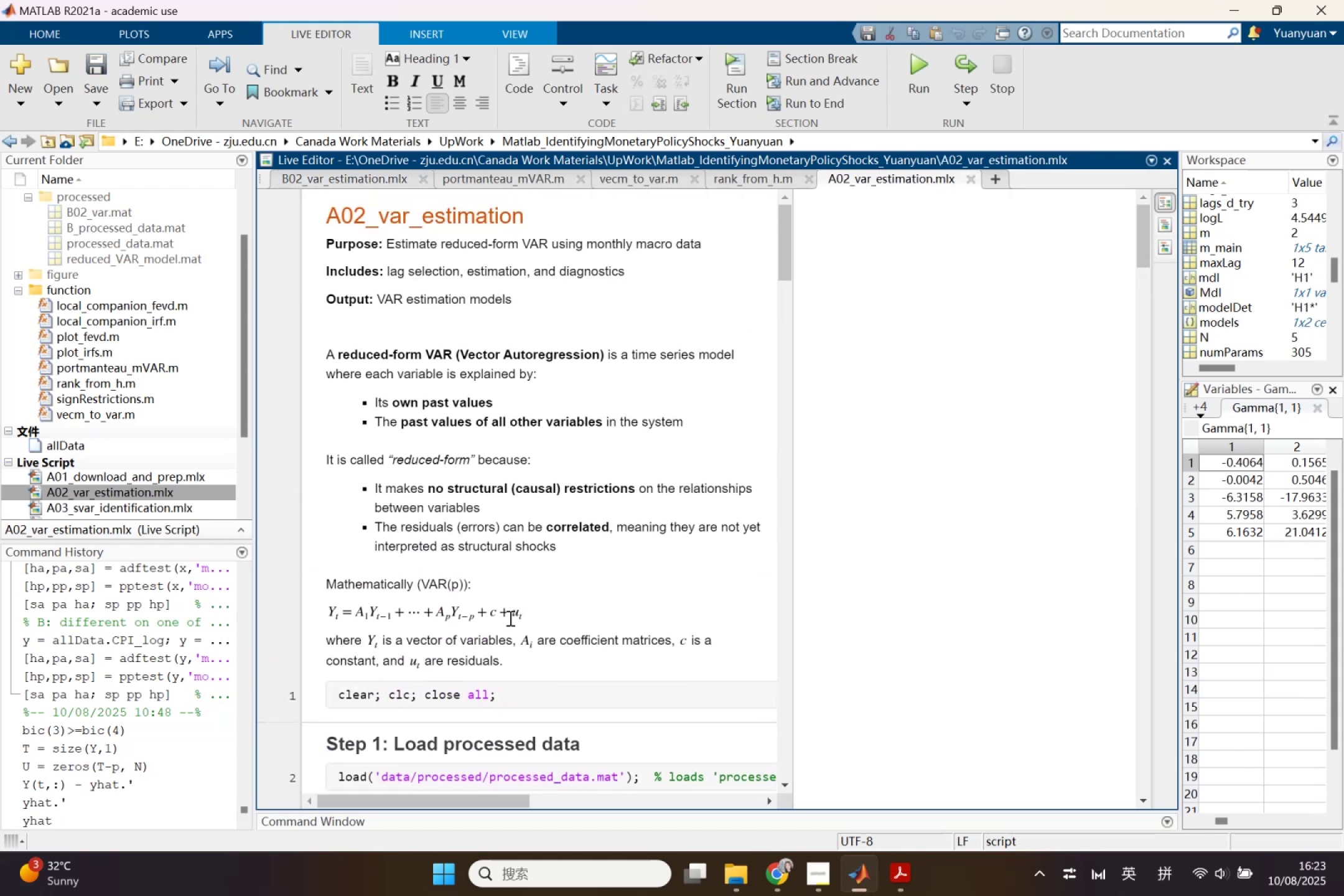 
left_click_drag(start_coordinate=[538, 607], to_coordinate=[343, 610])
 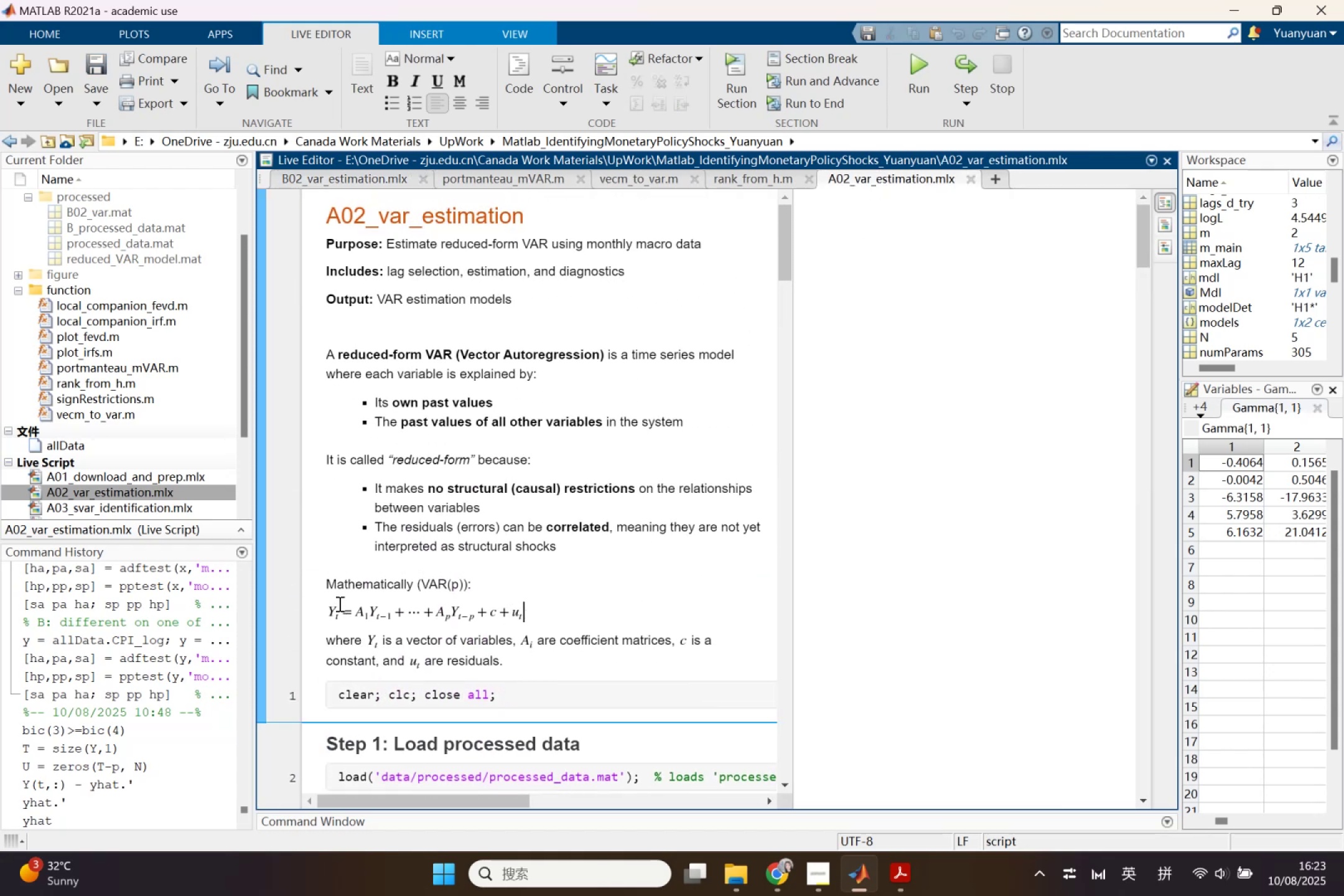 
left_click([338, 604])
 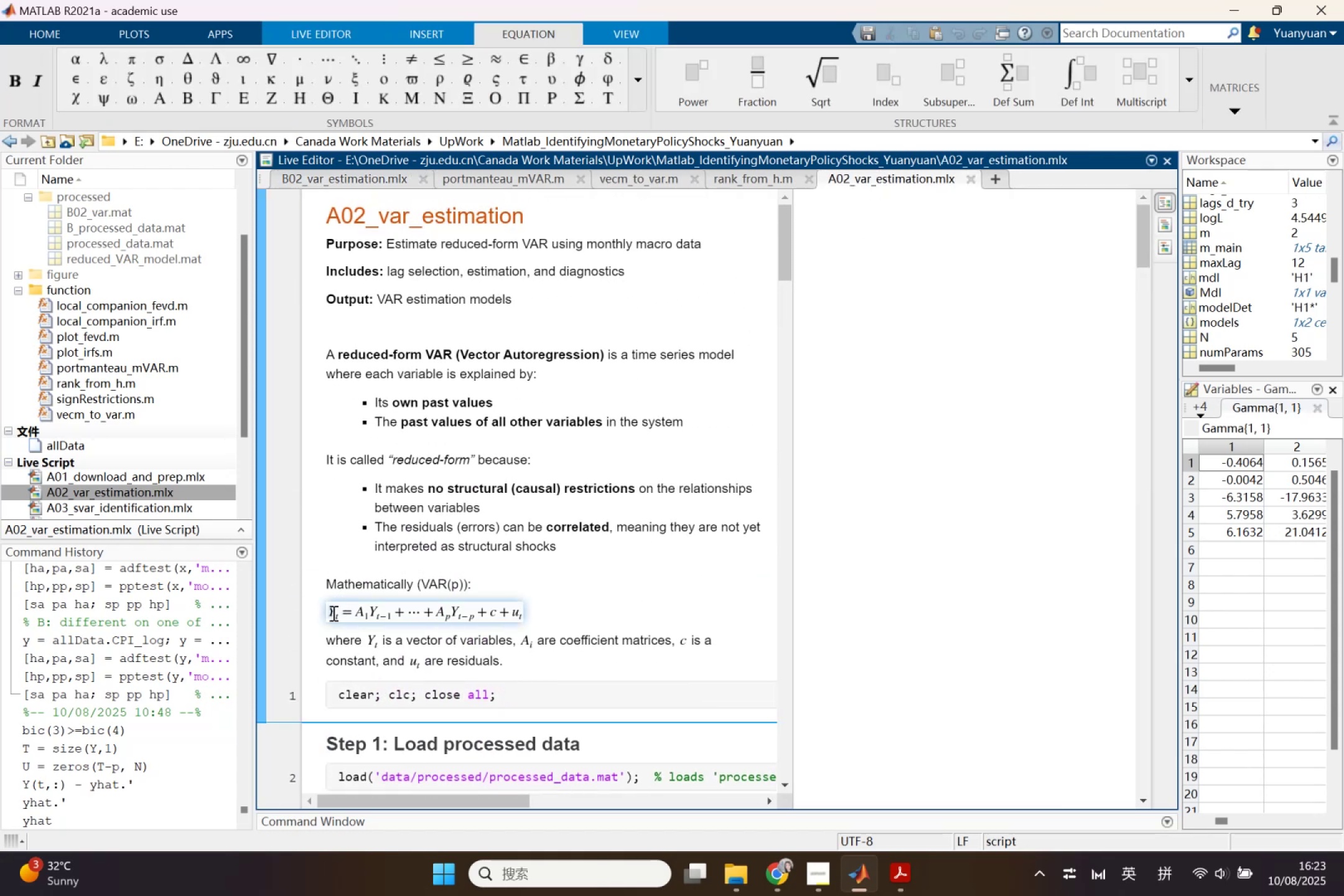 
left_click([332, 613])
 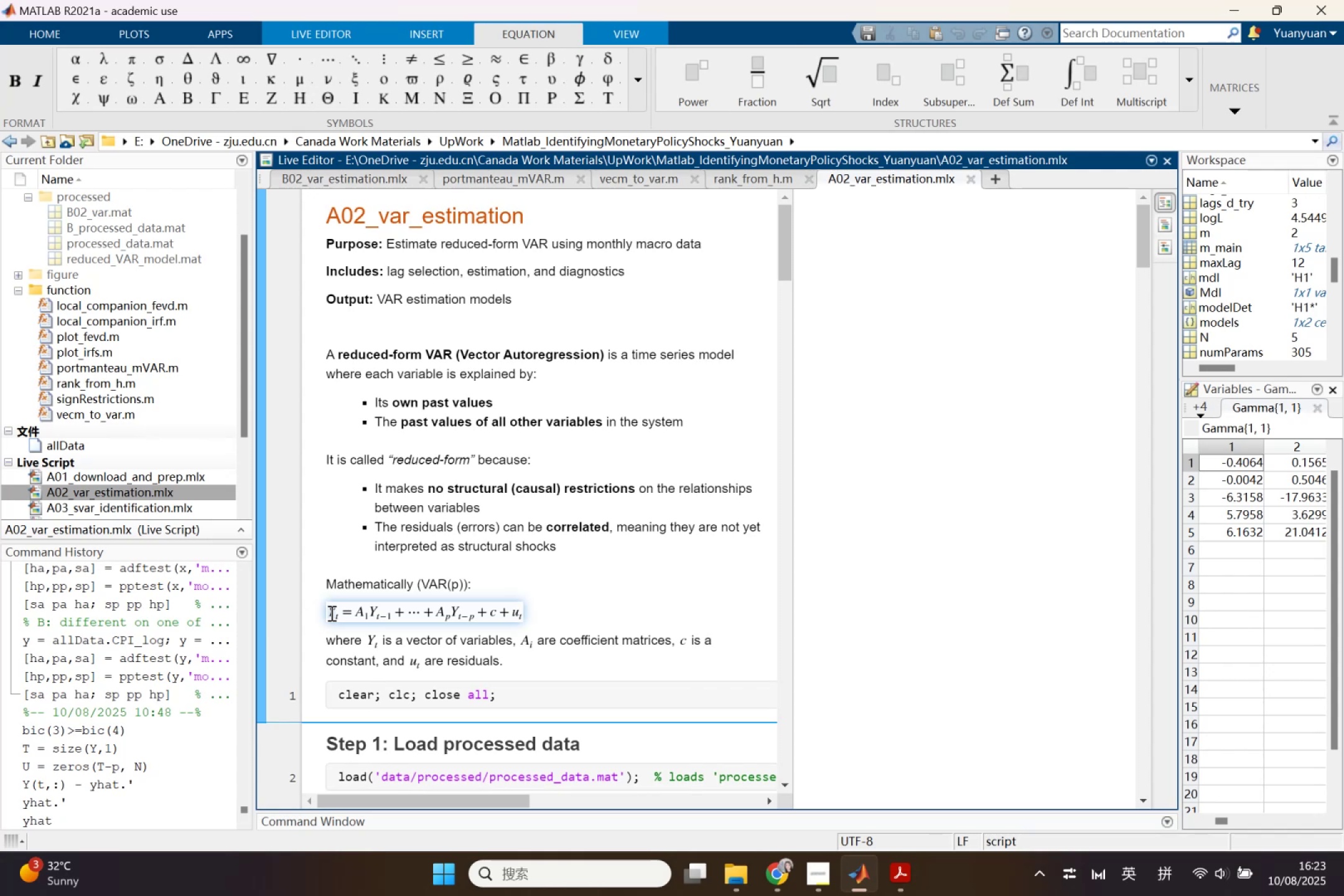 
left_click_drag(start_coordinate=[329, 612], to_coordinate=[520, 627])
 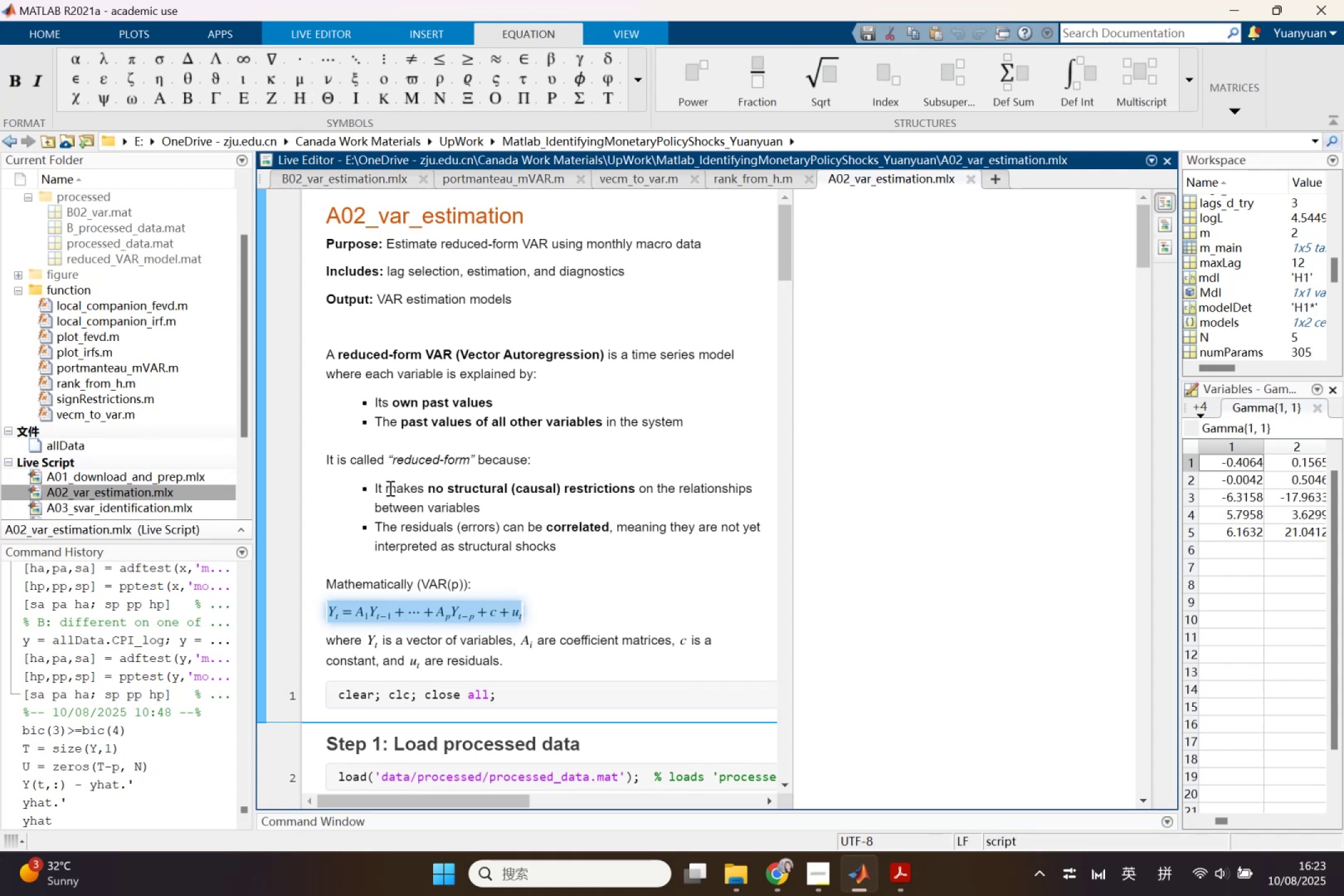 
key(Control+ControlLeft)
 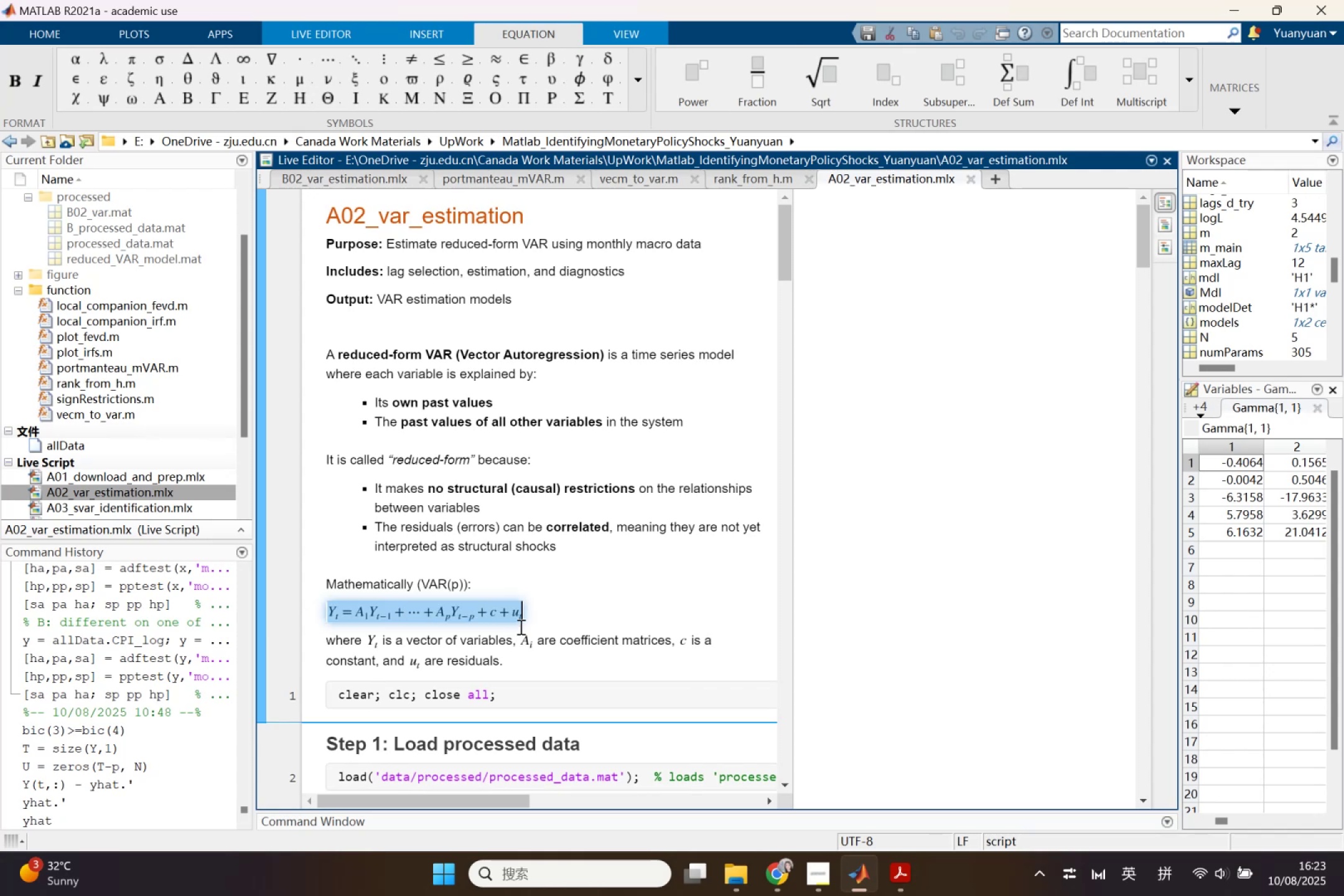 
key(Control+C)
 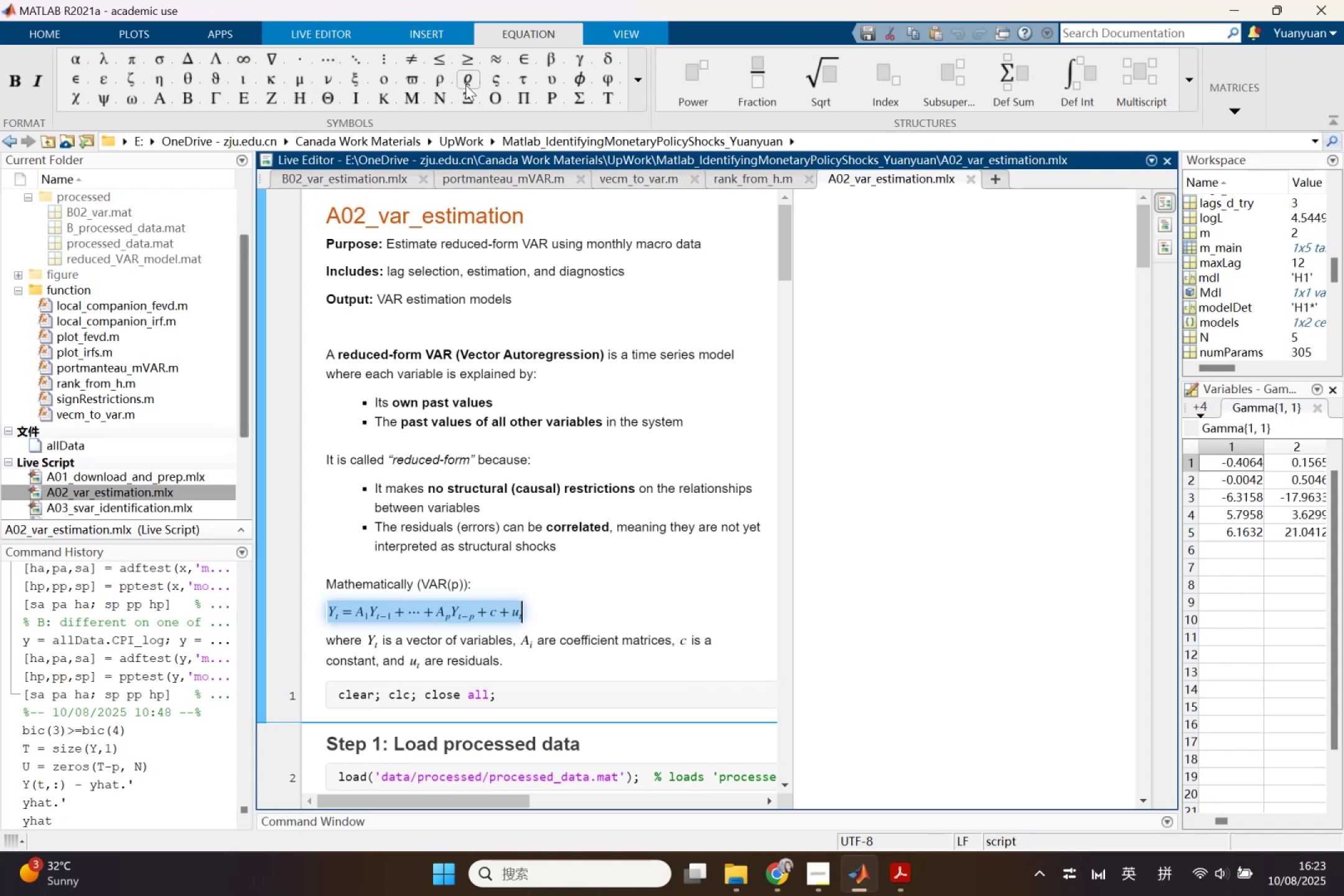 
mouse_move([307, 40])
 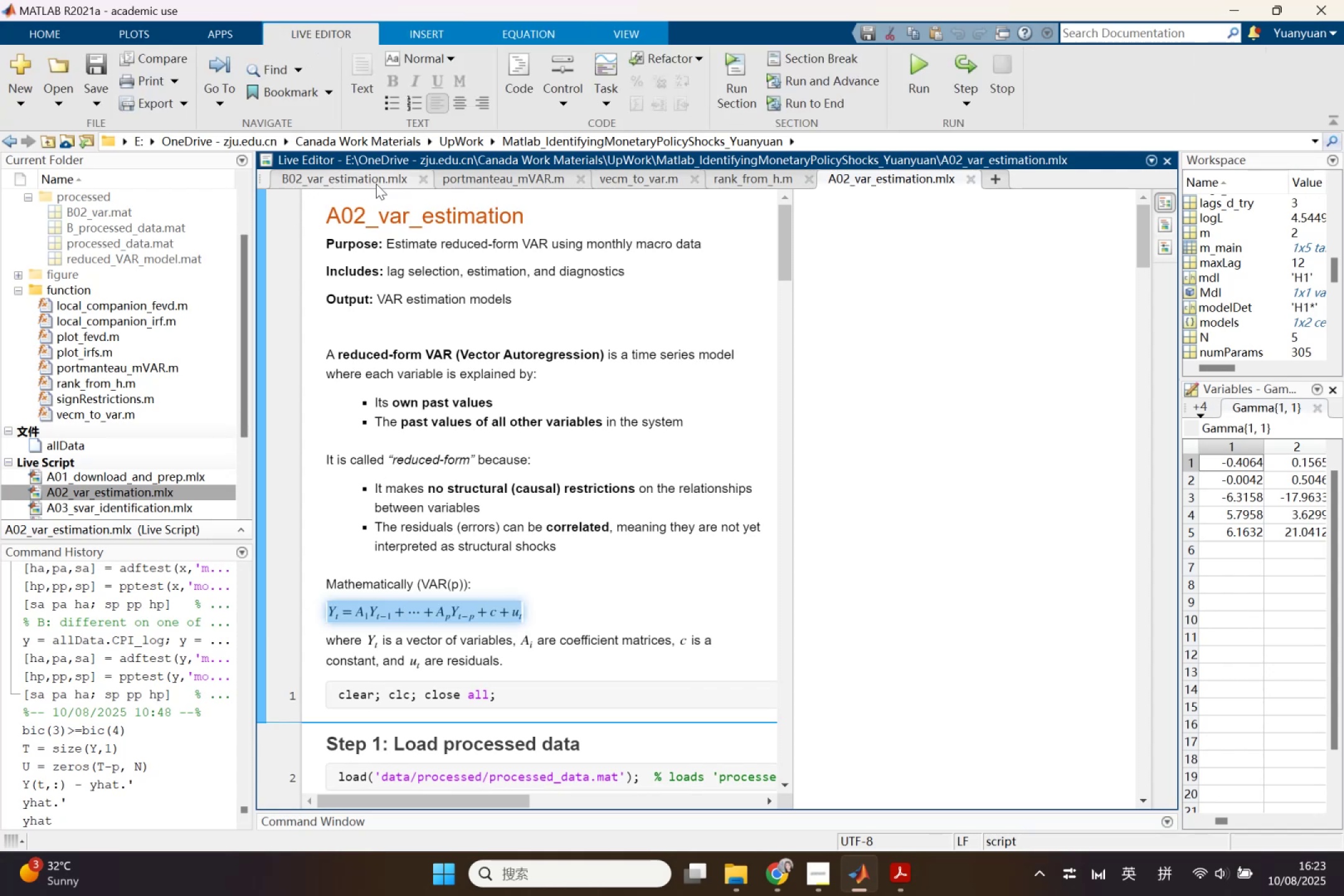 
left_click([369, 184])
 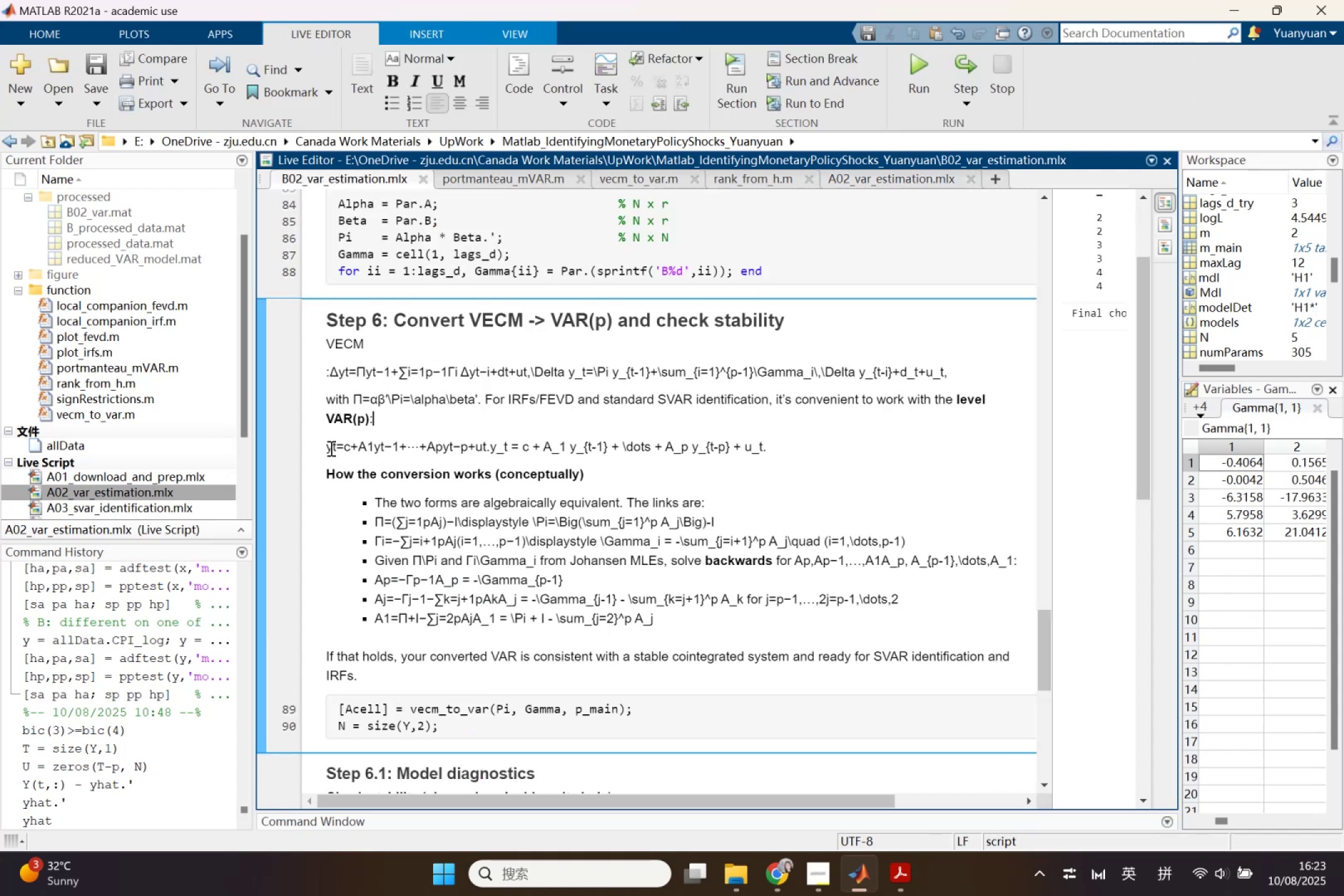 
left_click_drag(start_coordinate=[327, 448], to_coordinate=[775, 450])
 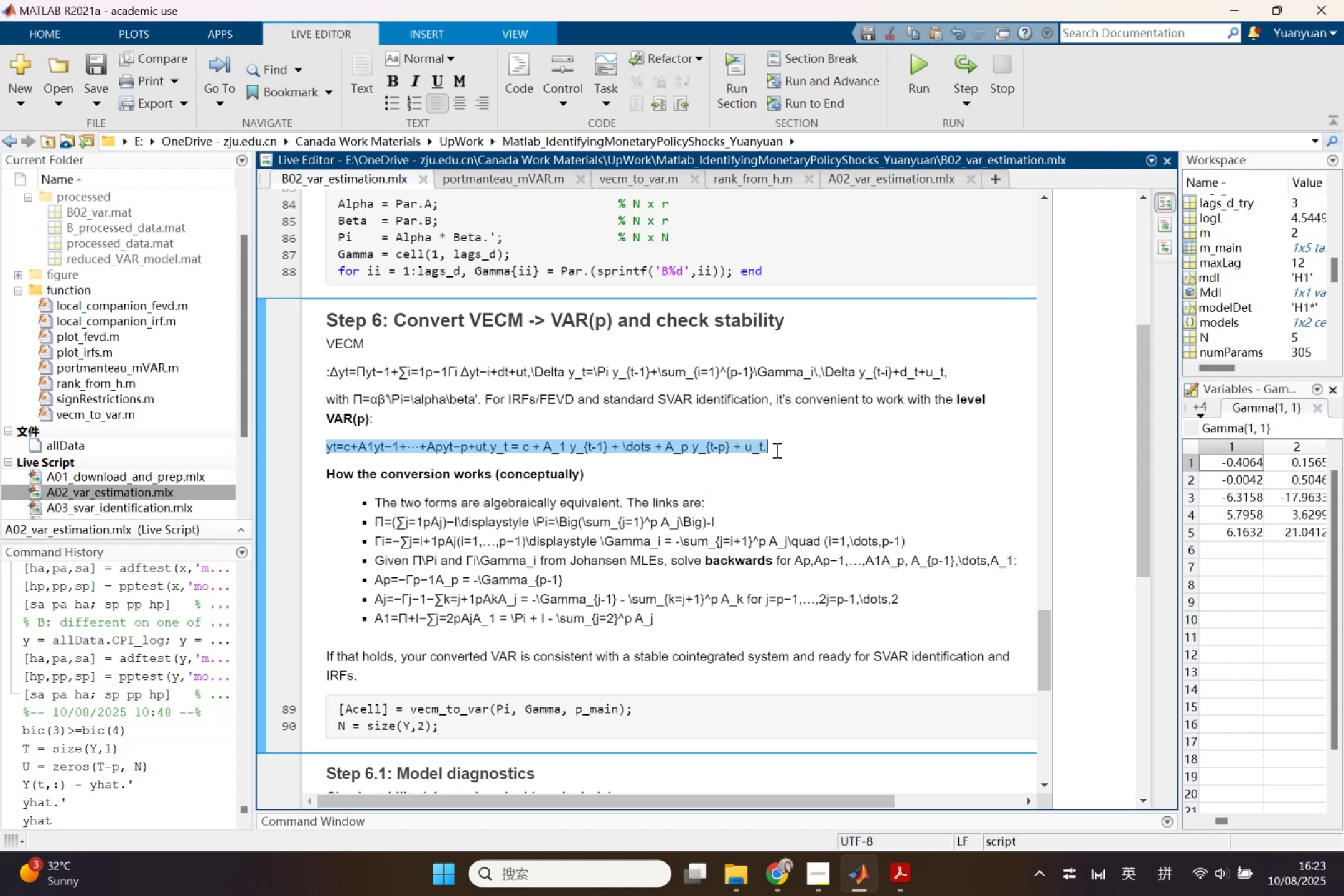 
key(Control+V)
 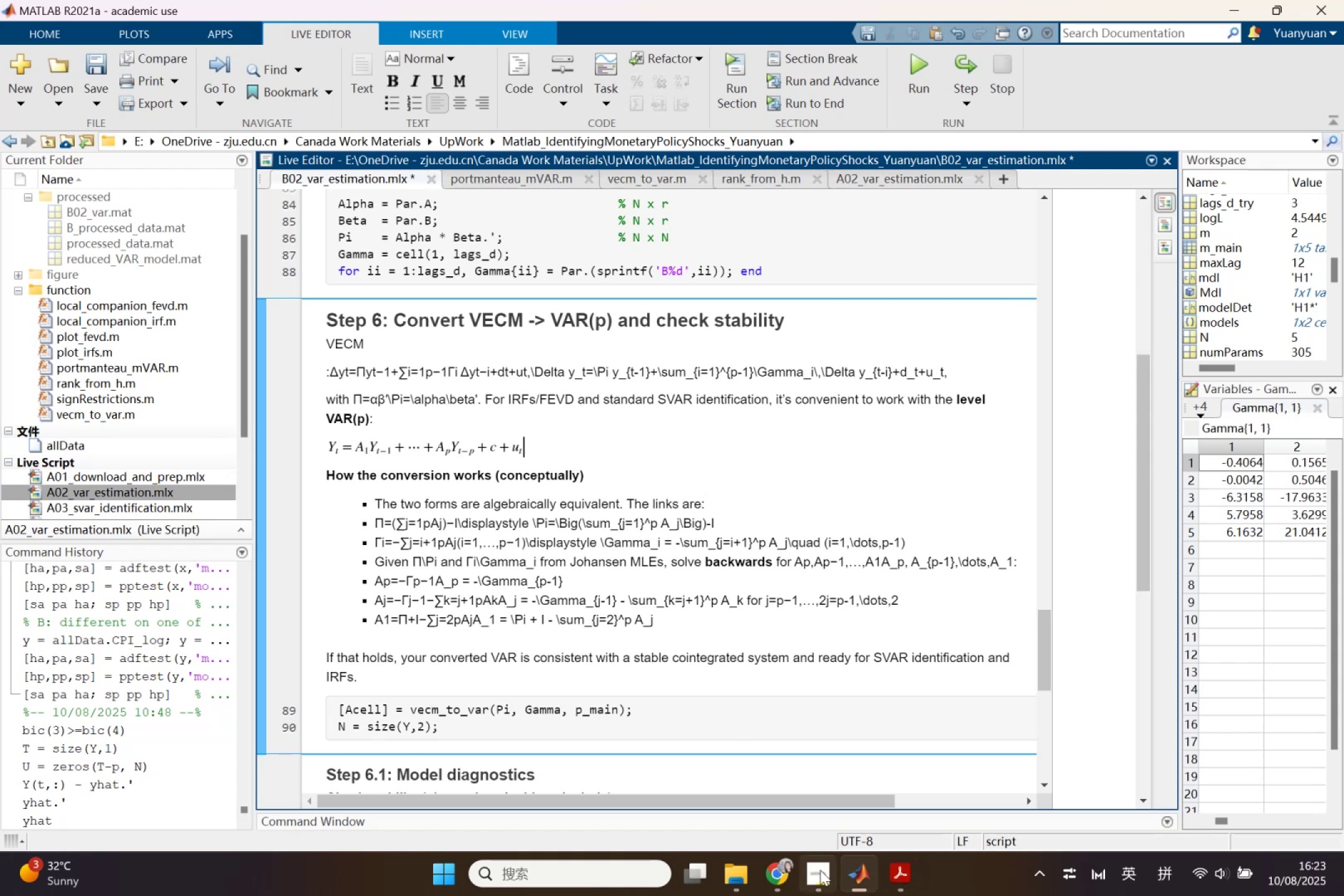 
double_click([686, 785])
 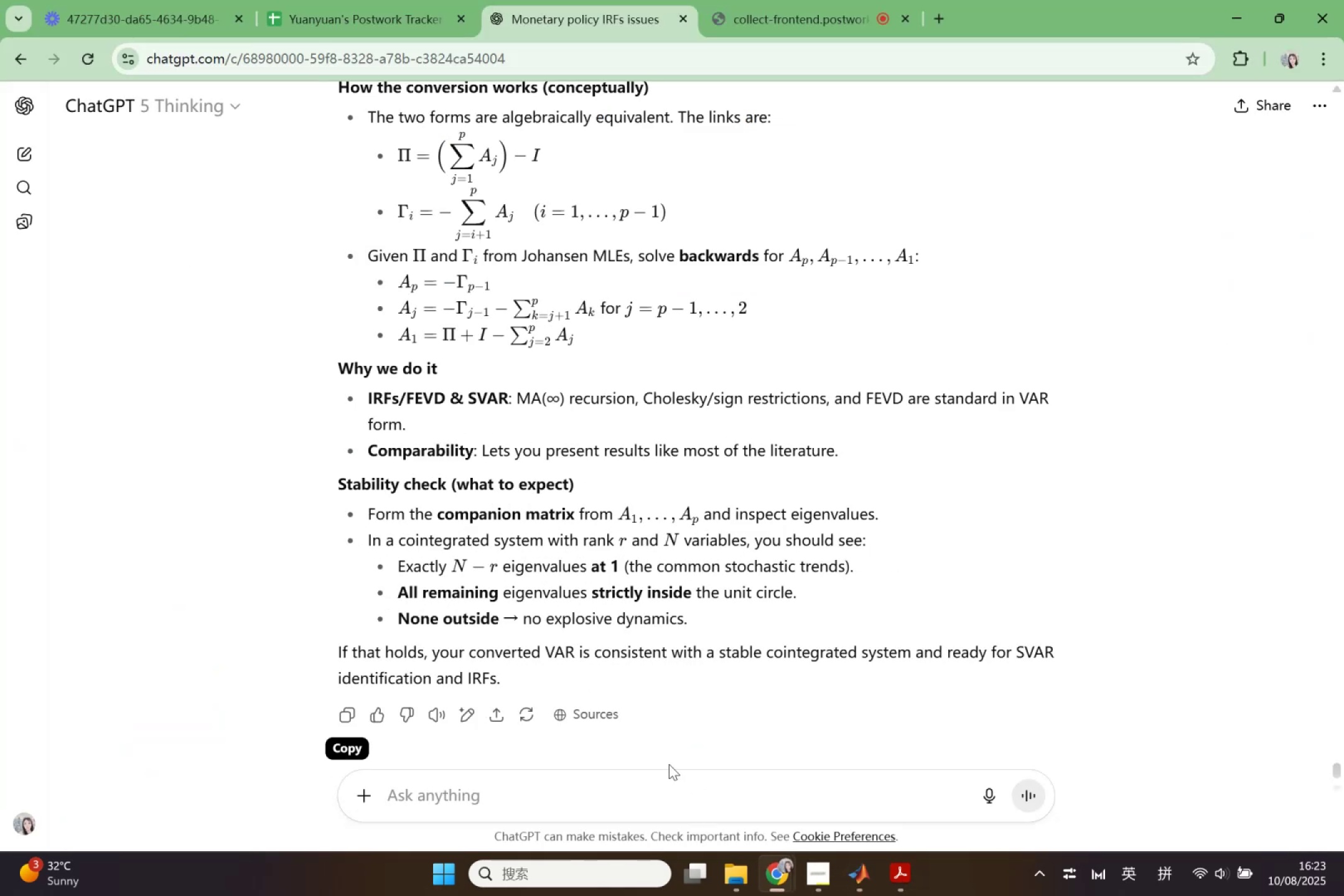 
scroll: coordinate [658, 747], scroll_direction: up, amount: 4.0
 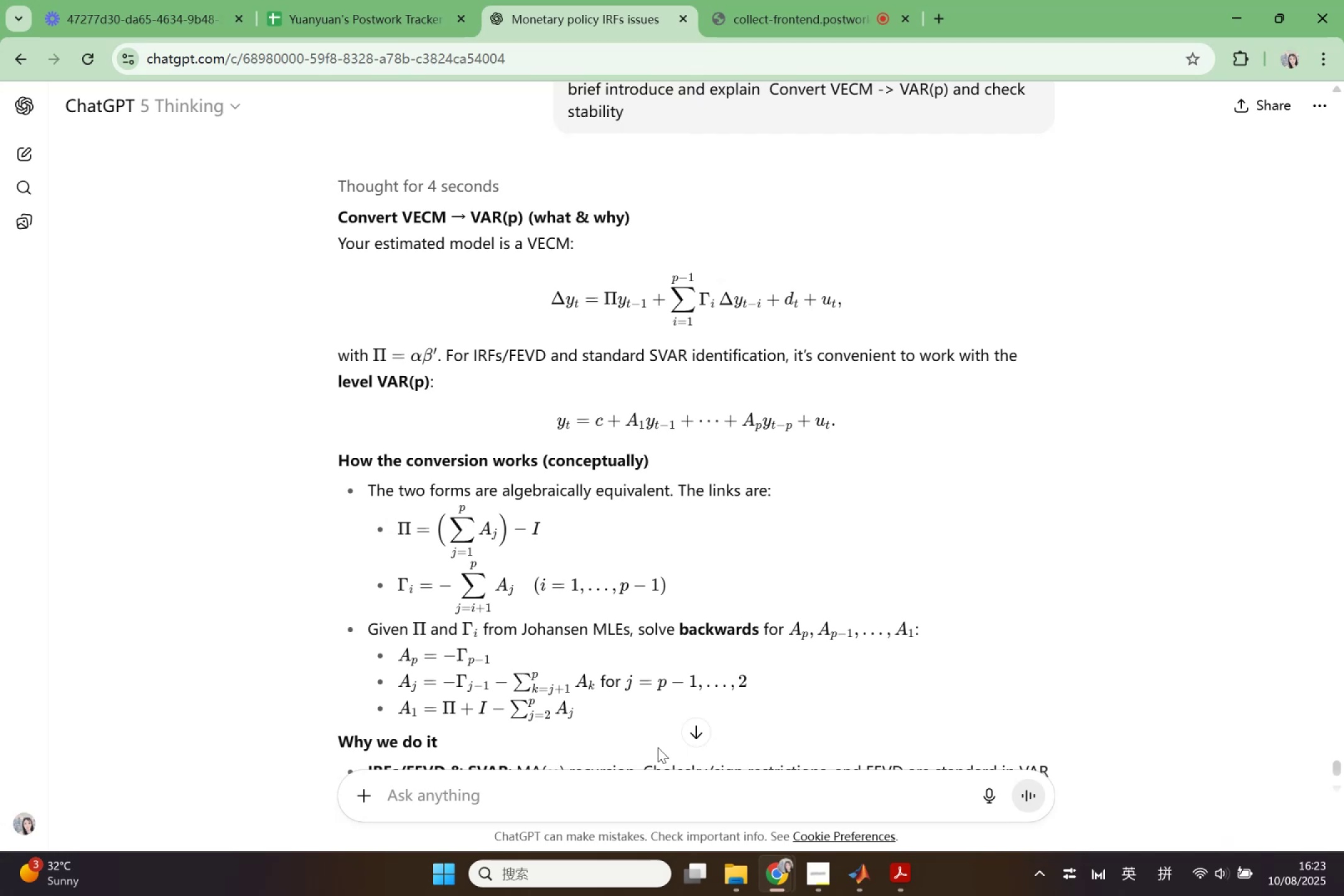 
wait(5.07)
 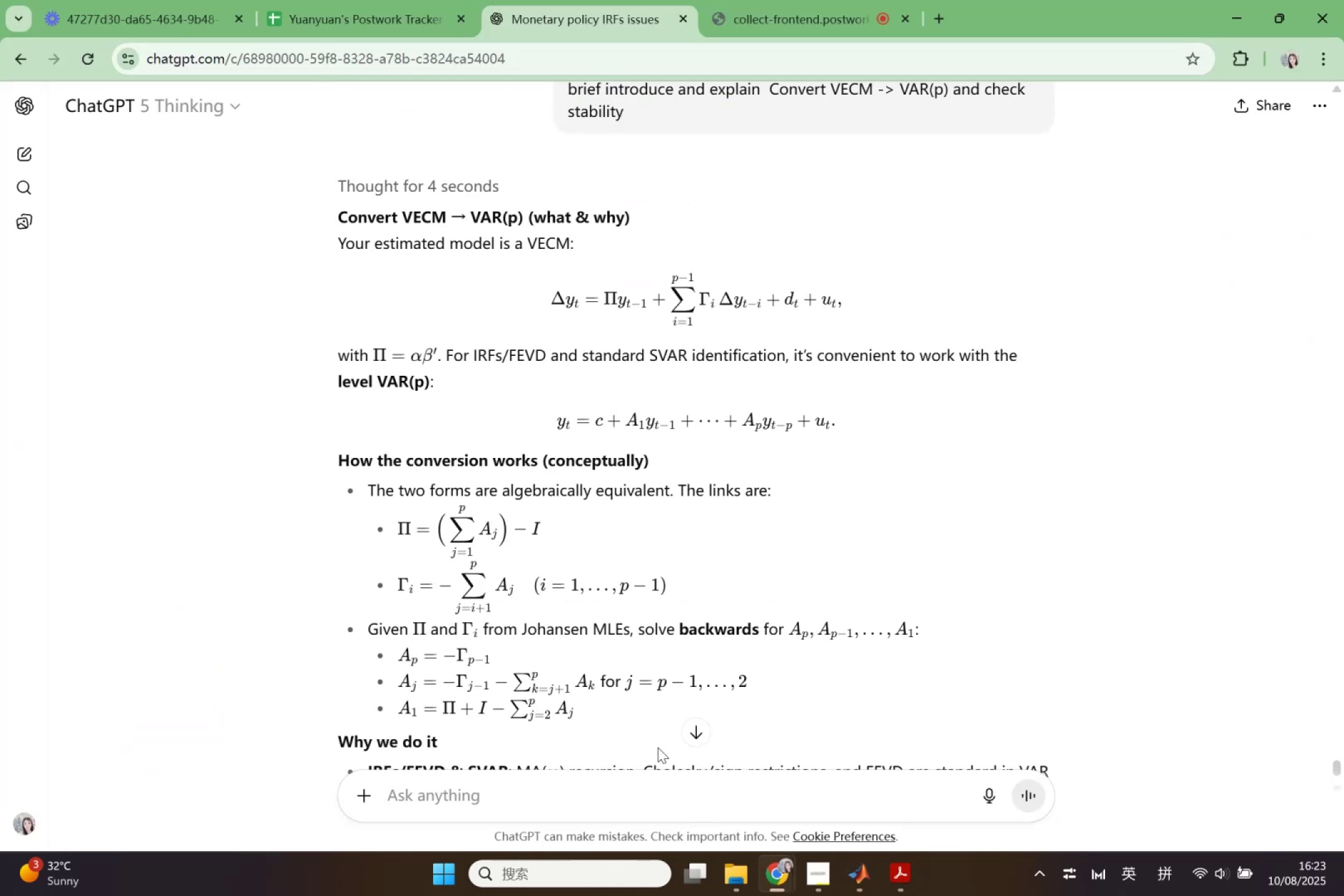 
left_click([777, 870])
 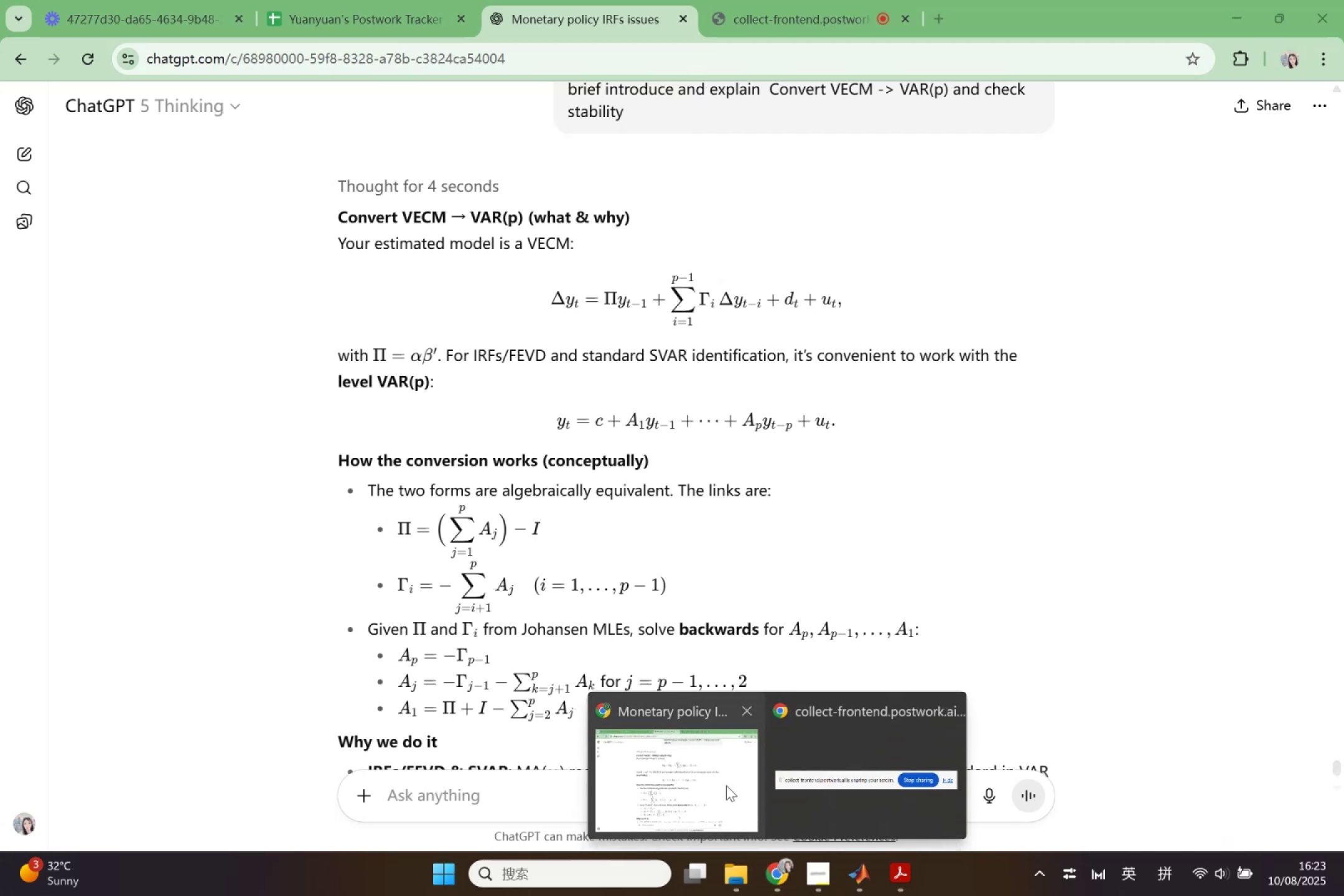 
left_click([724, 785])
 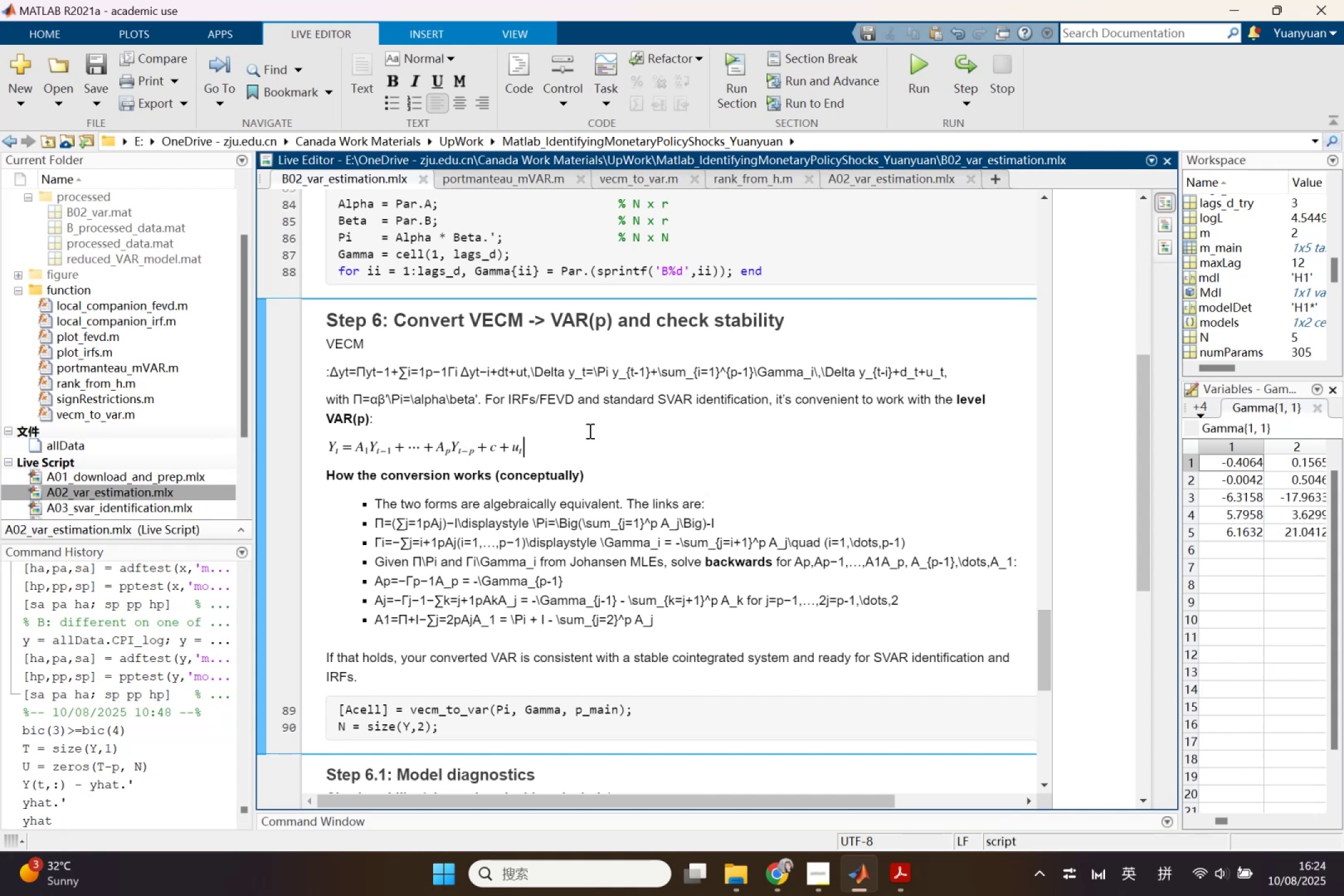 
wait(20.11)
 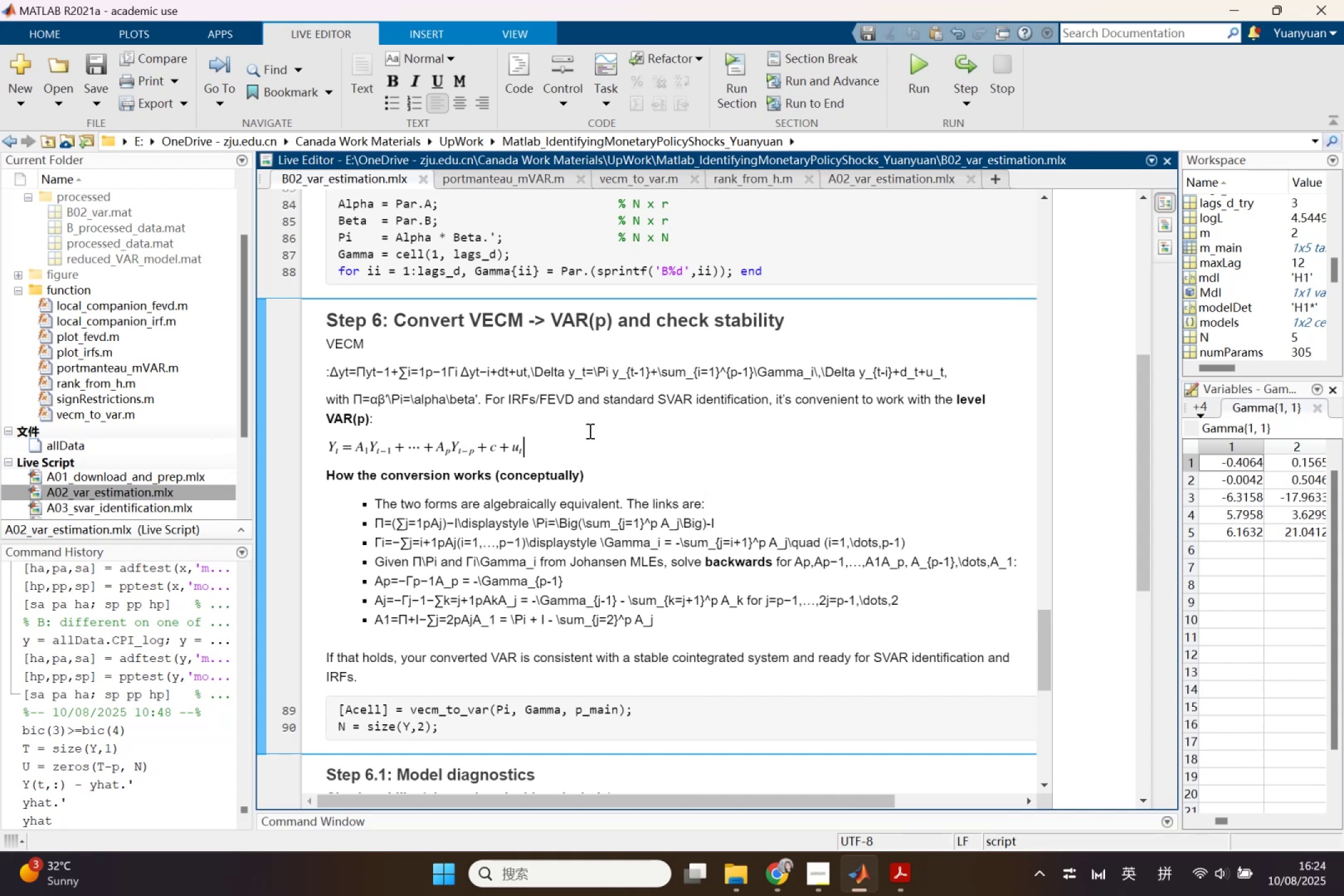 
left_click([482, 396])
 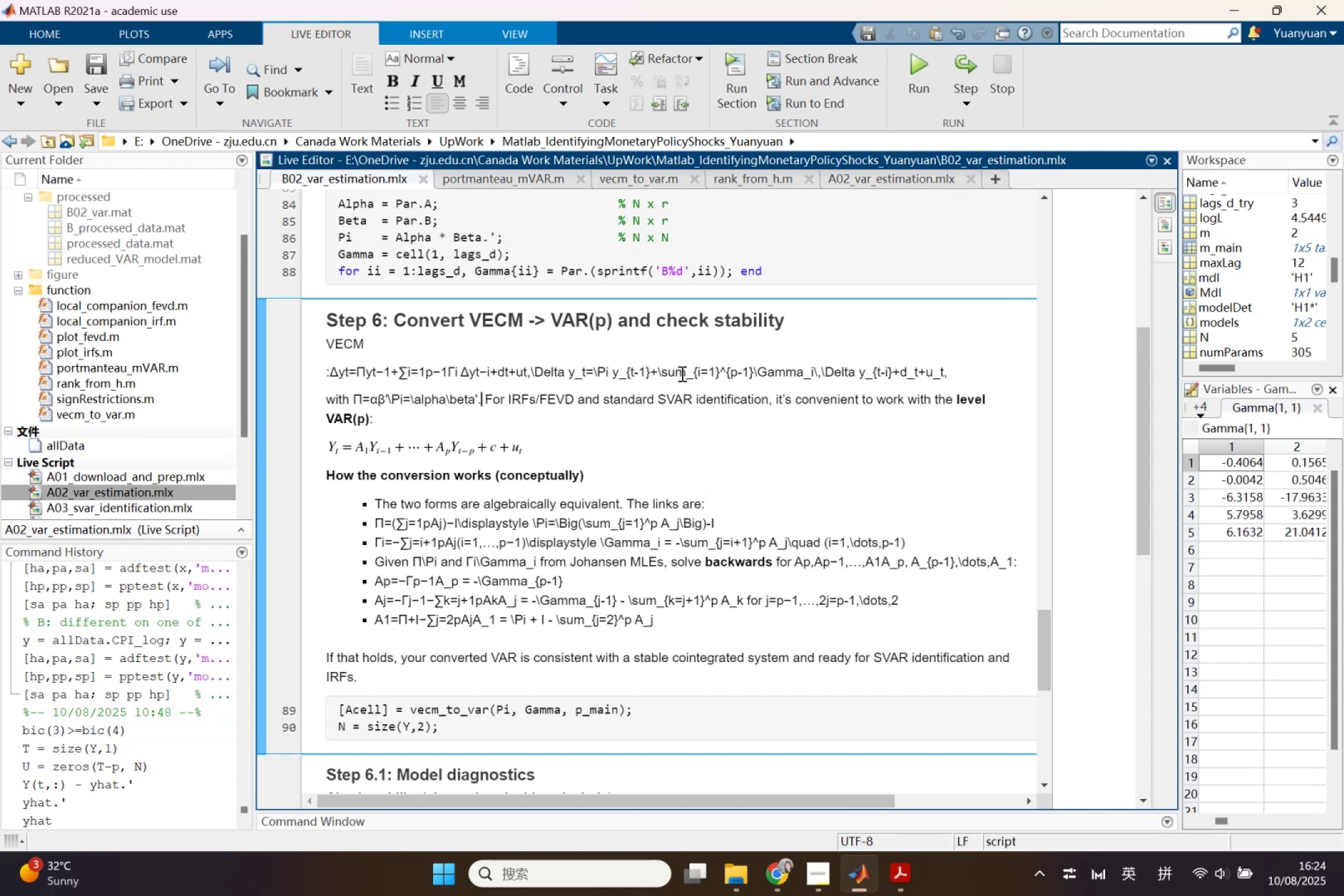 
key(Enter)
 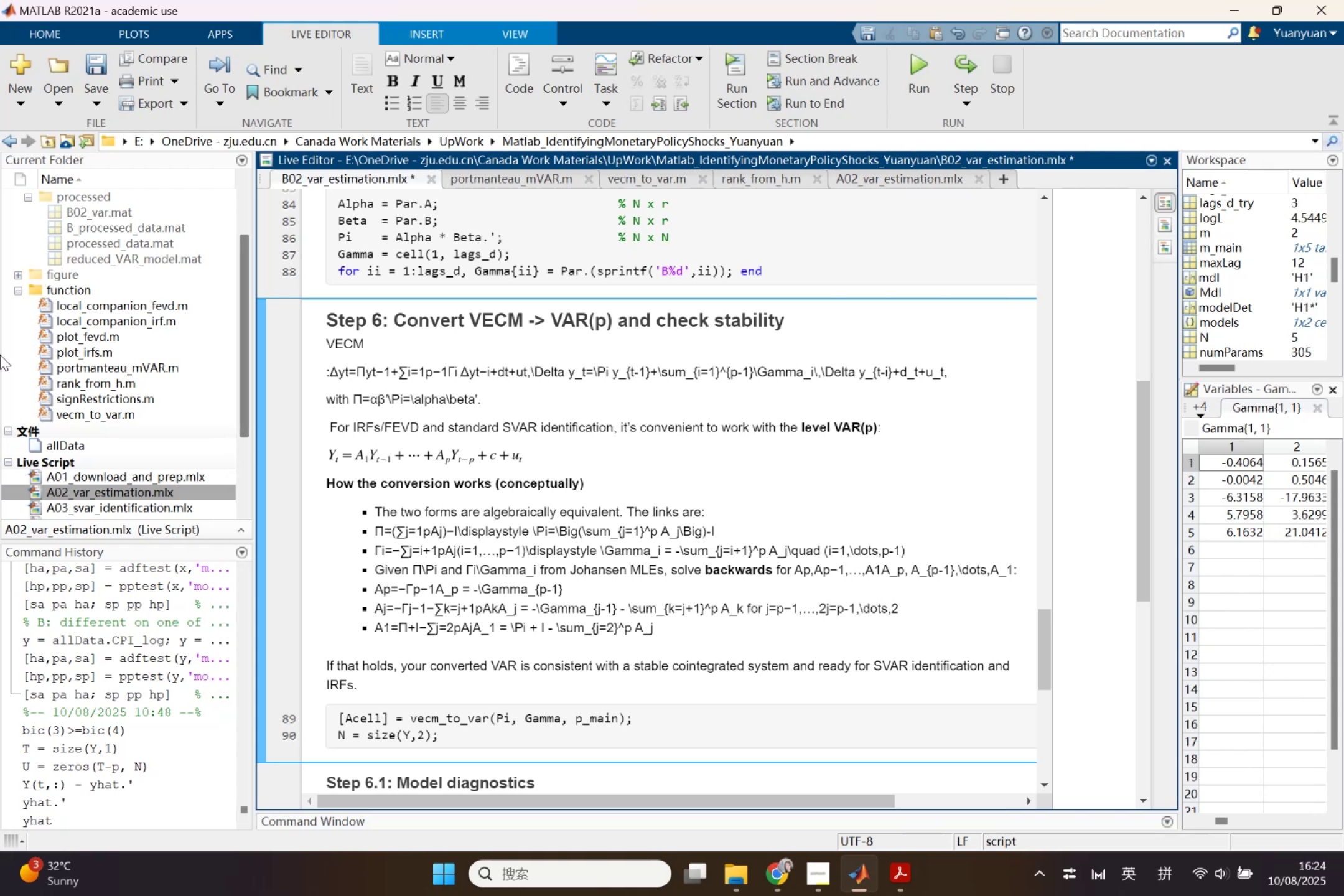 
wait(26.71)
 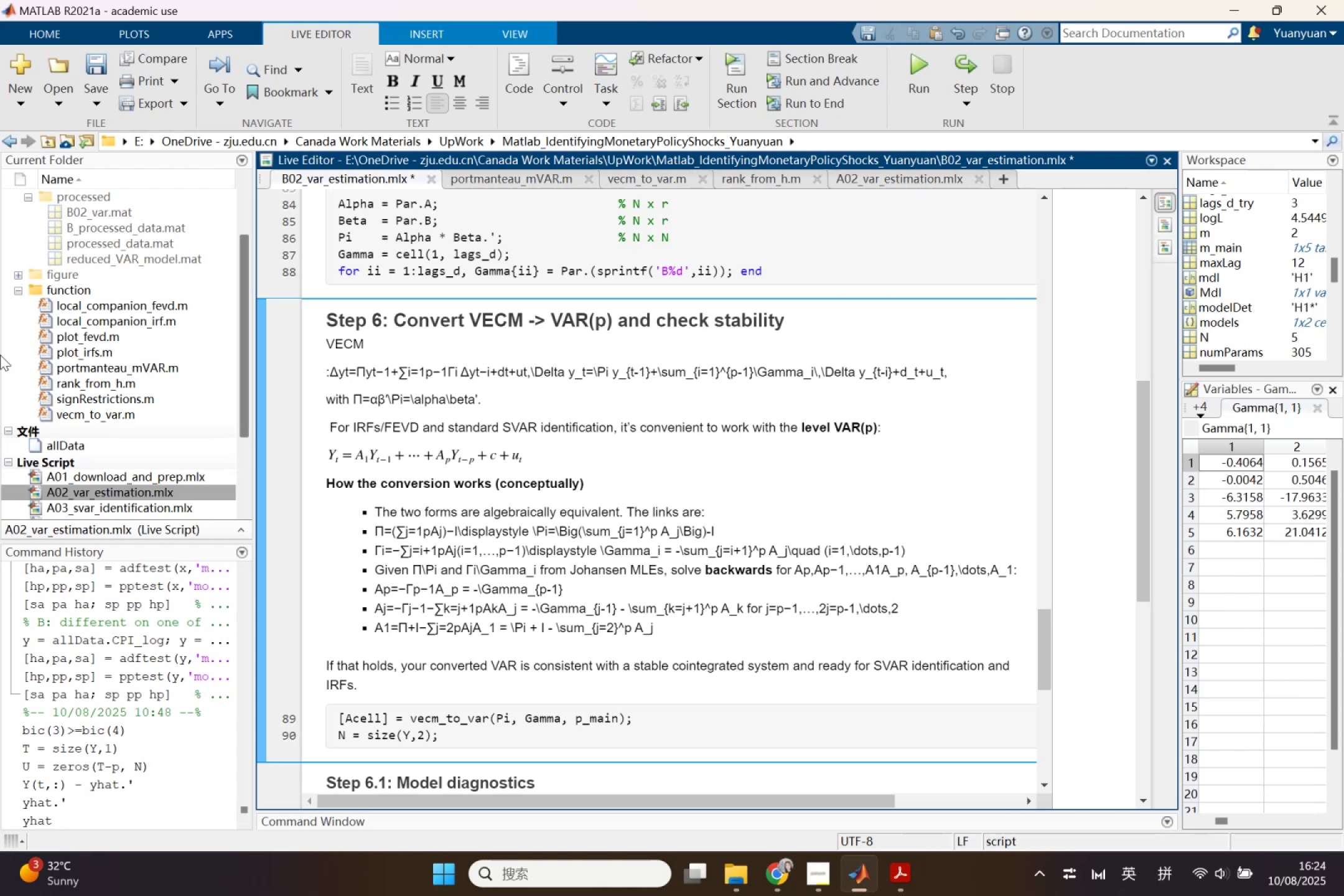 
left_click([777, 880])
 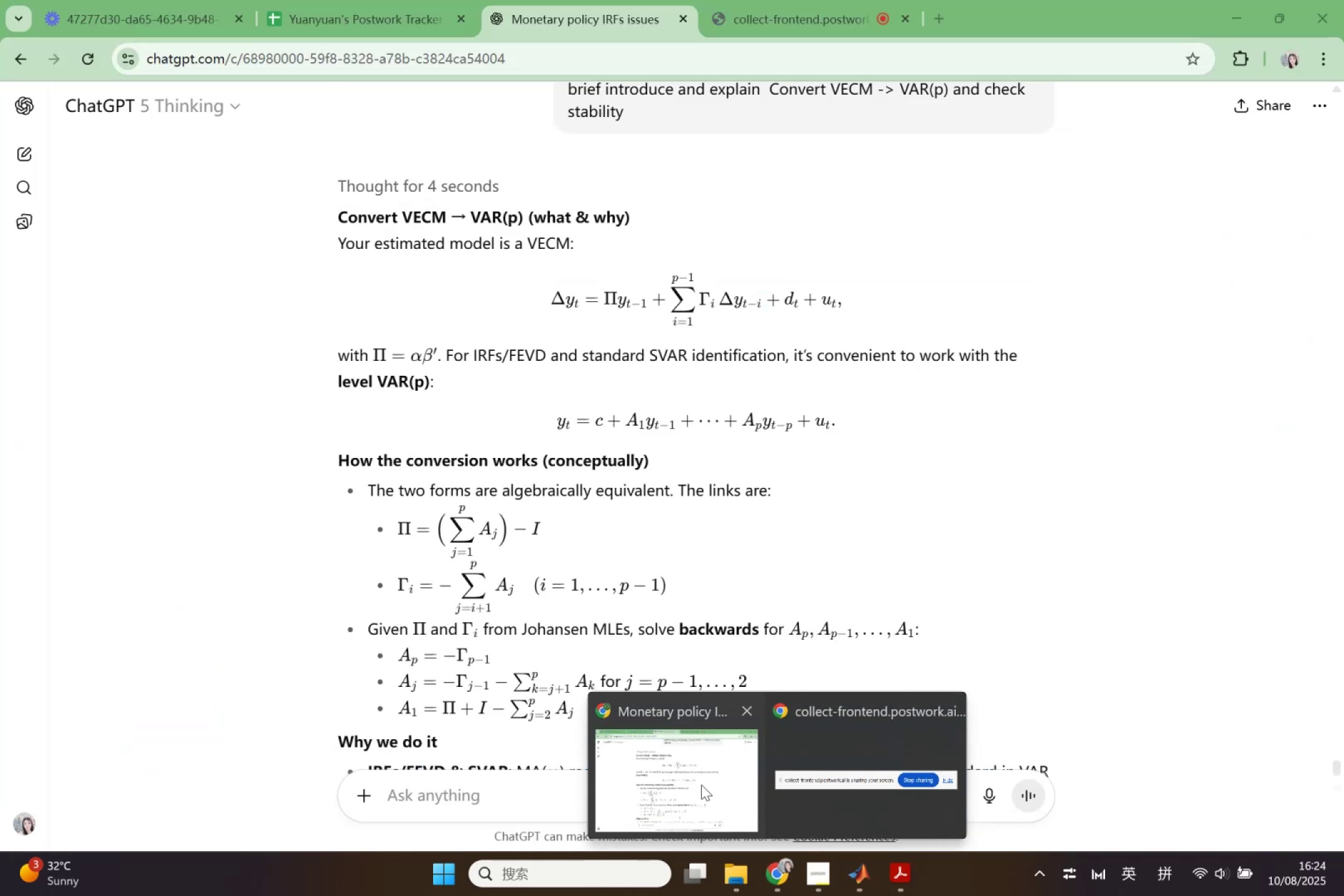 
left_click([701, 785])
 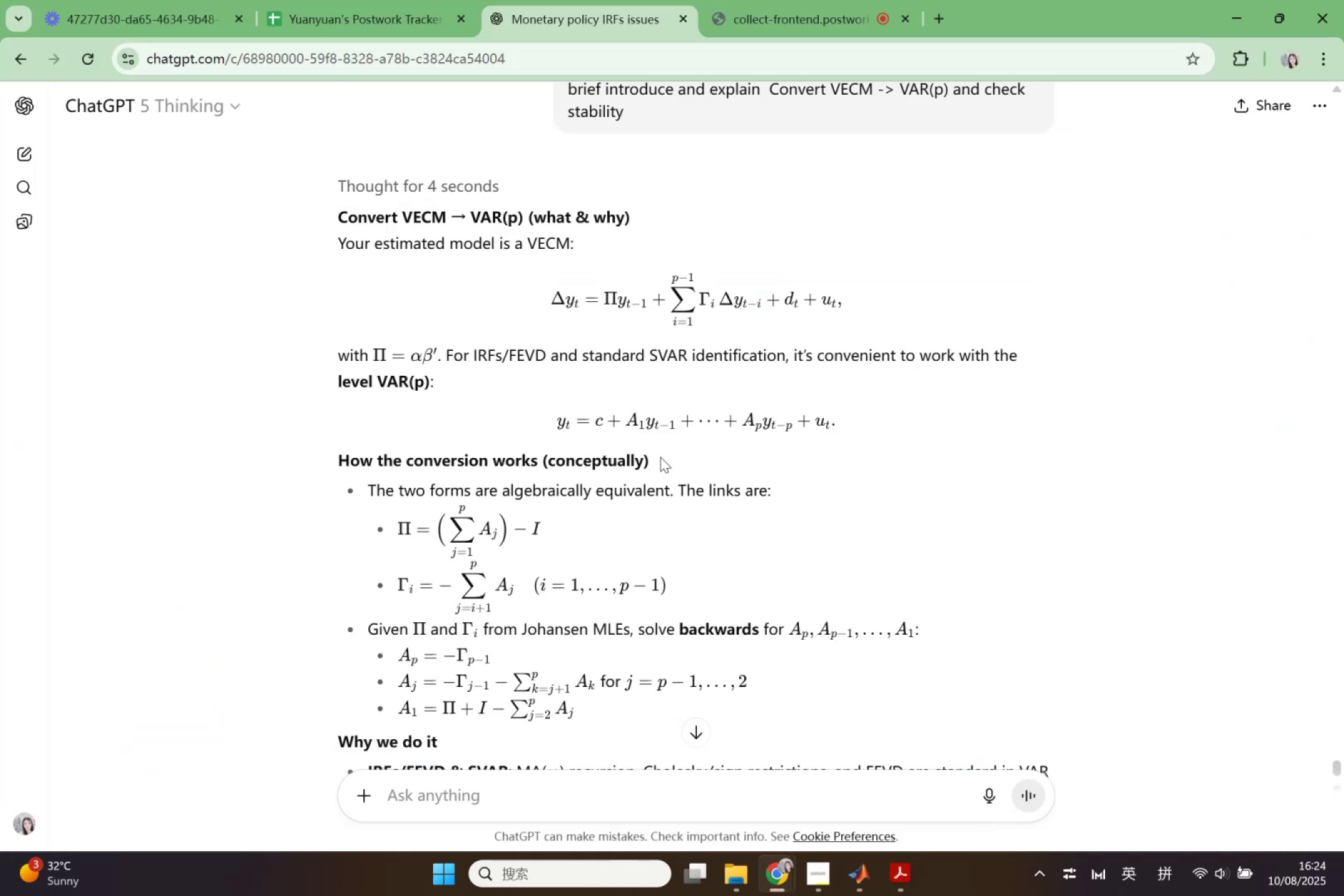 
left_click_drag(start_coordinate=[554, 301], to_coordinate=[843, 301])
 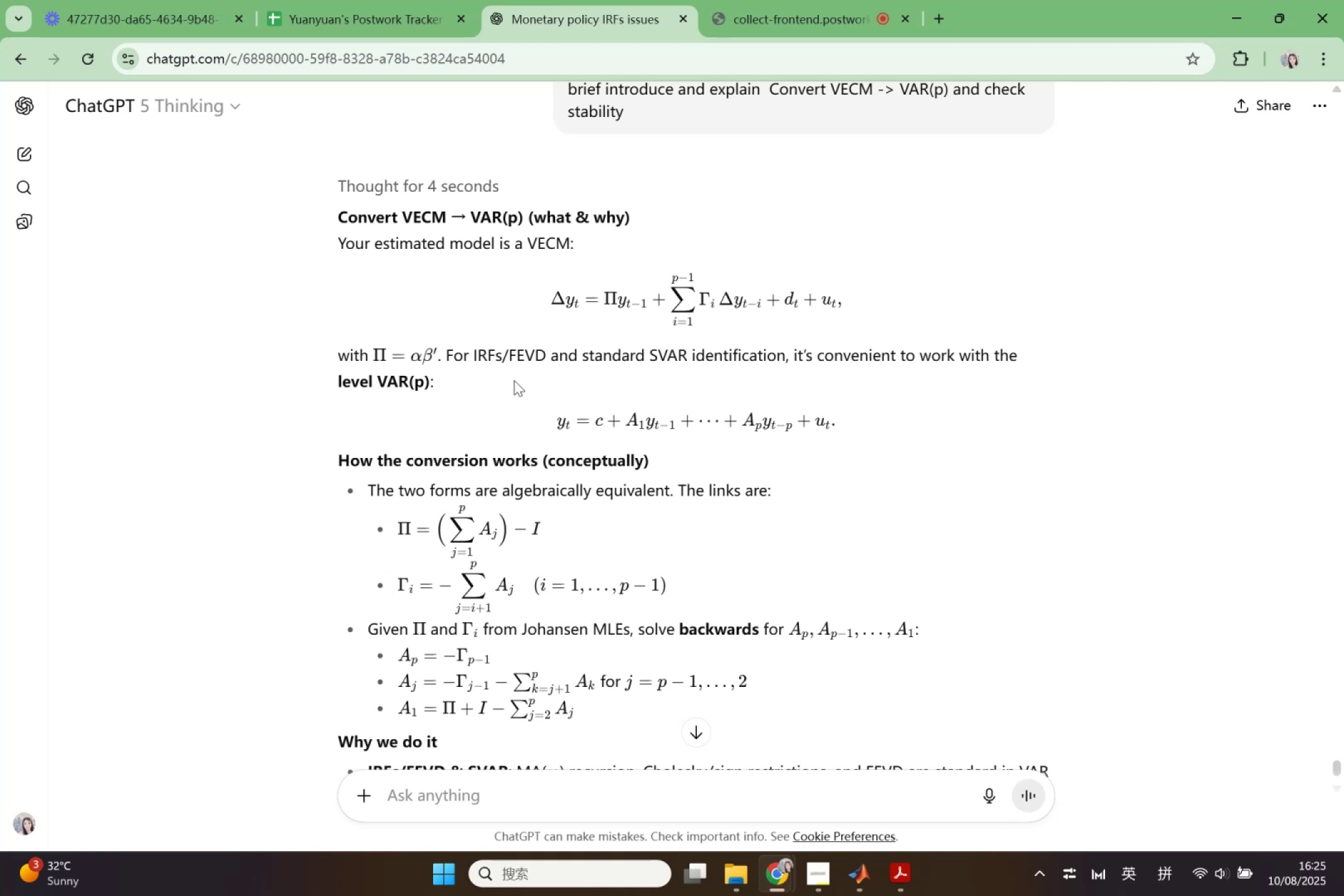 
wait(26.48)
 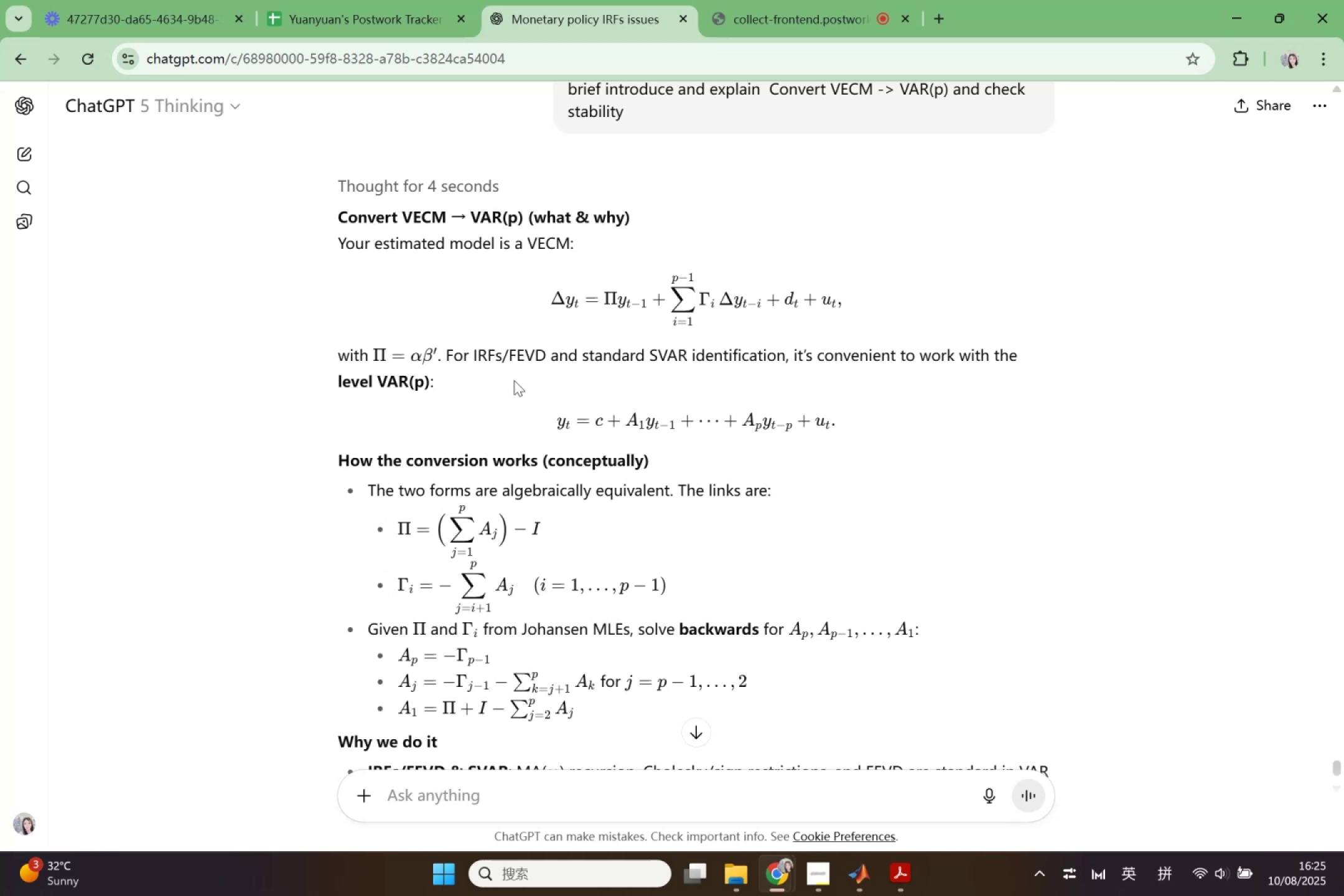 
scroll: coordinate [691, 624], scroll_direction: down, amount: 1.0
 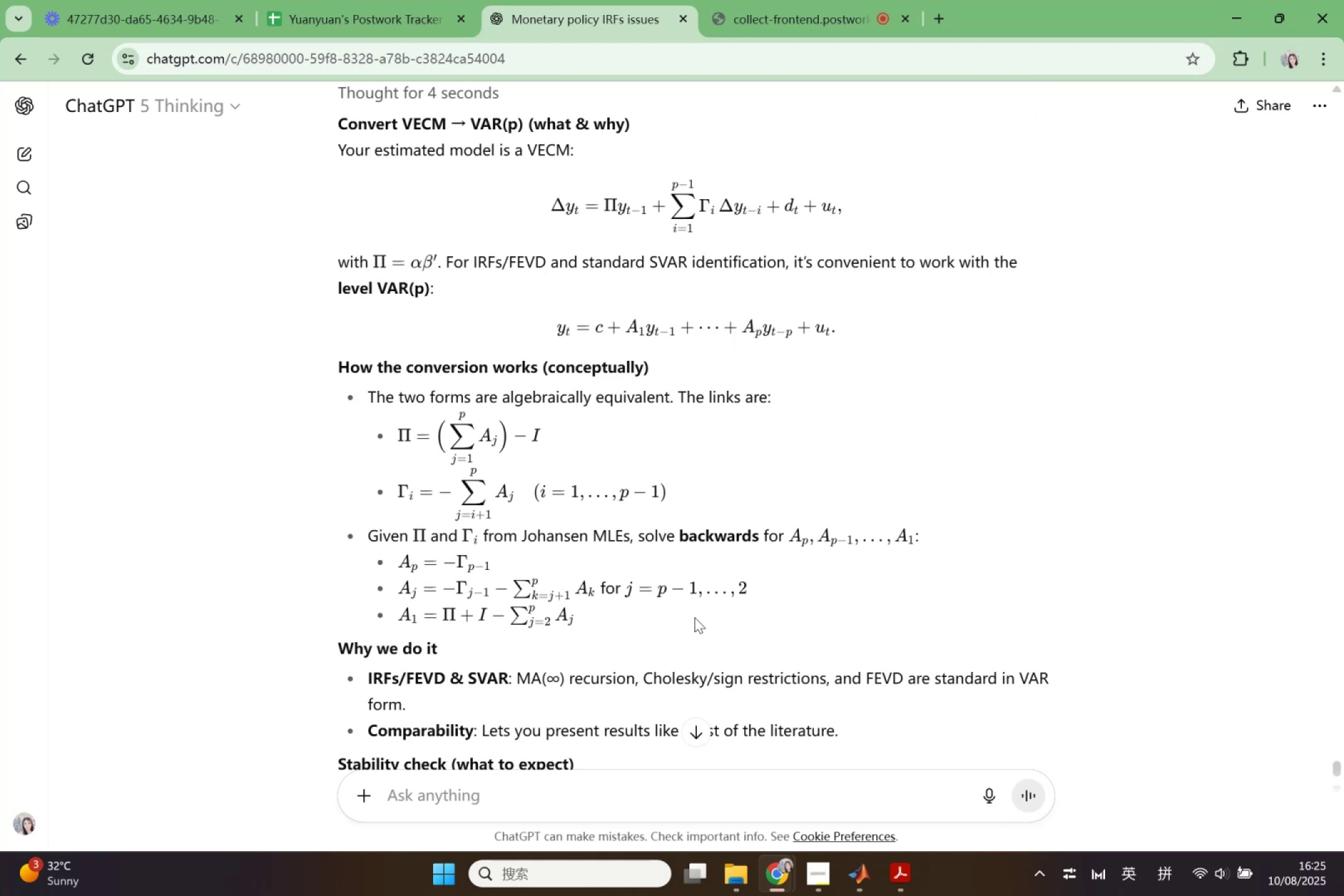 
wait(8.14)
 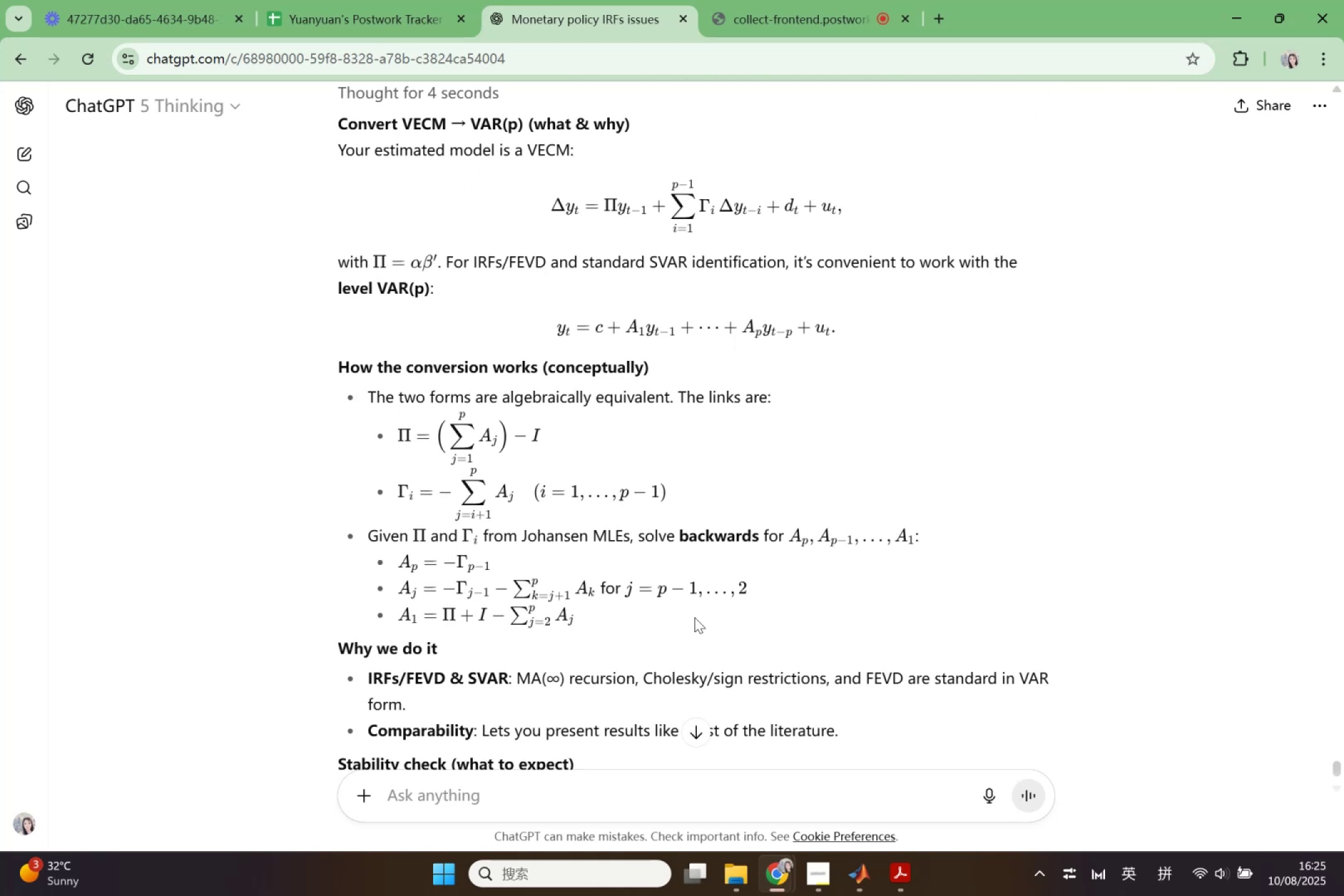 
left_click([871, 880])
 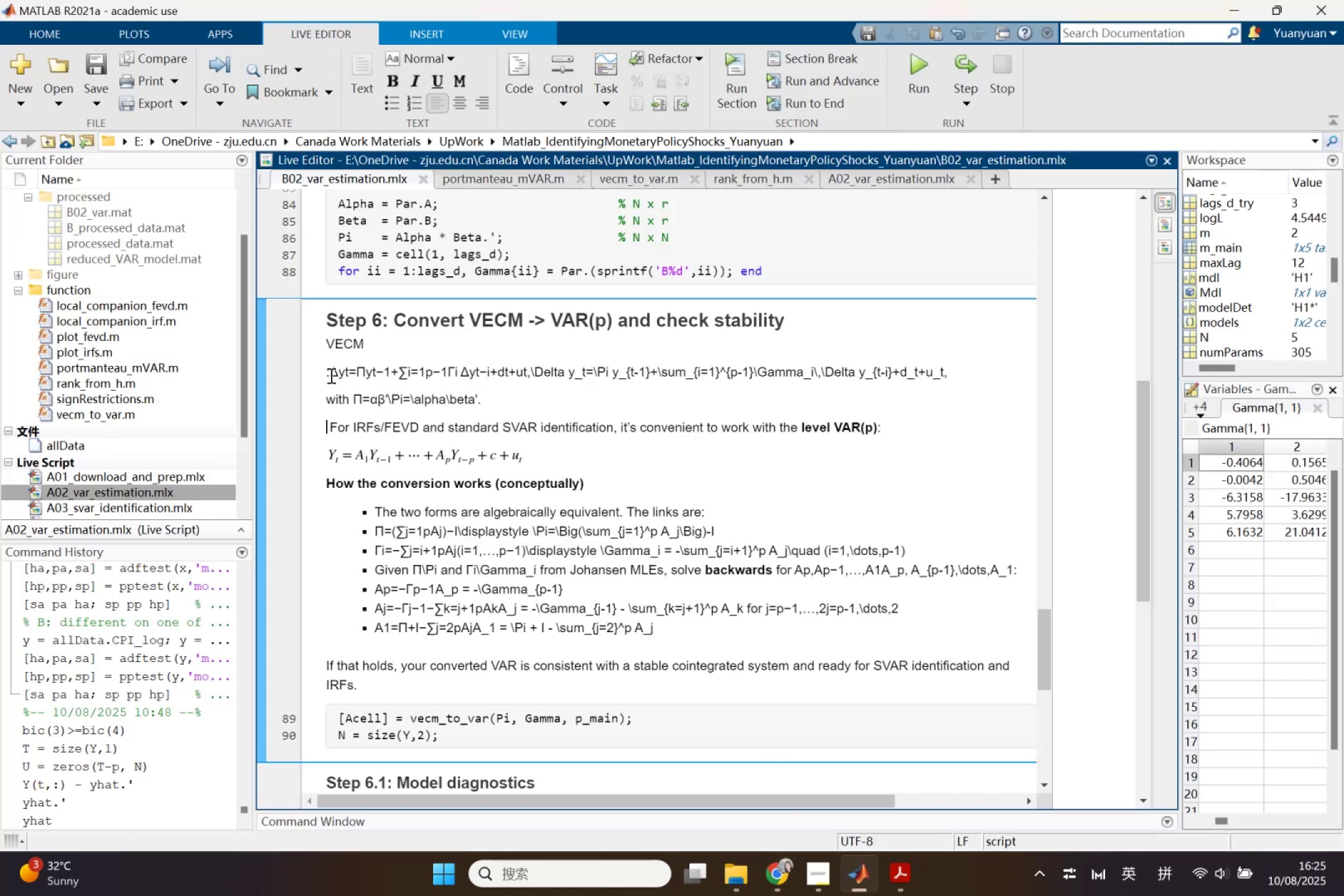 
left_click([391, 361])
 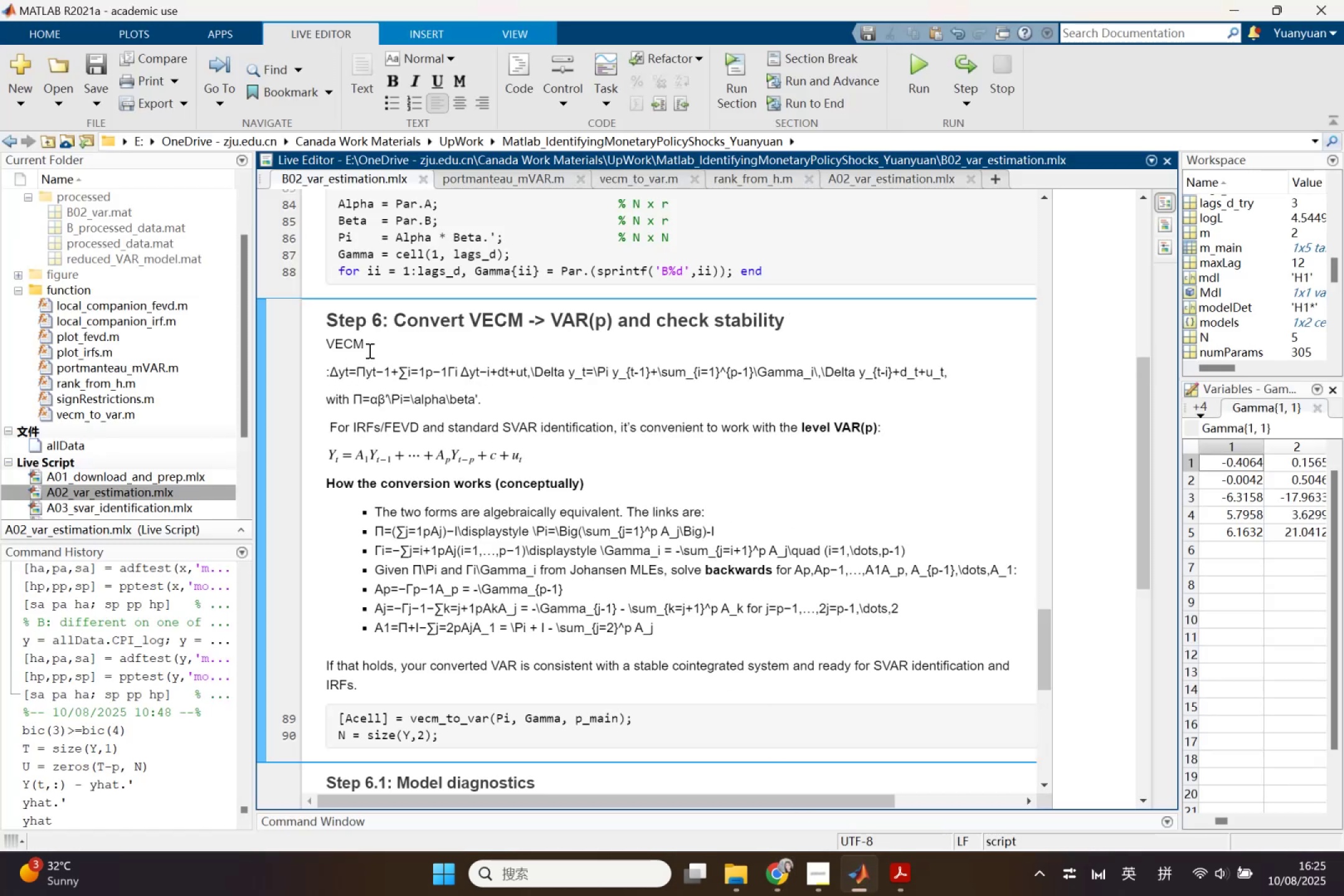 
left_click_drag(start_coordinate=[371, 349], to_coordinate=[324, 344])
 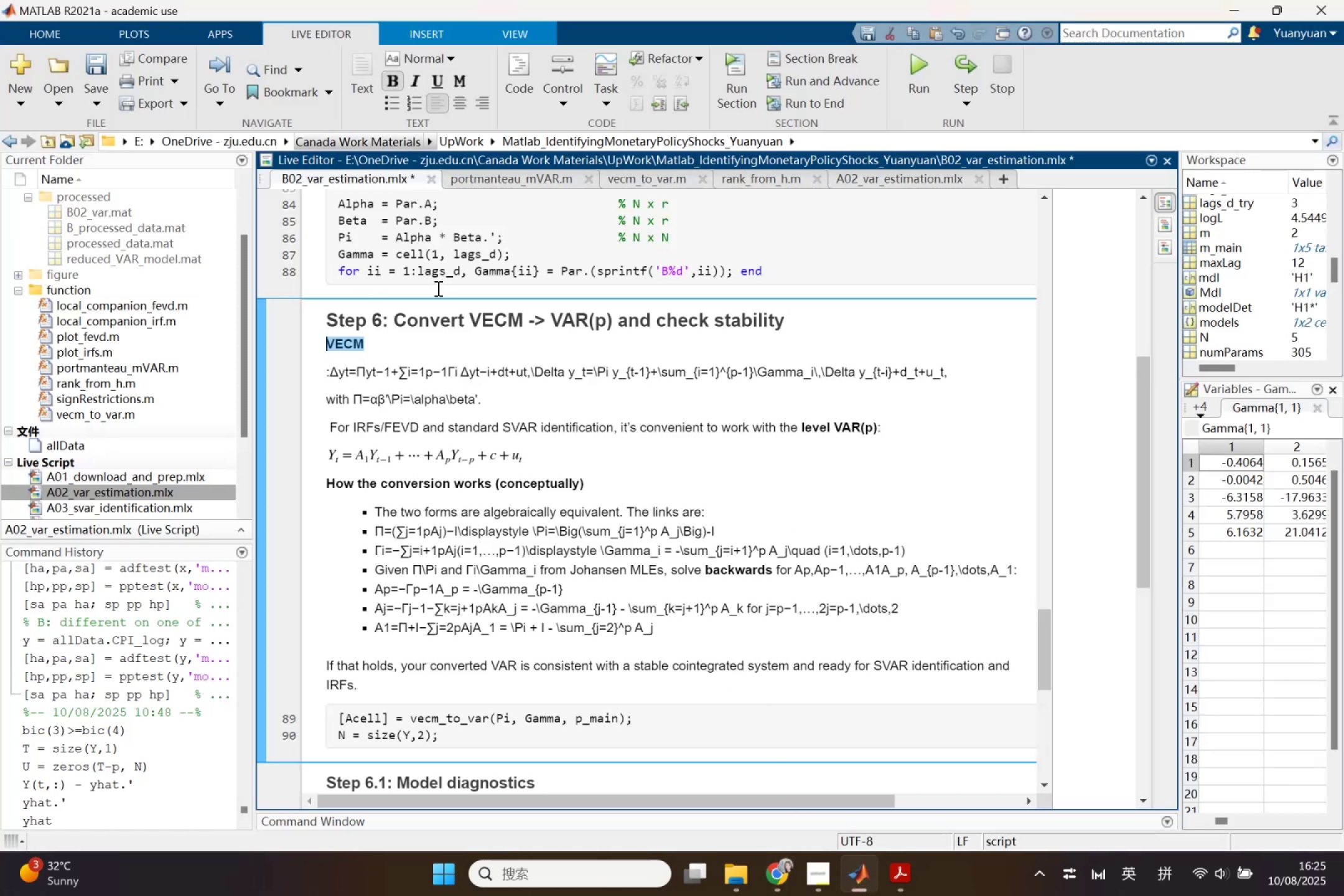 
left_click([431, 332])
 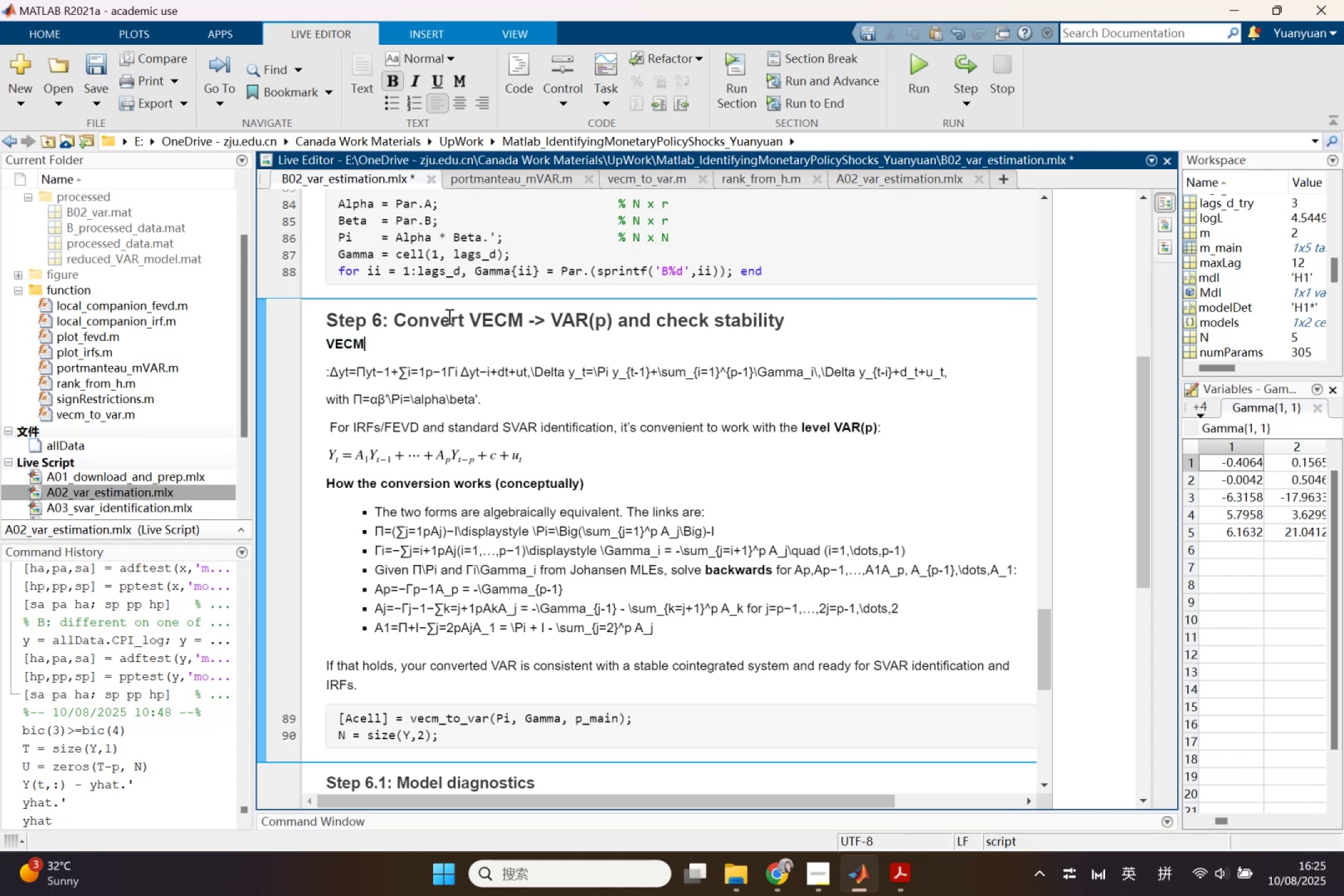 
key(Space)
 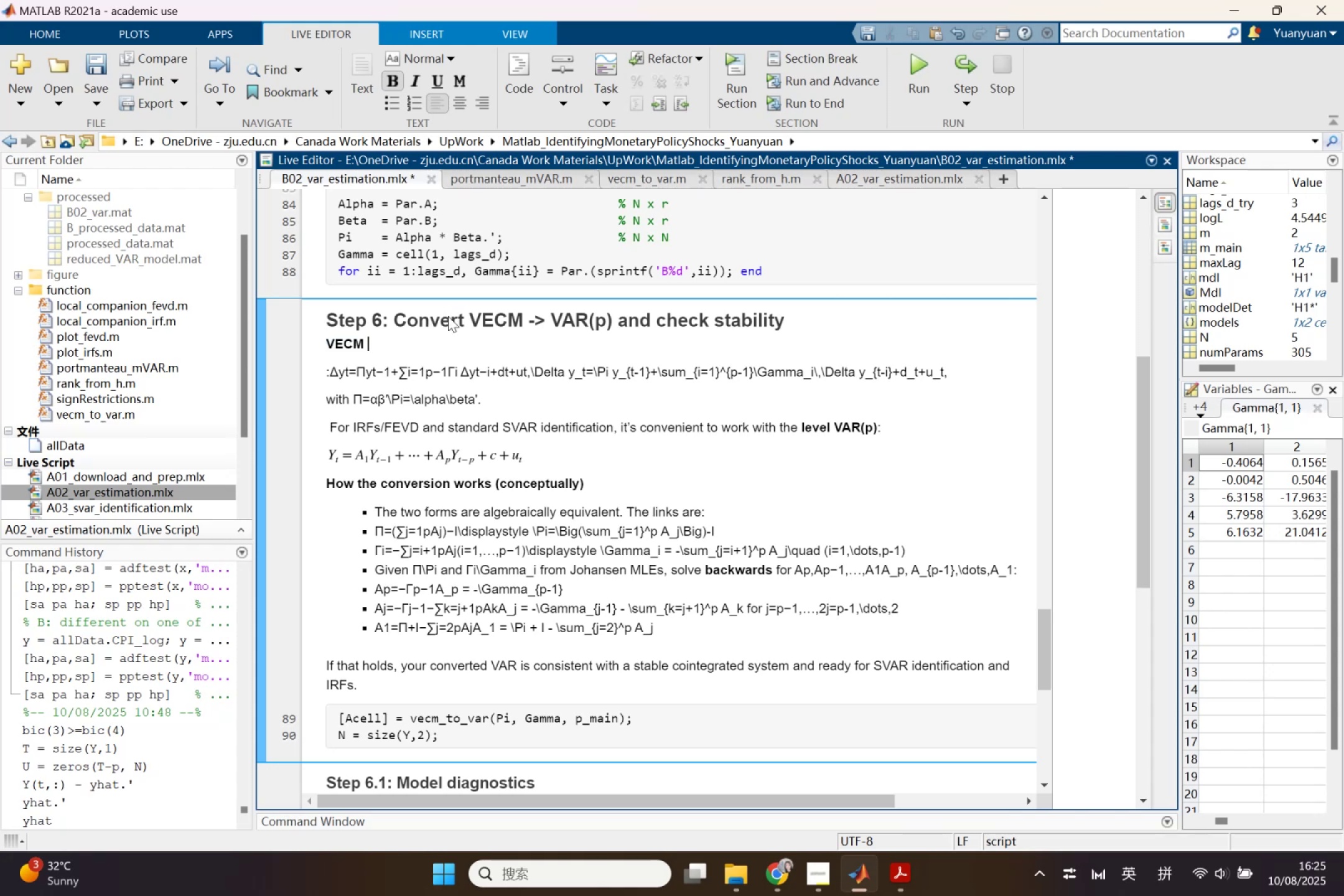 
key(Shift+ShiftLeft)
 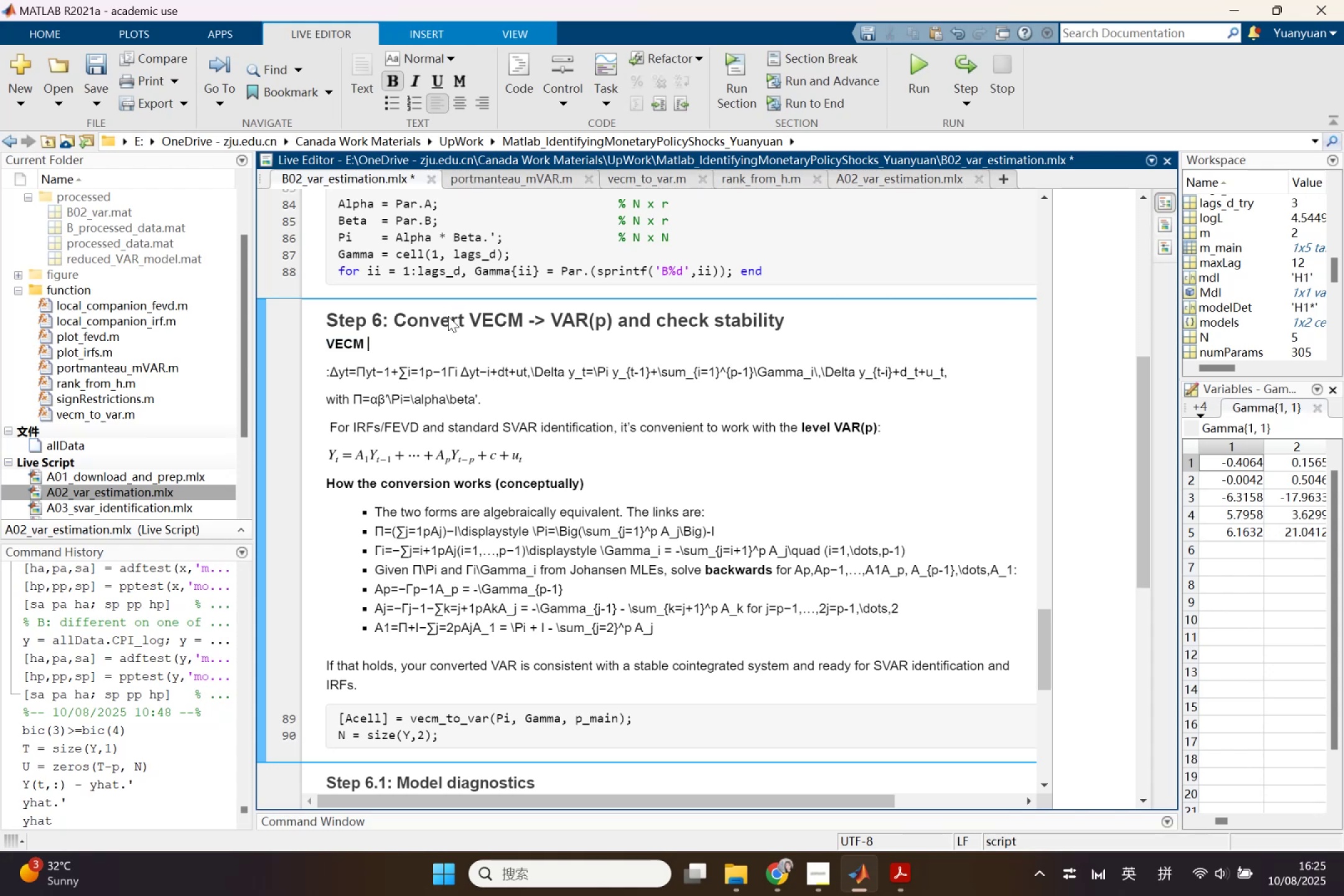 
key(Shift+Semicolon)
 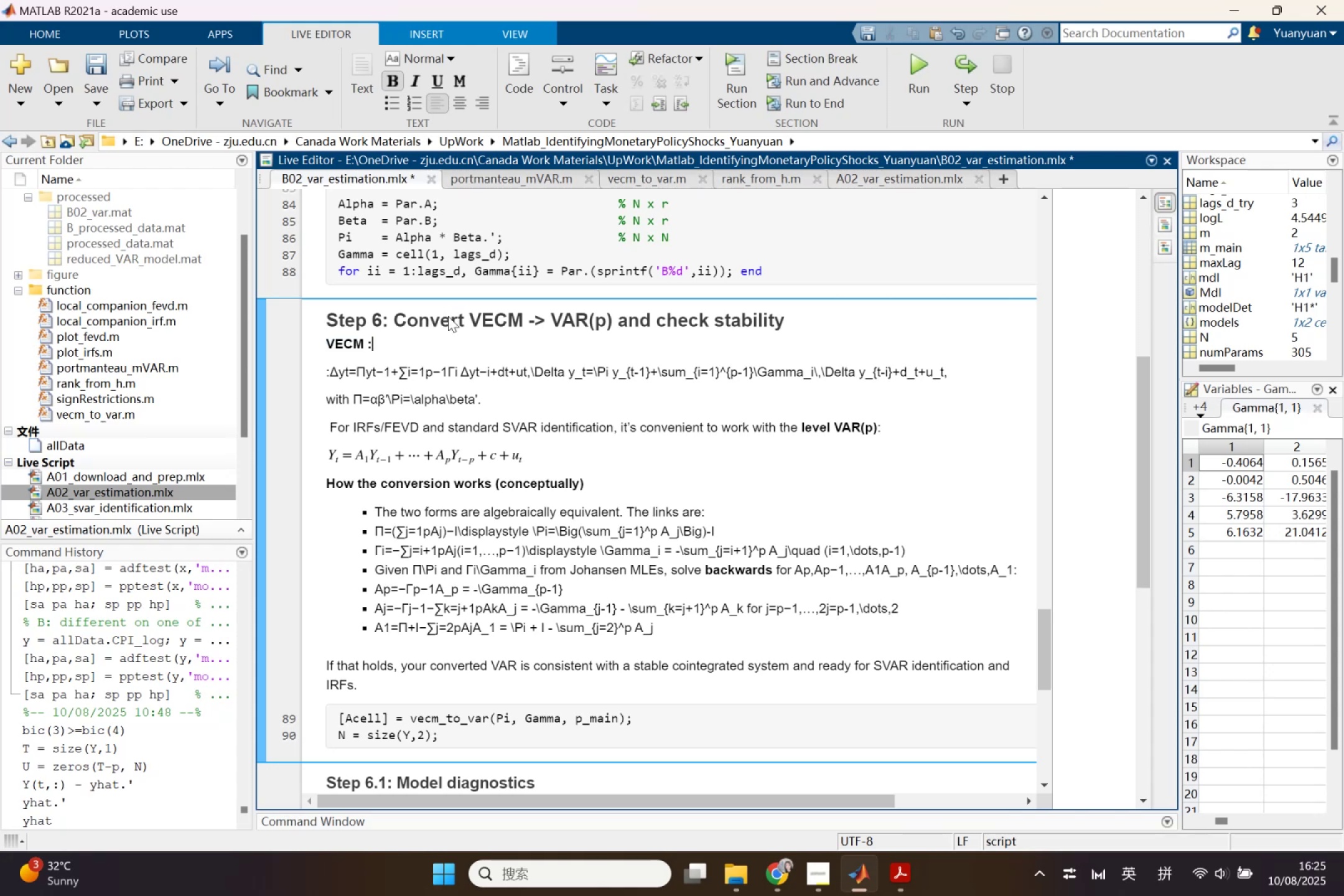 
key(Backspace)
 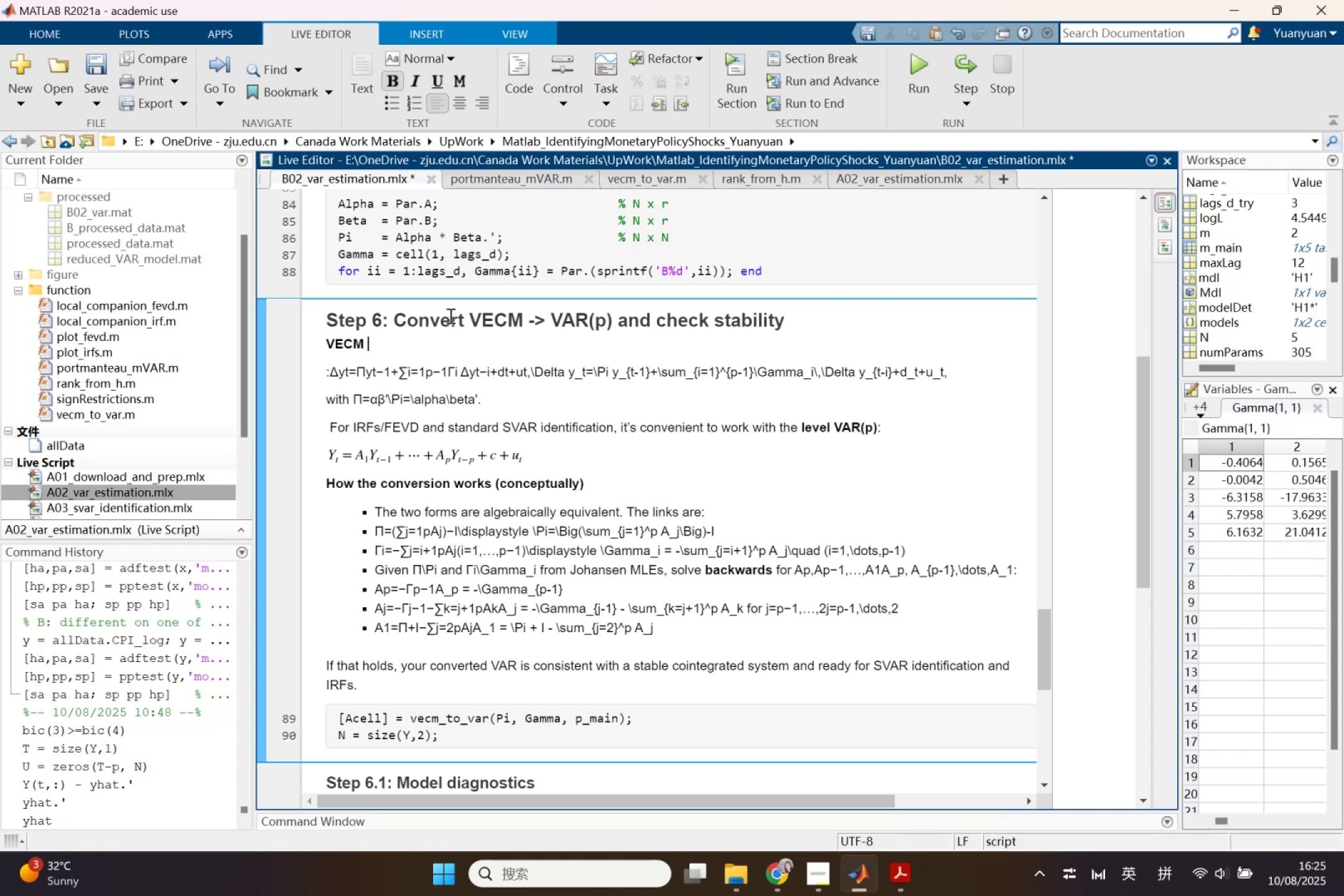 
key(Backspace)
 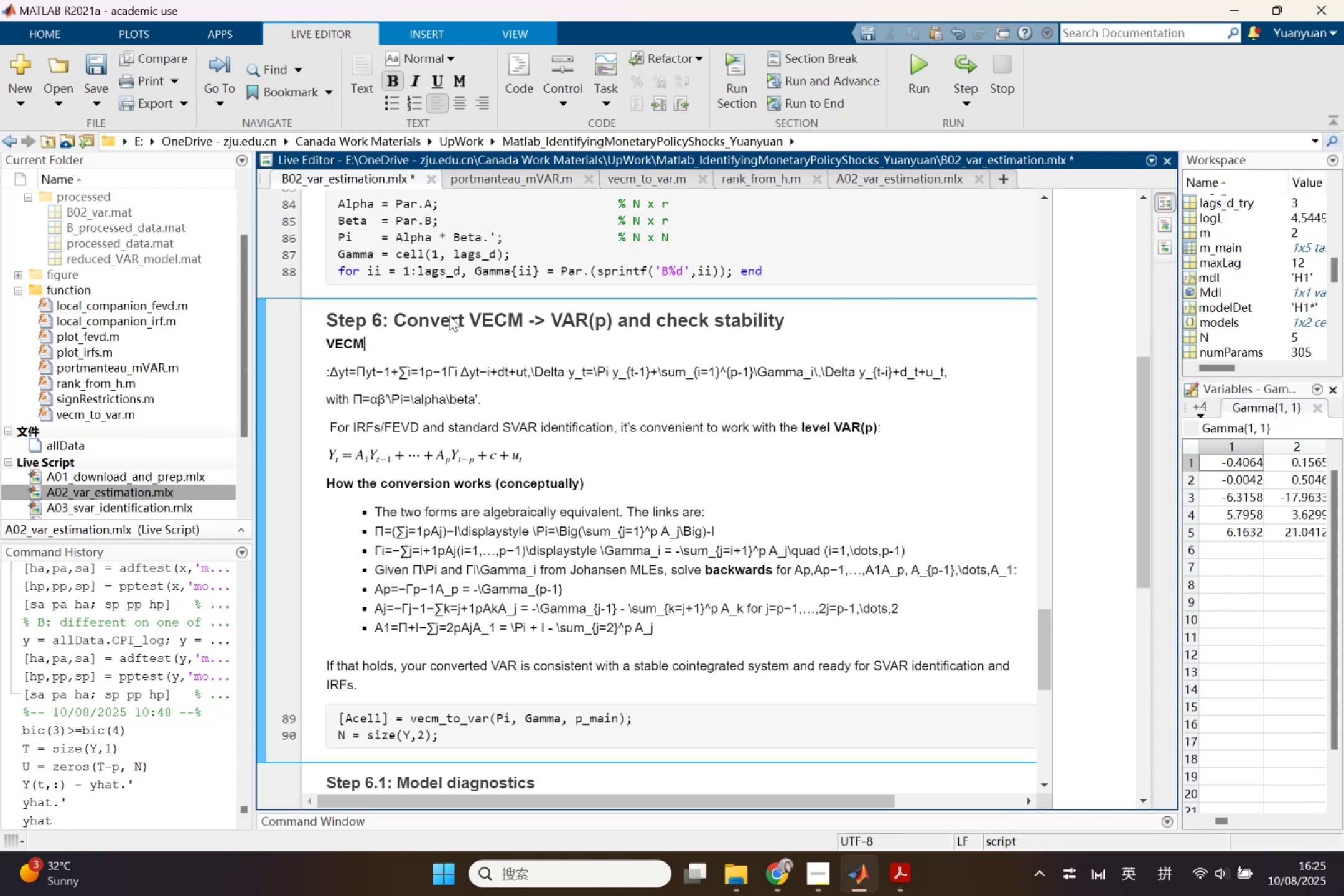 
key(Shift+Semicolon)
 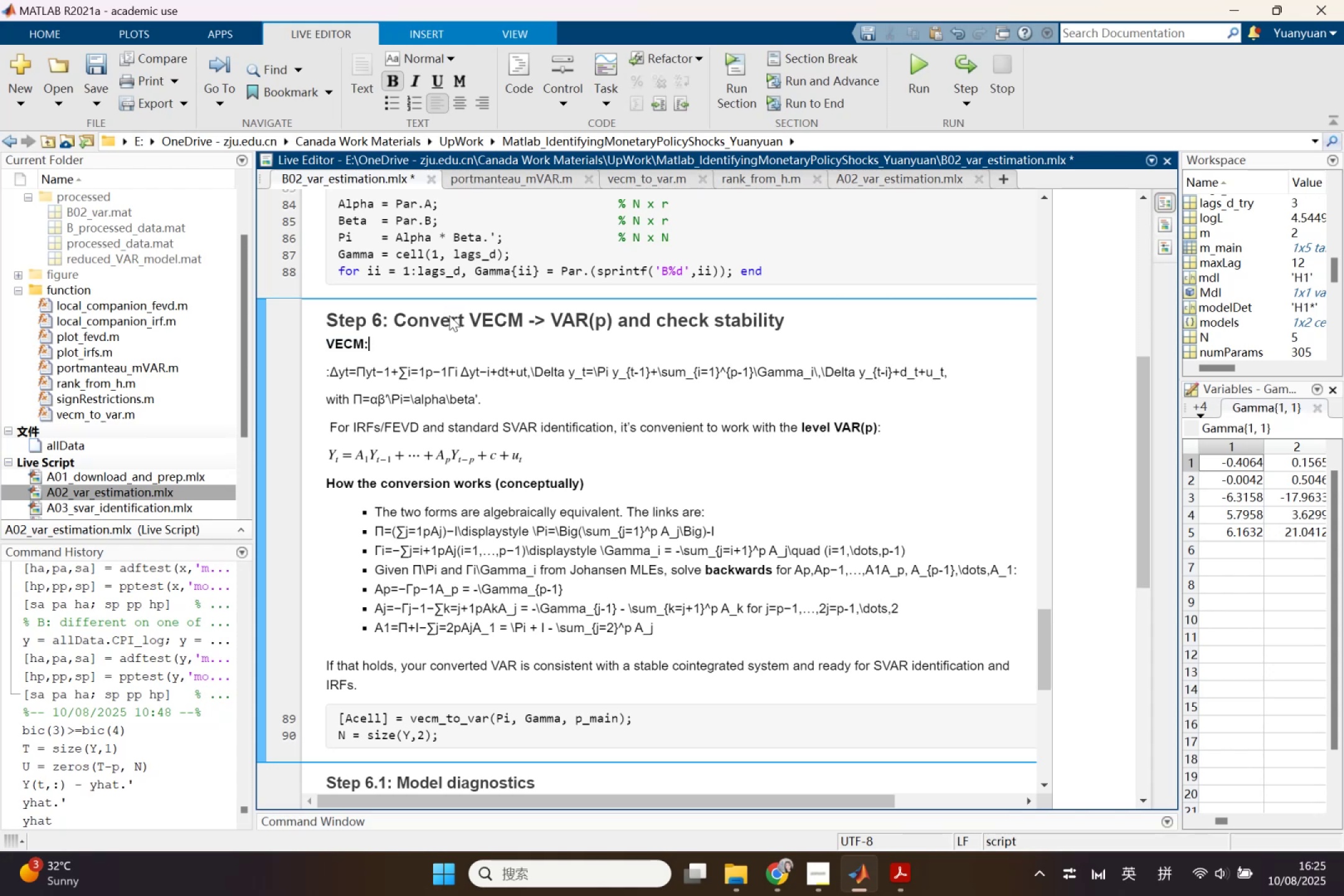 
key(Space)
 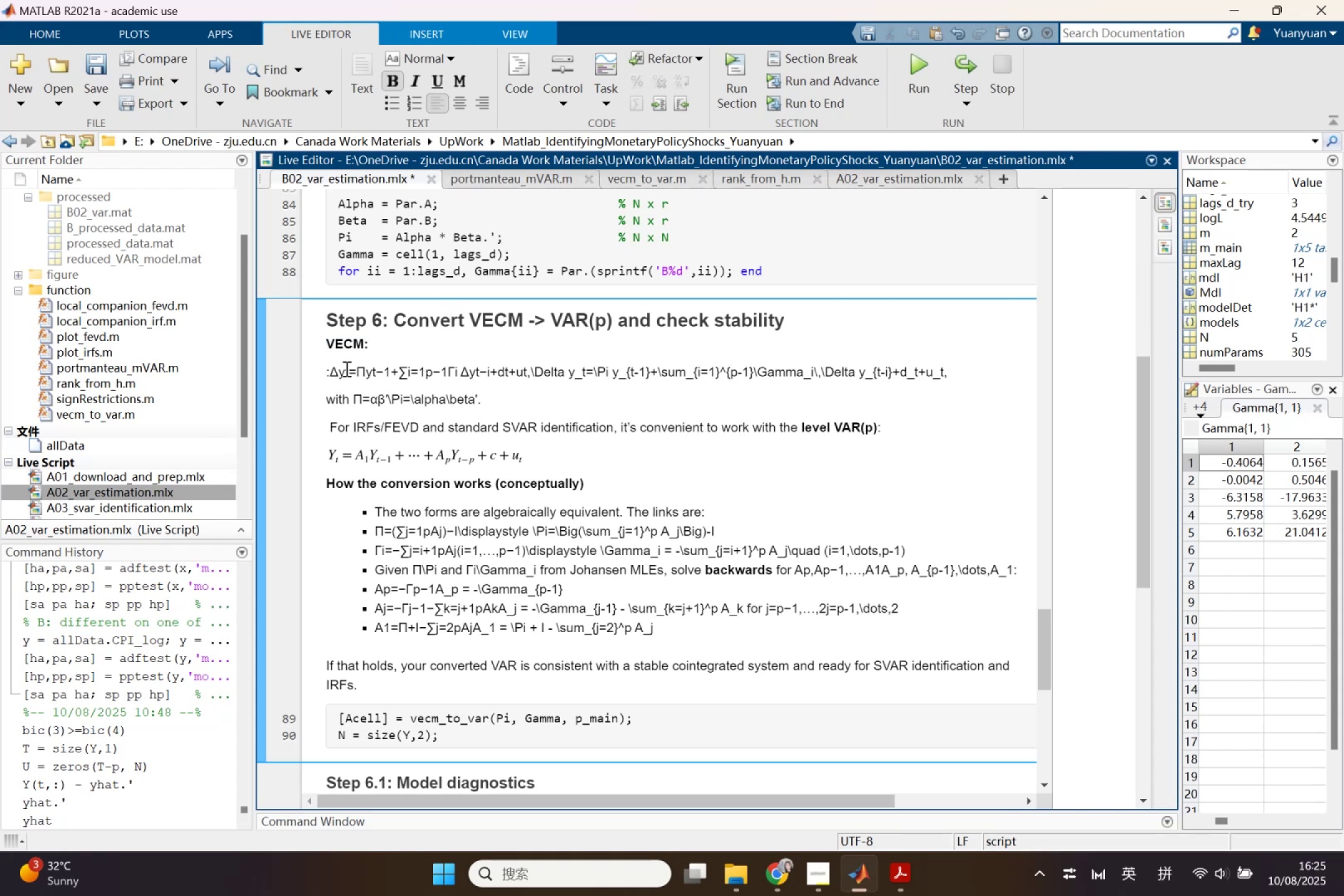 
left_click_drag(start_coordinate=[329, 371], to_coordinate=[955, 376])
 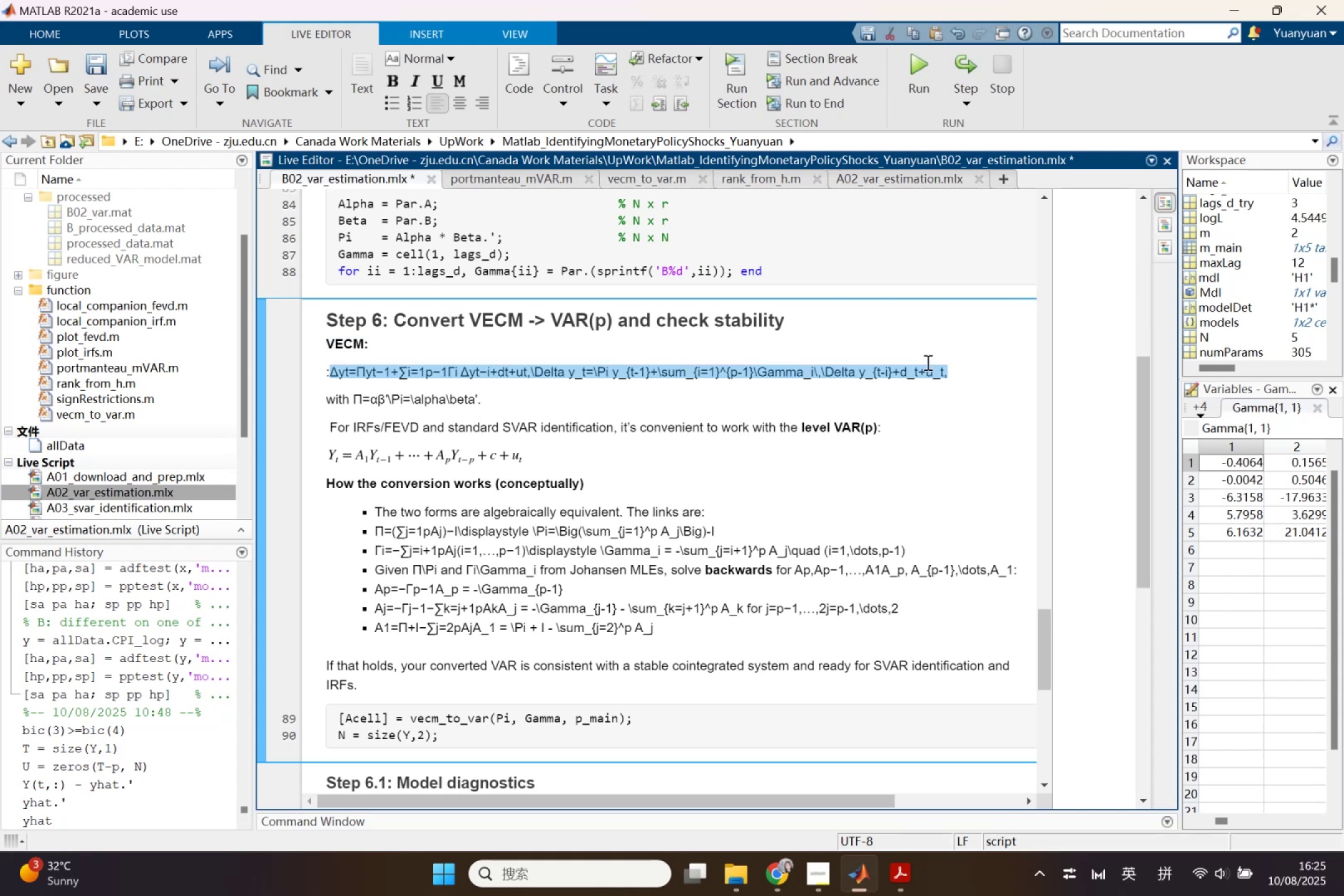 
key(Backspace)
 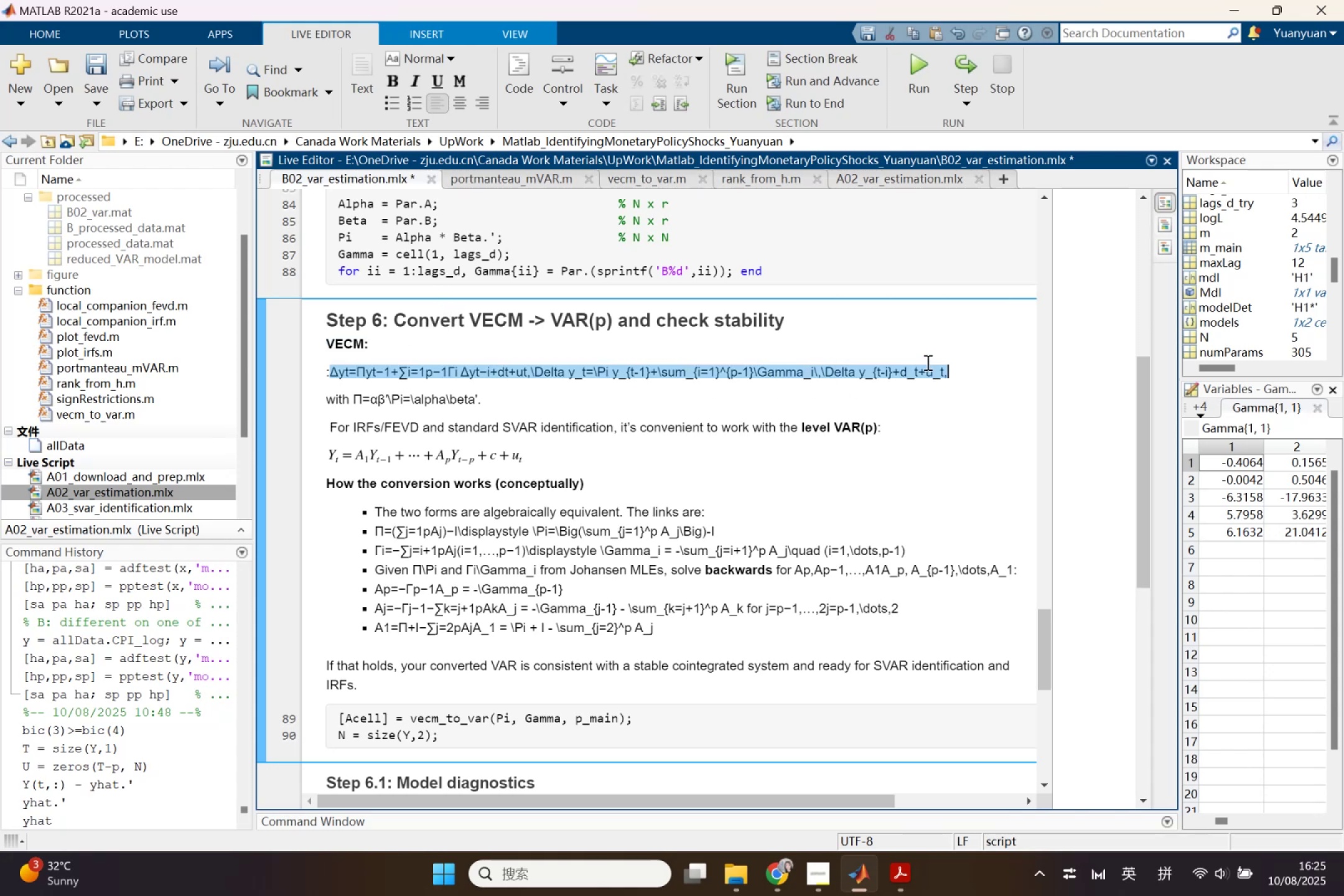 
key(Backspace)
 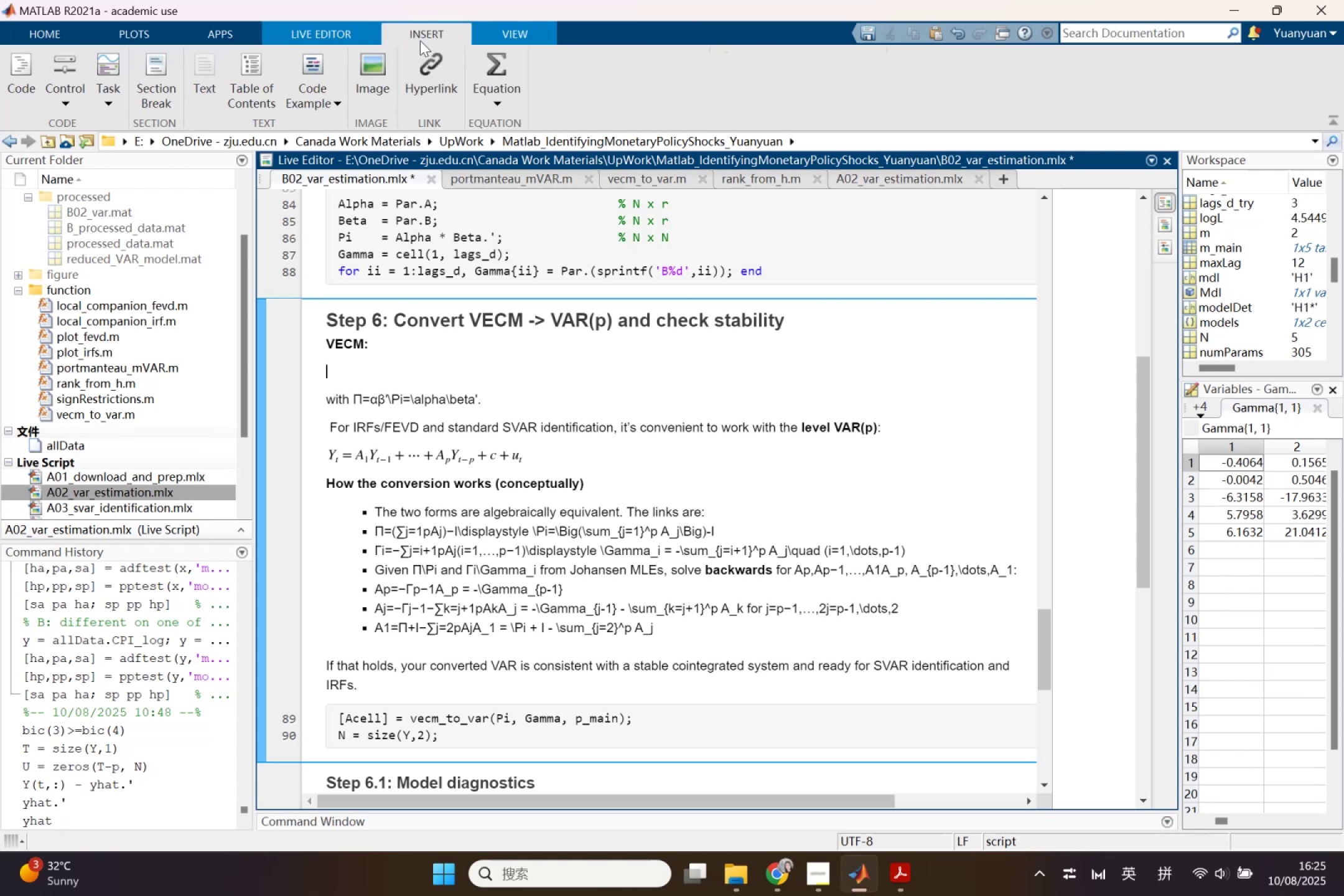 
left_click_drag(start_coordinate=[502, 69], to_coordinate=[515, 118])
 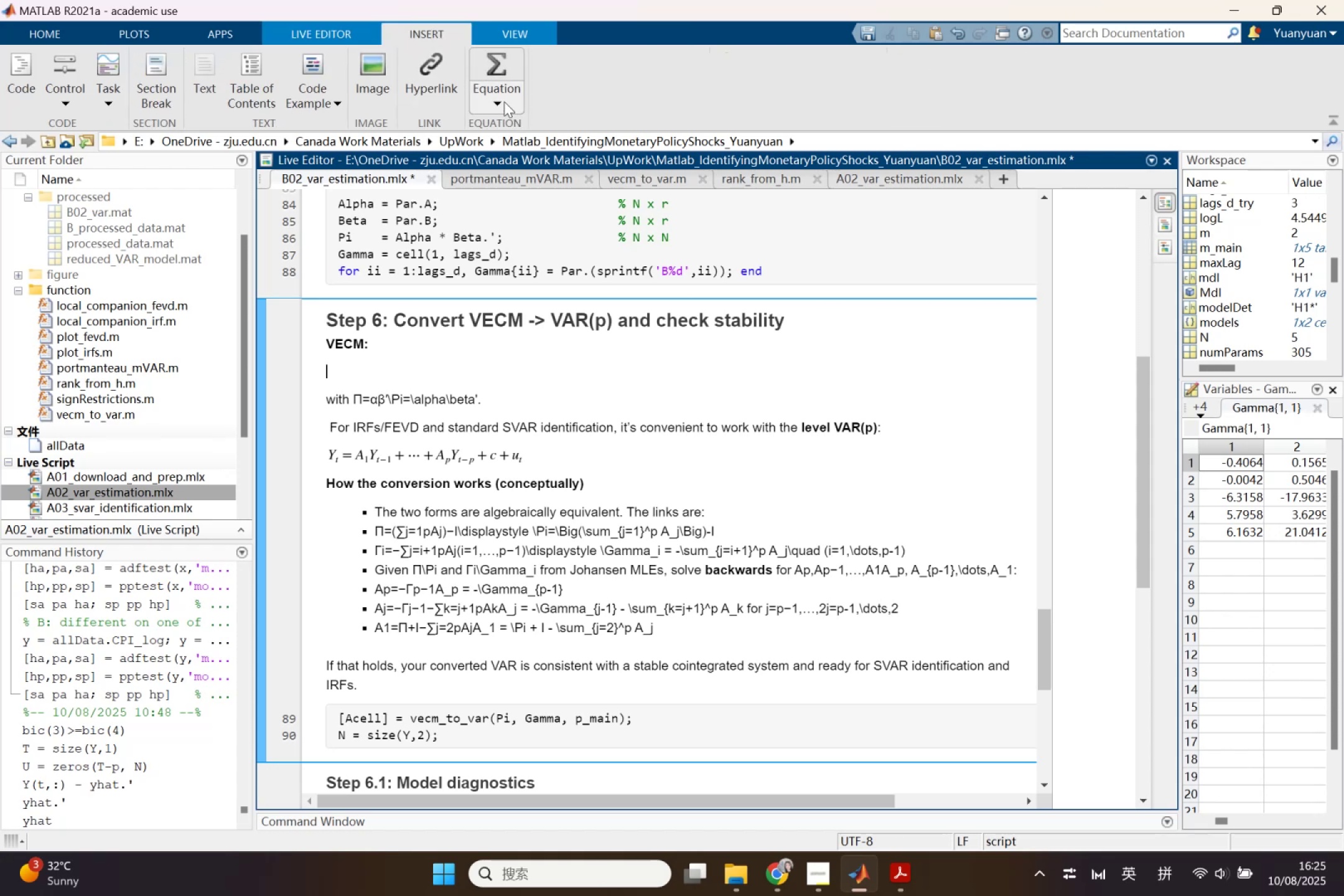 
left_click([504, 101])
 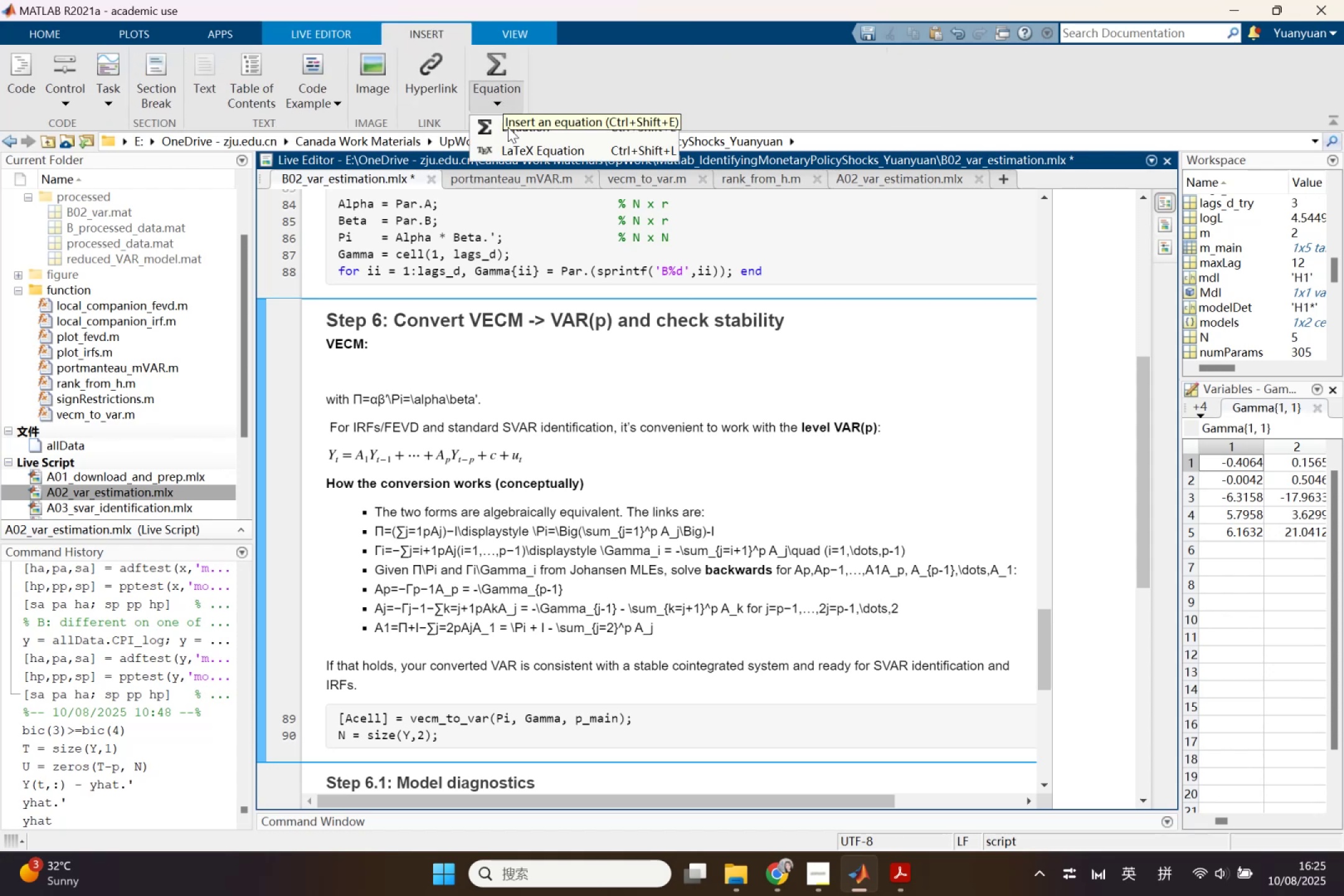 
left_click([511, 147])
 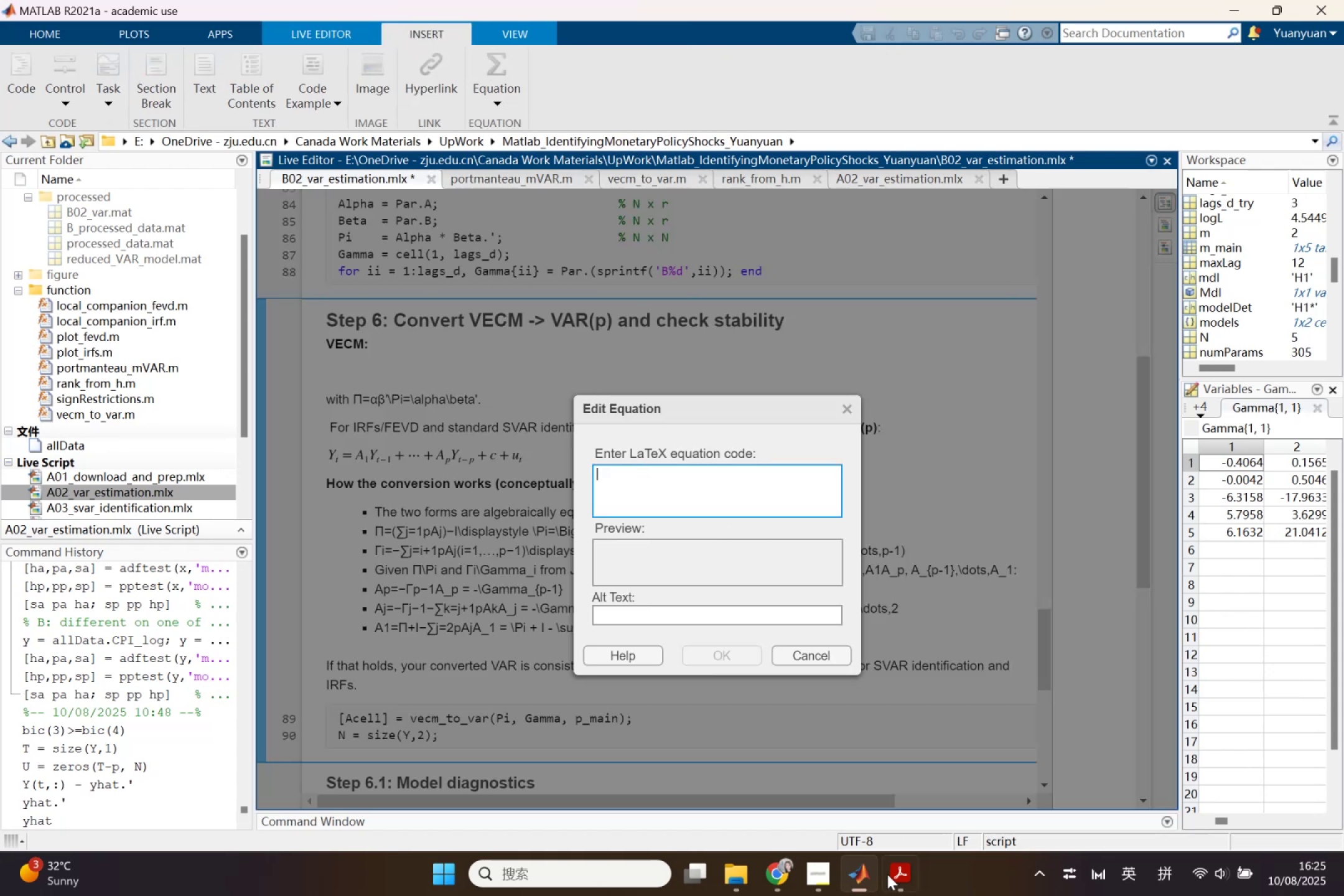 
left_click([815, 880])
 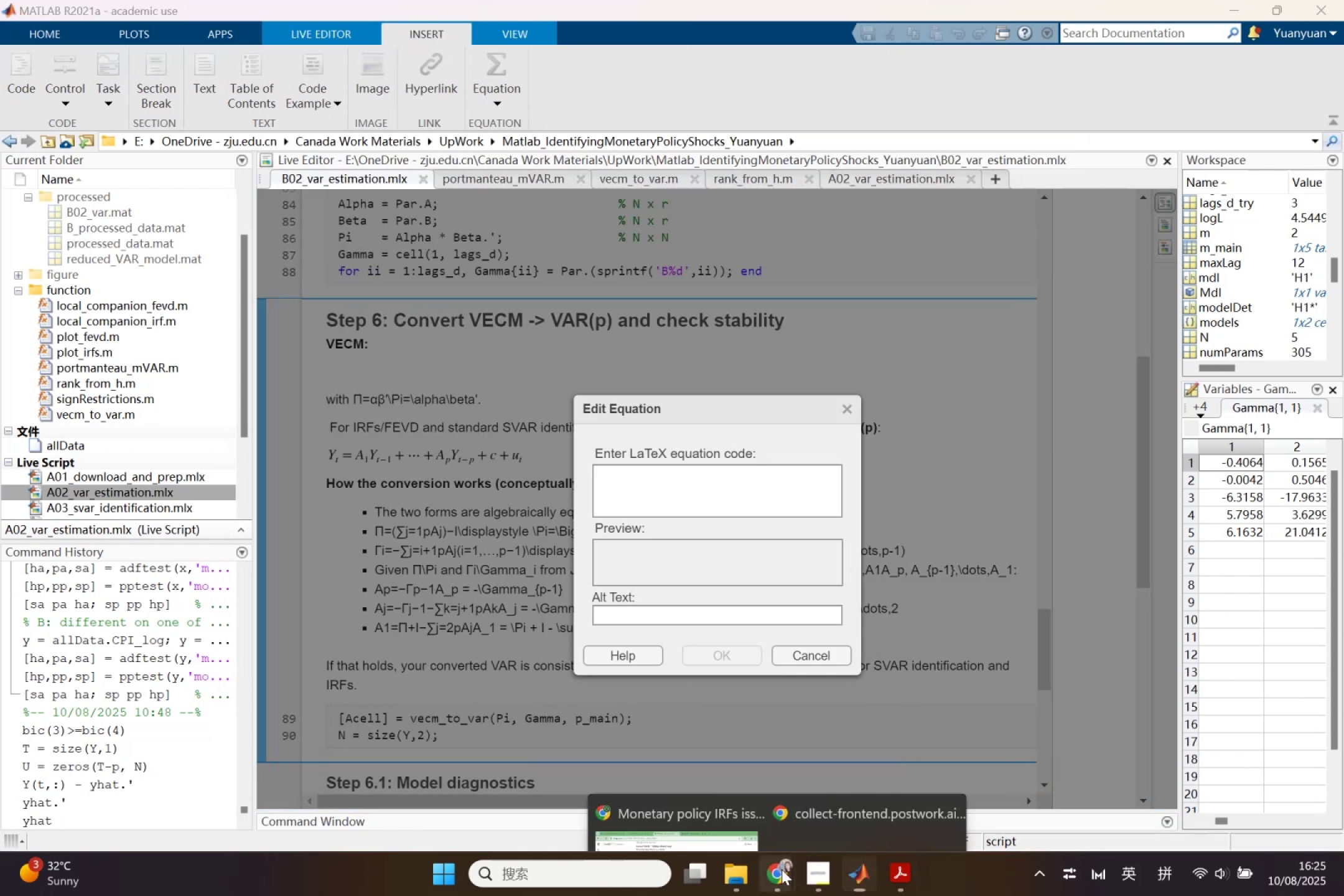 
left_click([708, 788])
 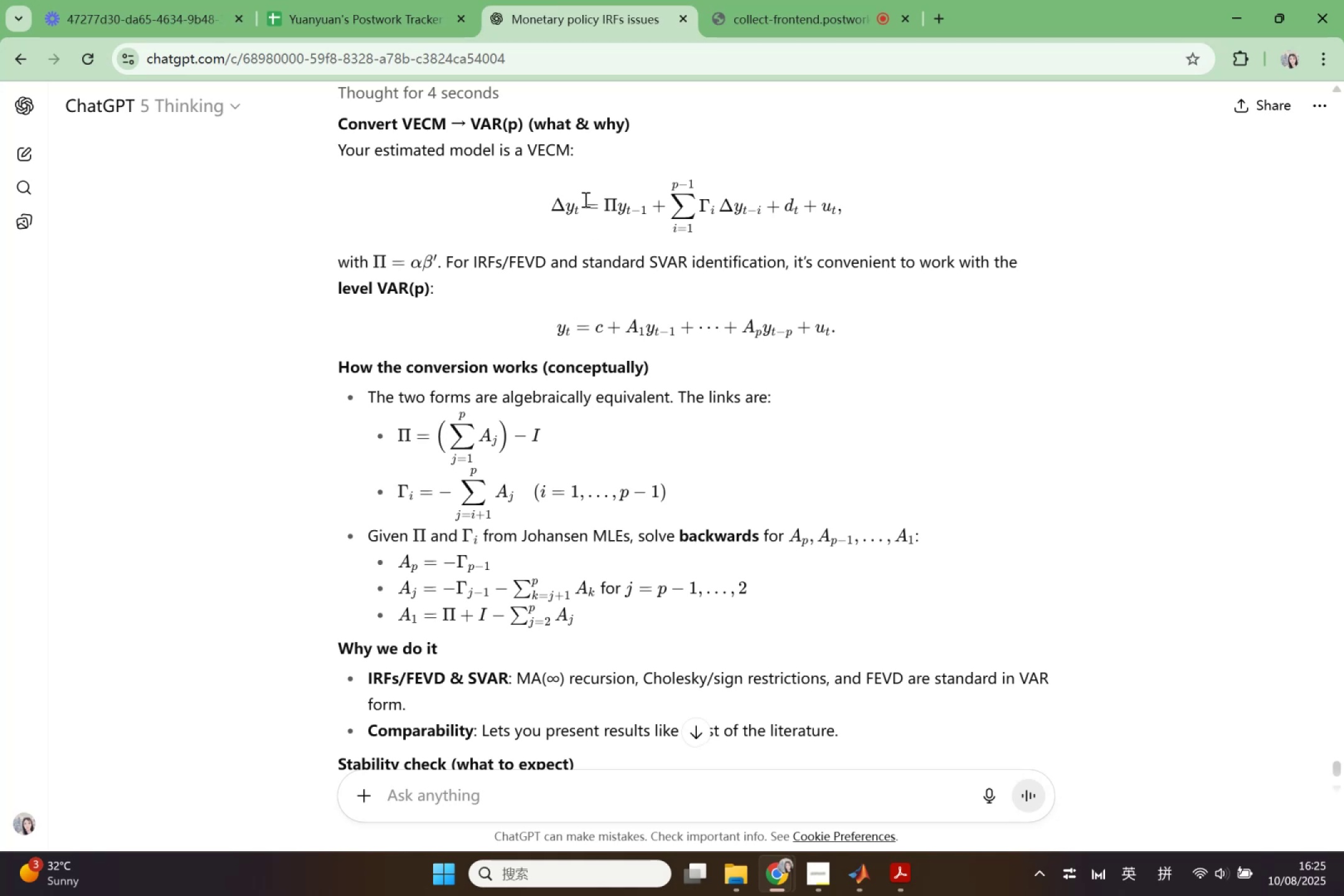 
left_click_drag(start_coordinate=[553, 202], to_coordinate=[854, 219])
 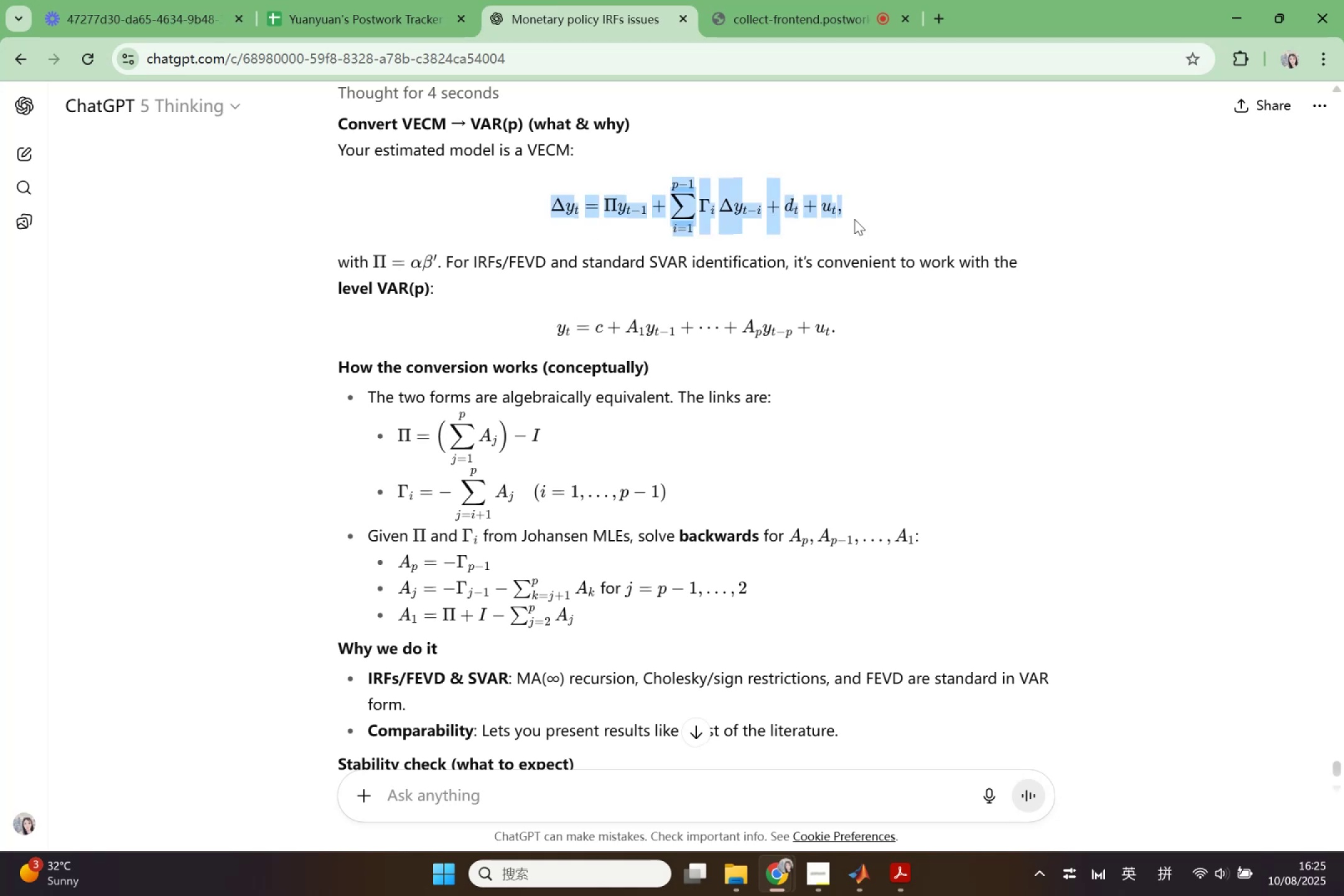 
key(Control+ControlLeft)
 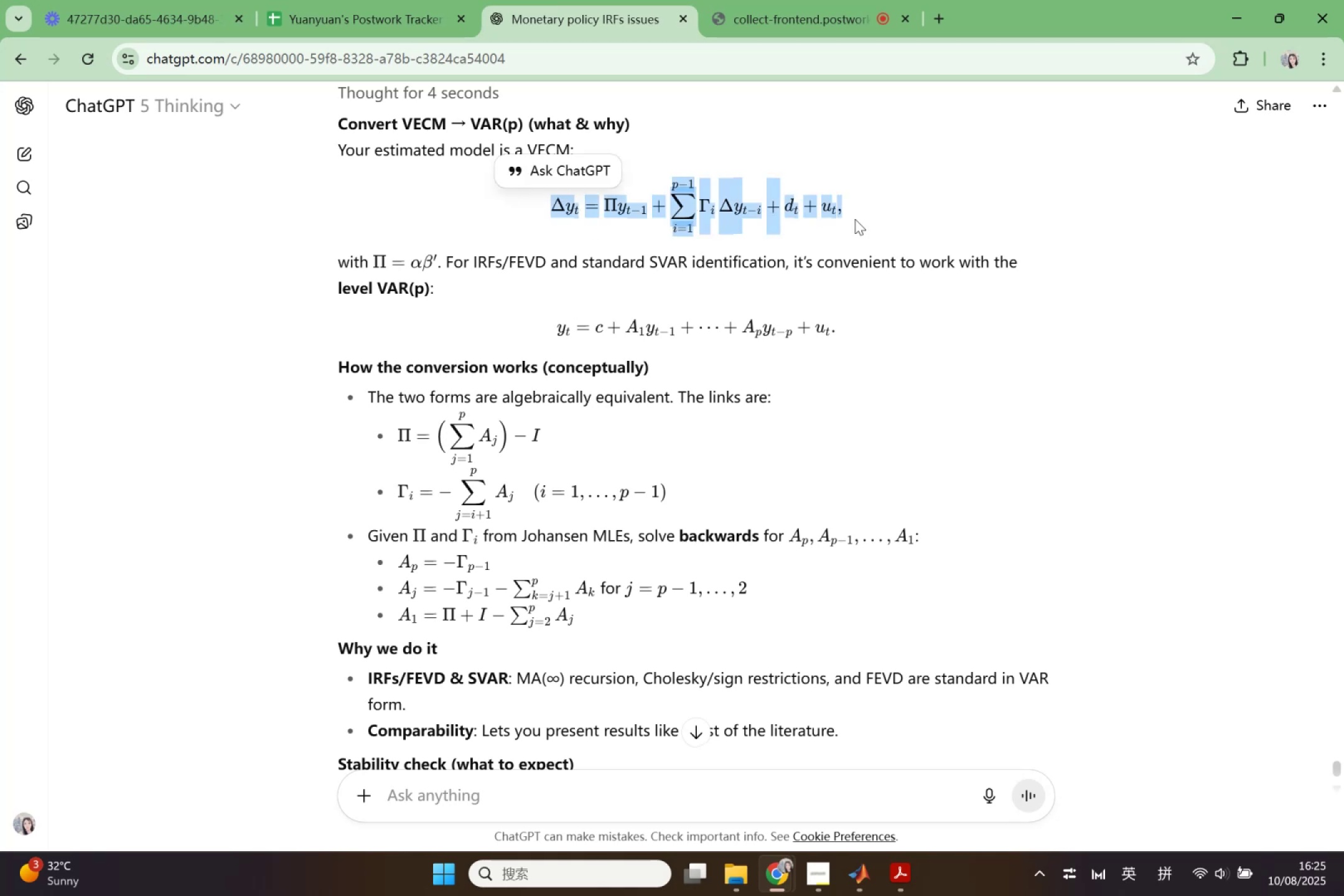 
key(Control+C)
 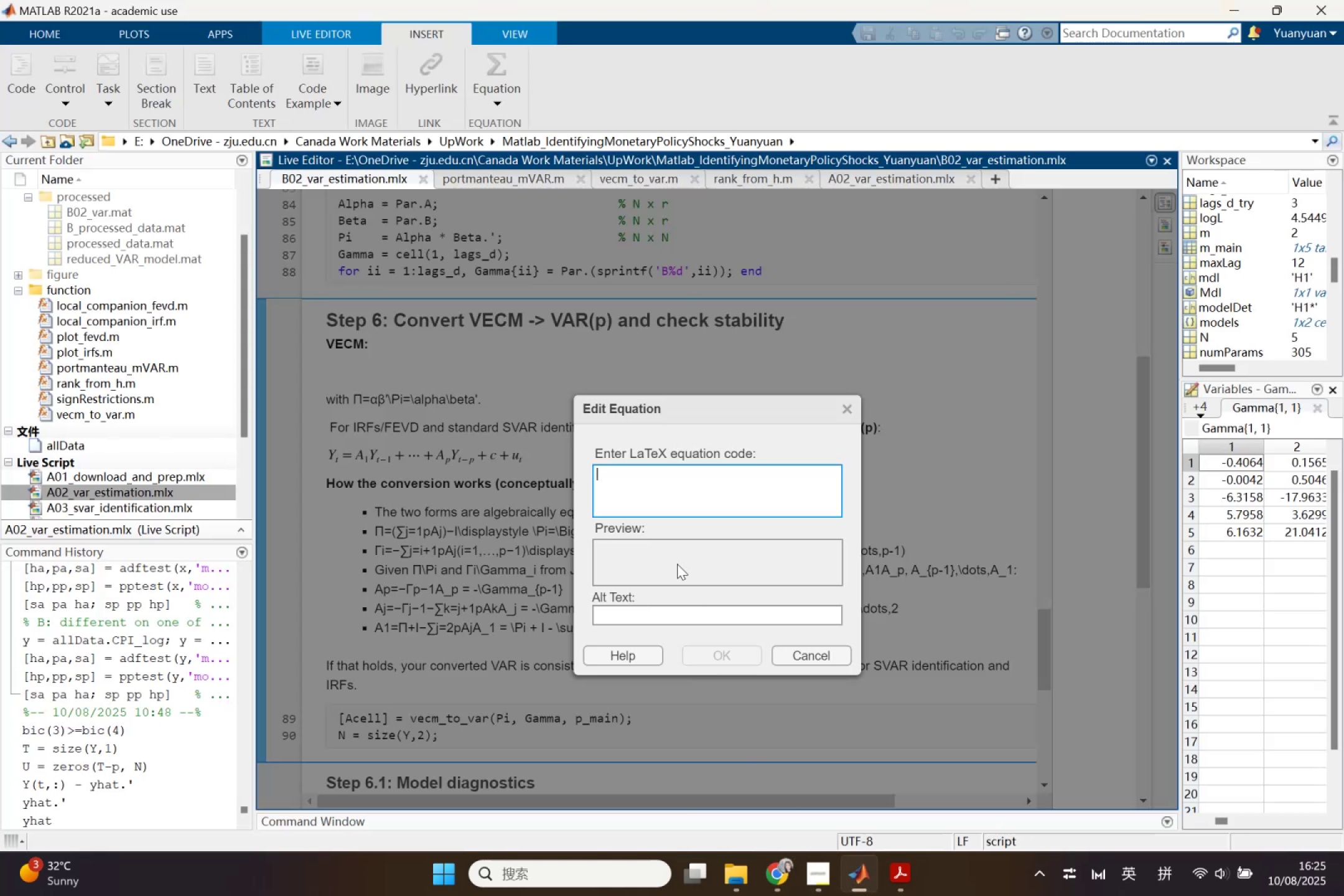 
key(Control+V)
 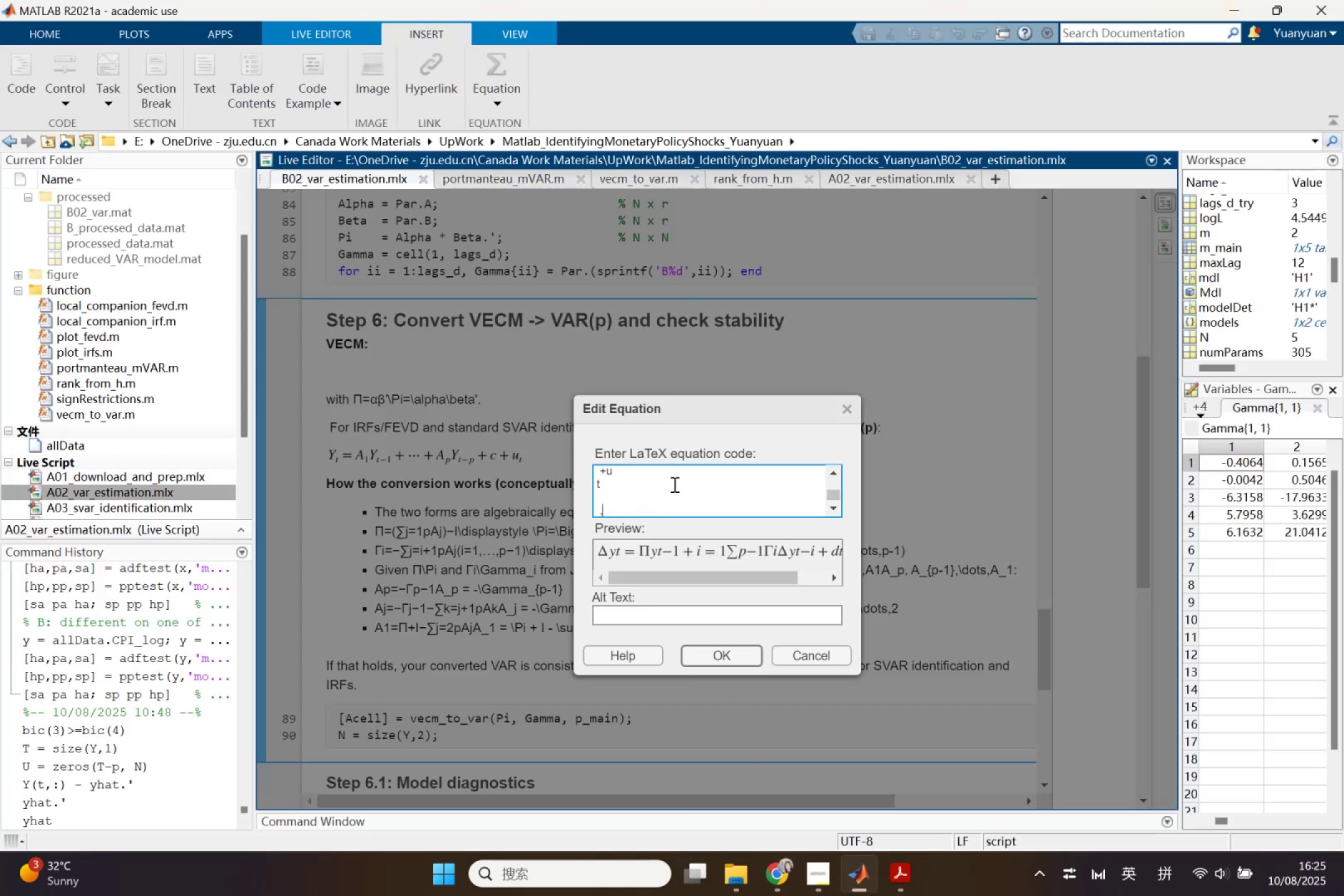 
hold_key(key=ControlLeft, duration=0.72)
 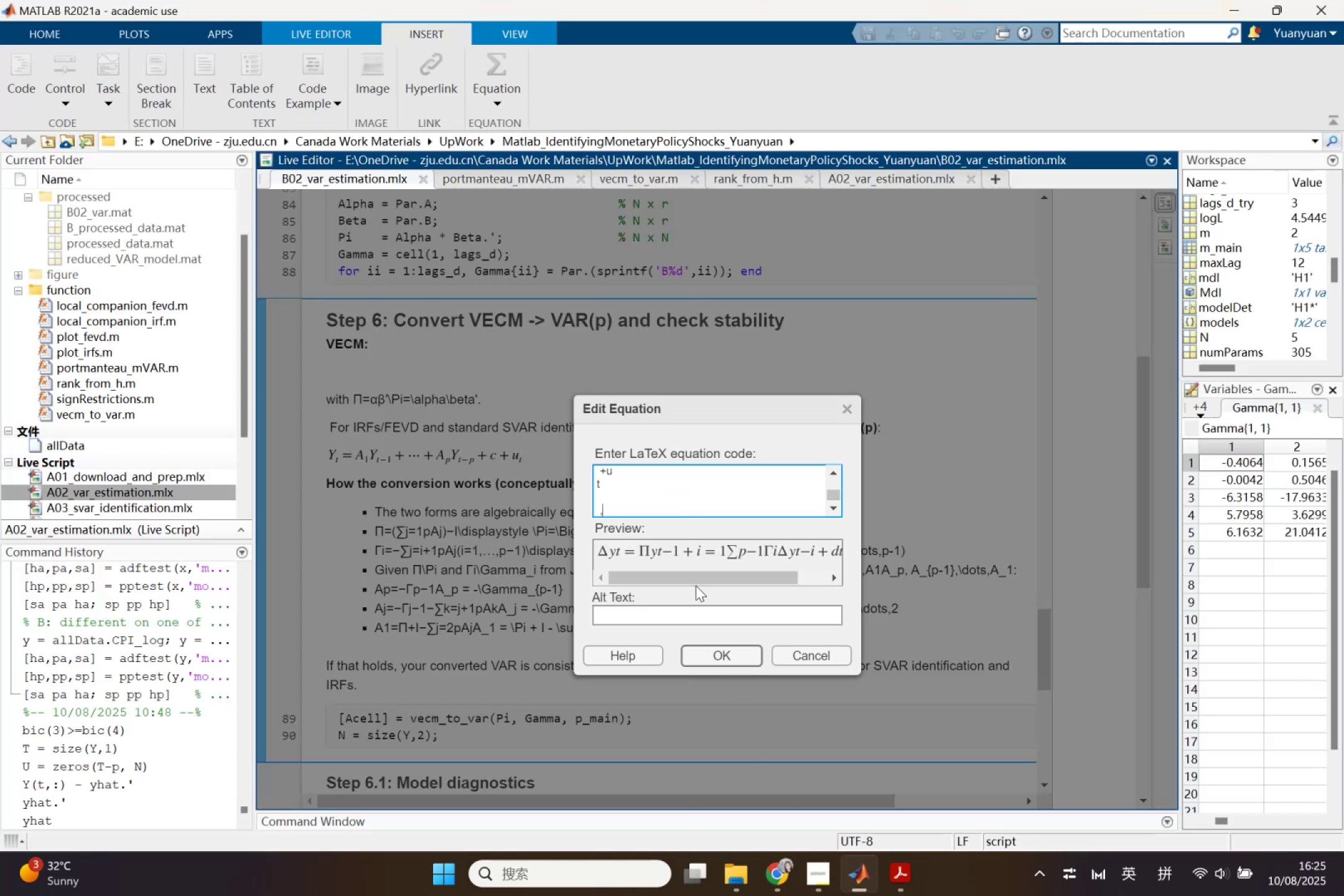 
left_click_drag(start_coordinate=[697, 575], to_coordinate=[605, 552])
 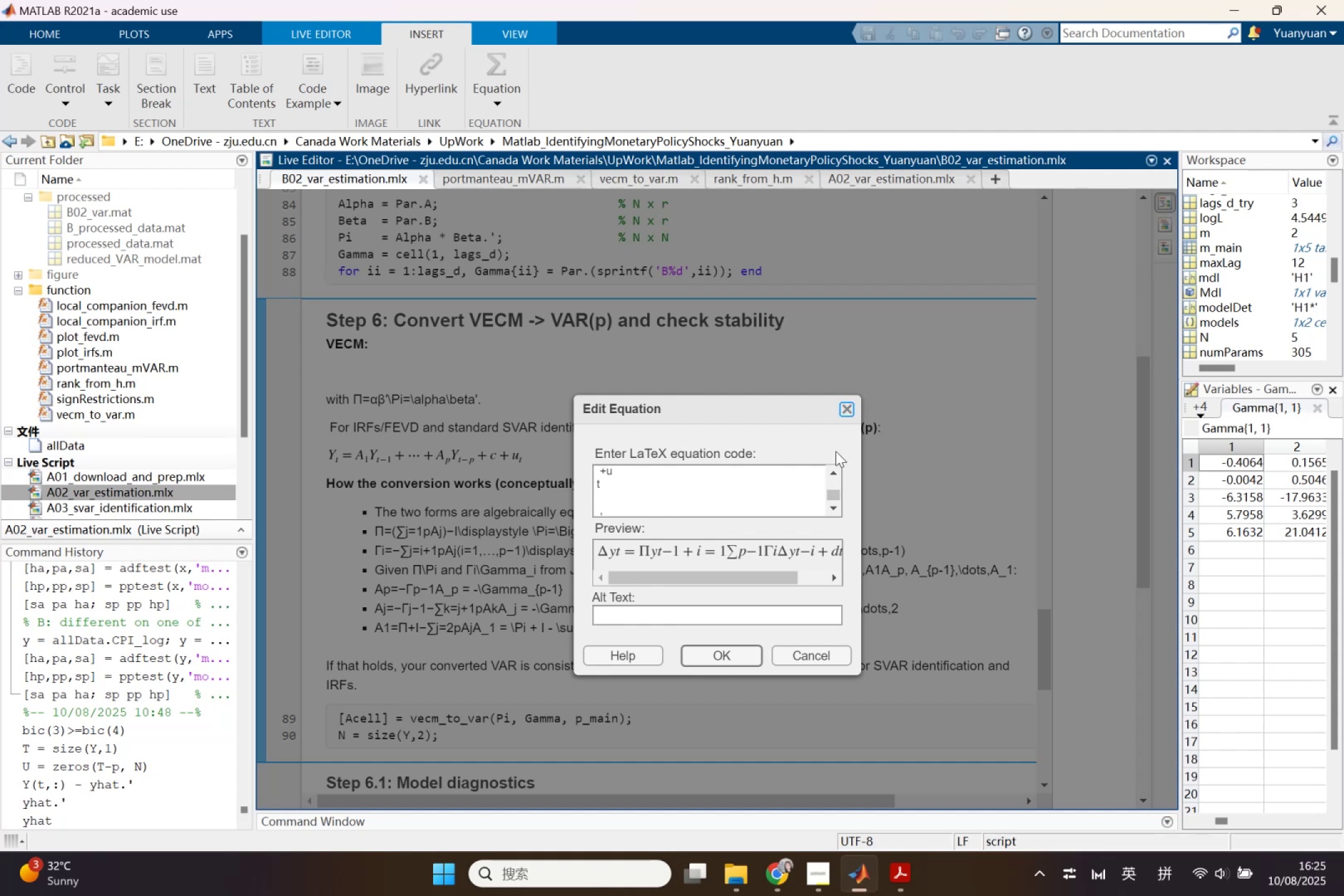 
left_click([504, 379])
 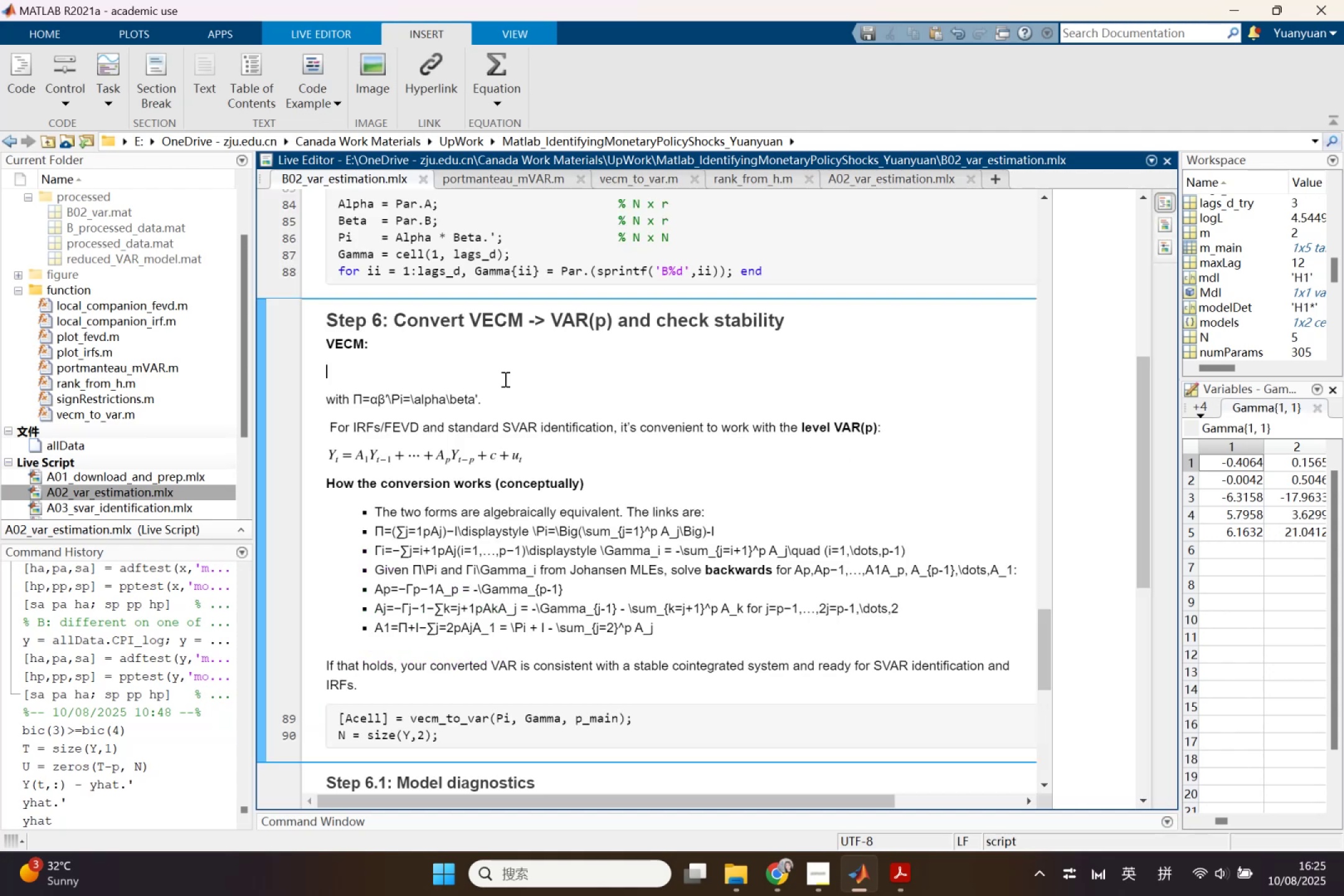 
key(Control+V)
 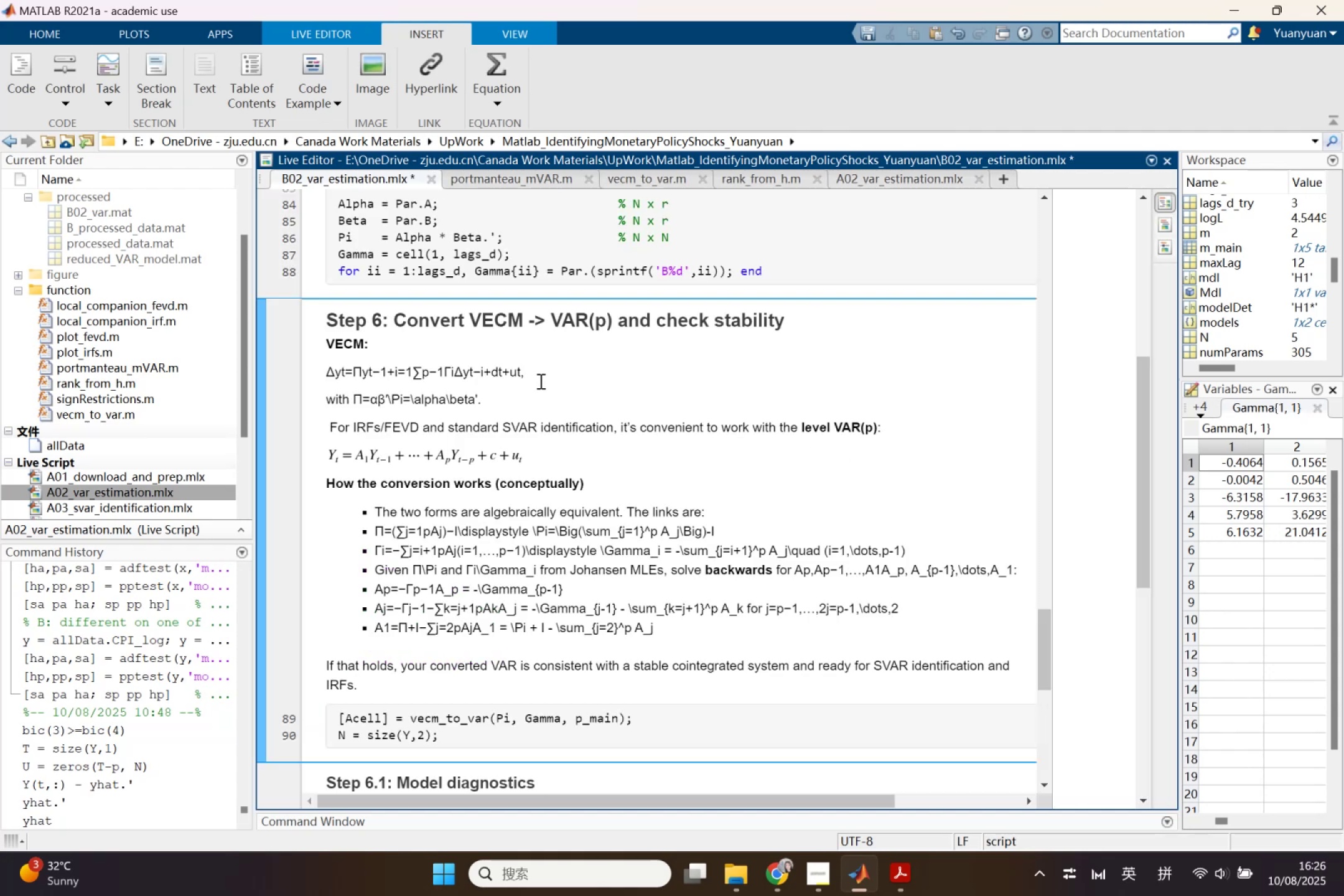 
hold_key(key=ControlLeft, duration=0.65)
 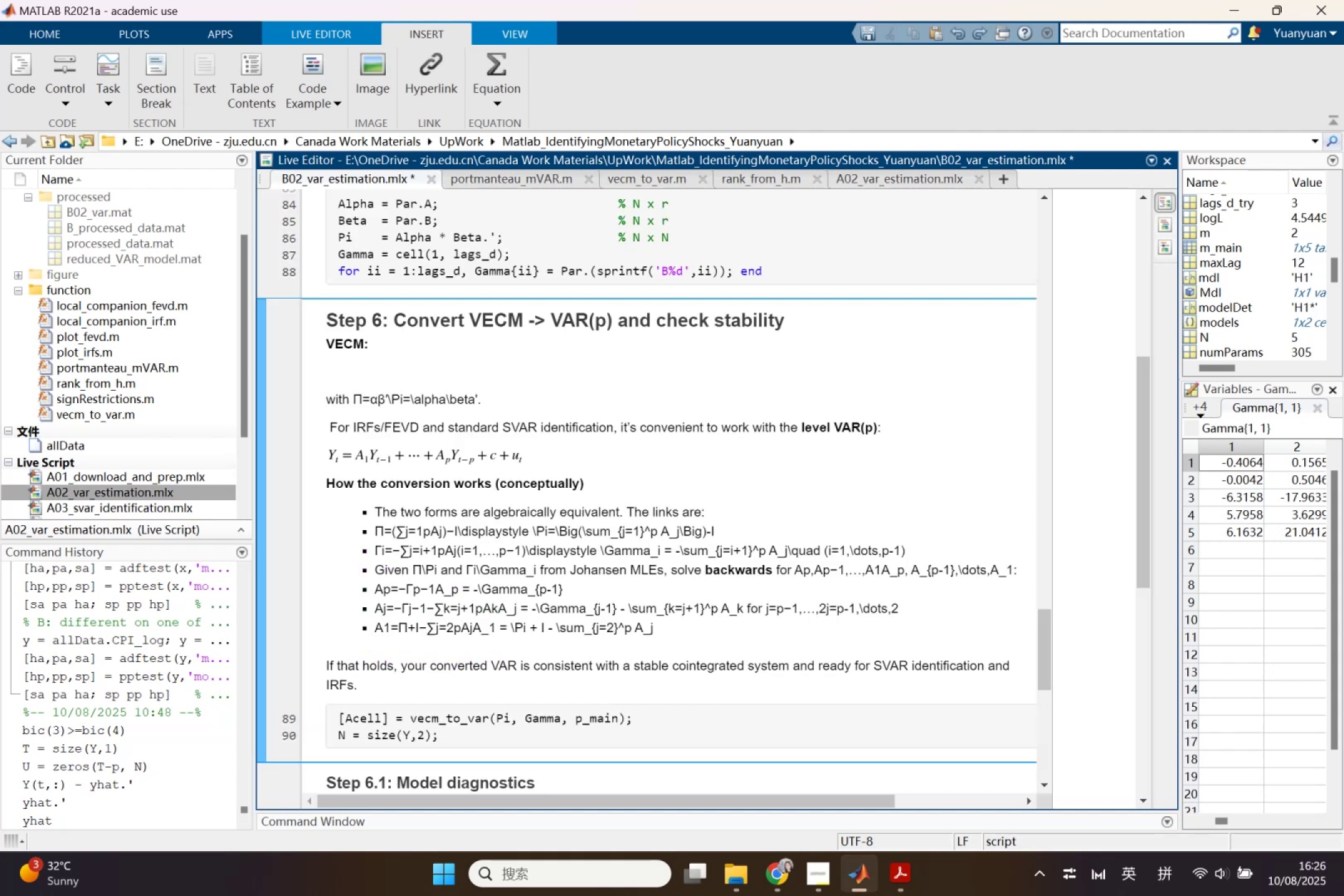 
hold_key(key=Z, duration=0.35)
 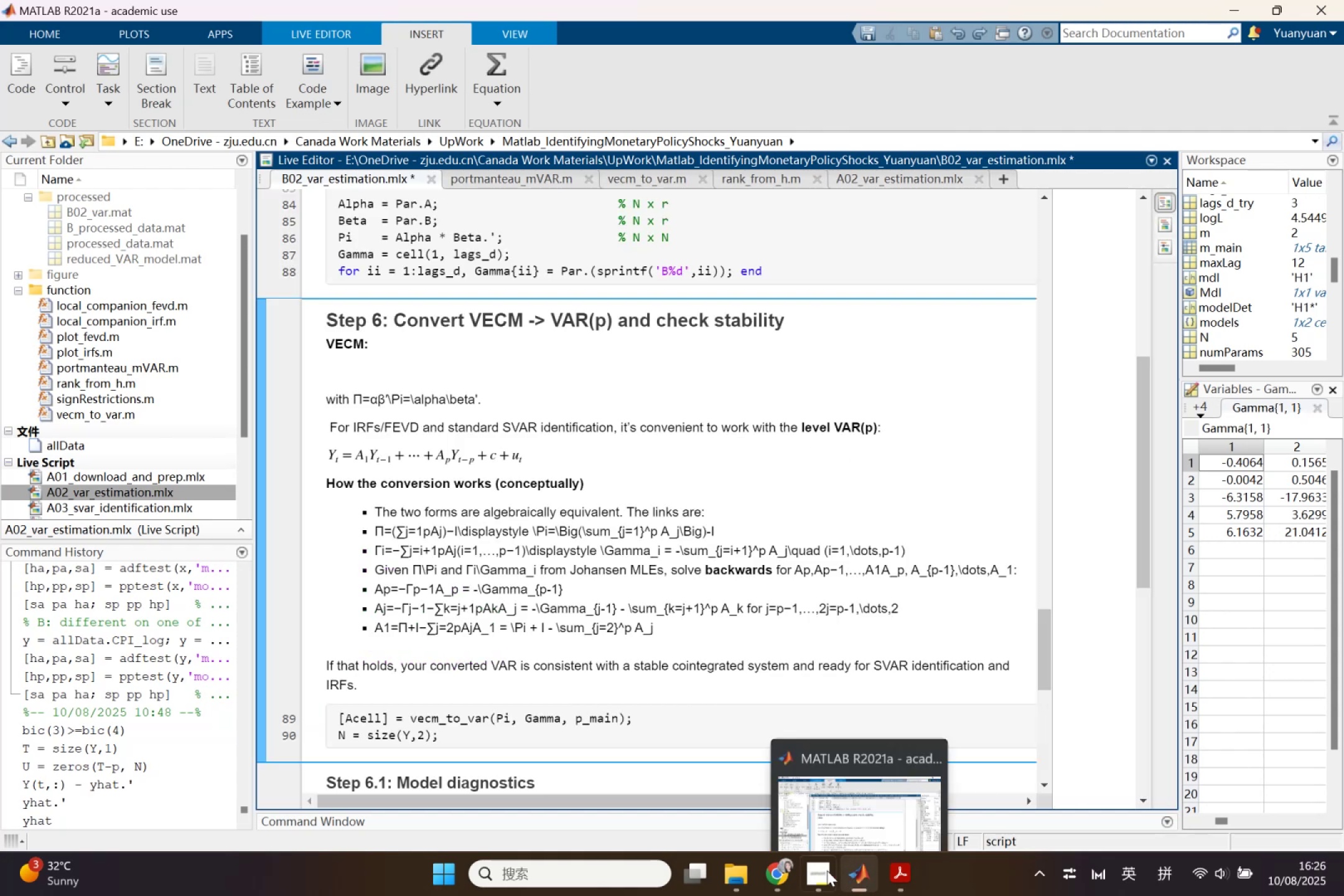 
left_click([786, 869])
 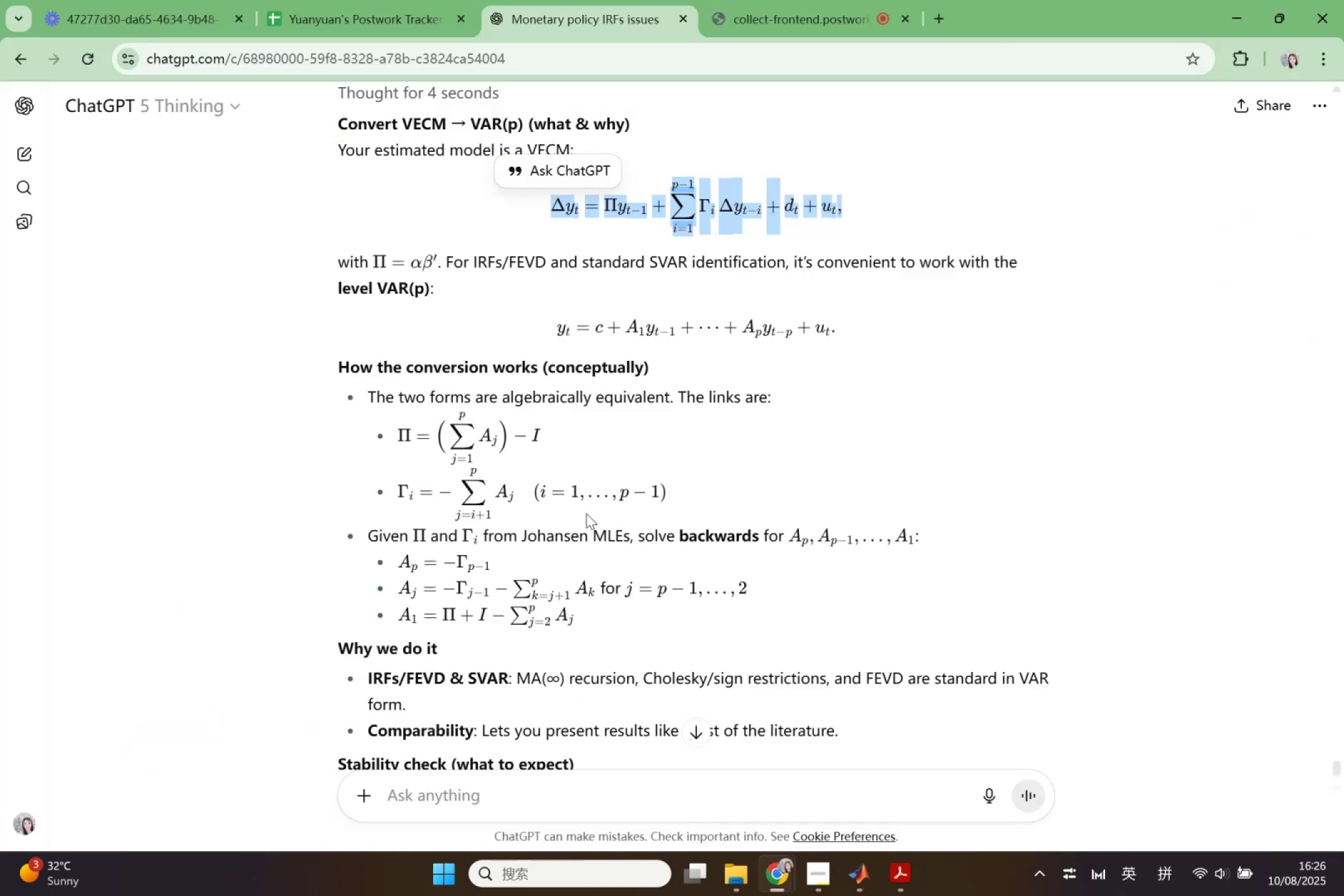 
left_click([554, 366])
 